 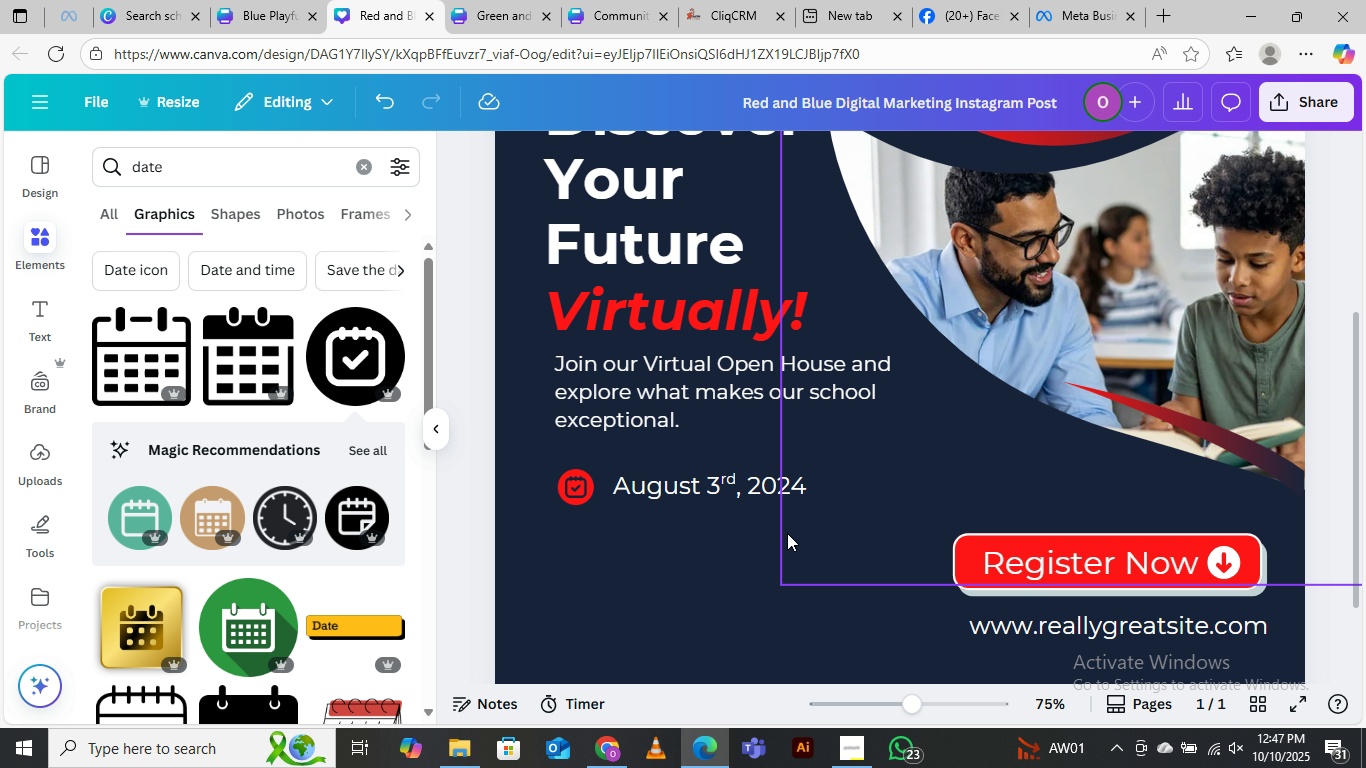 
key(Delete)
 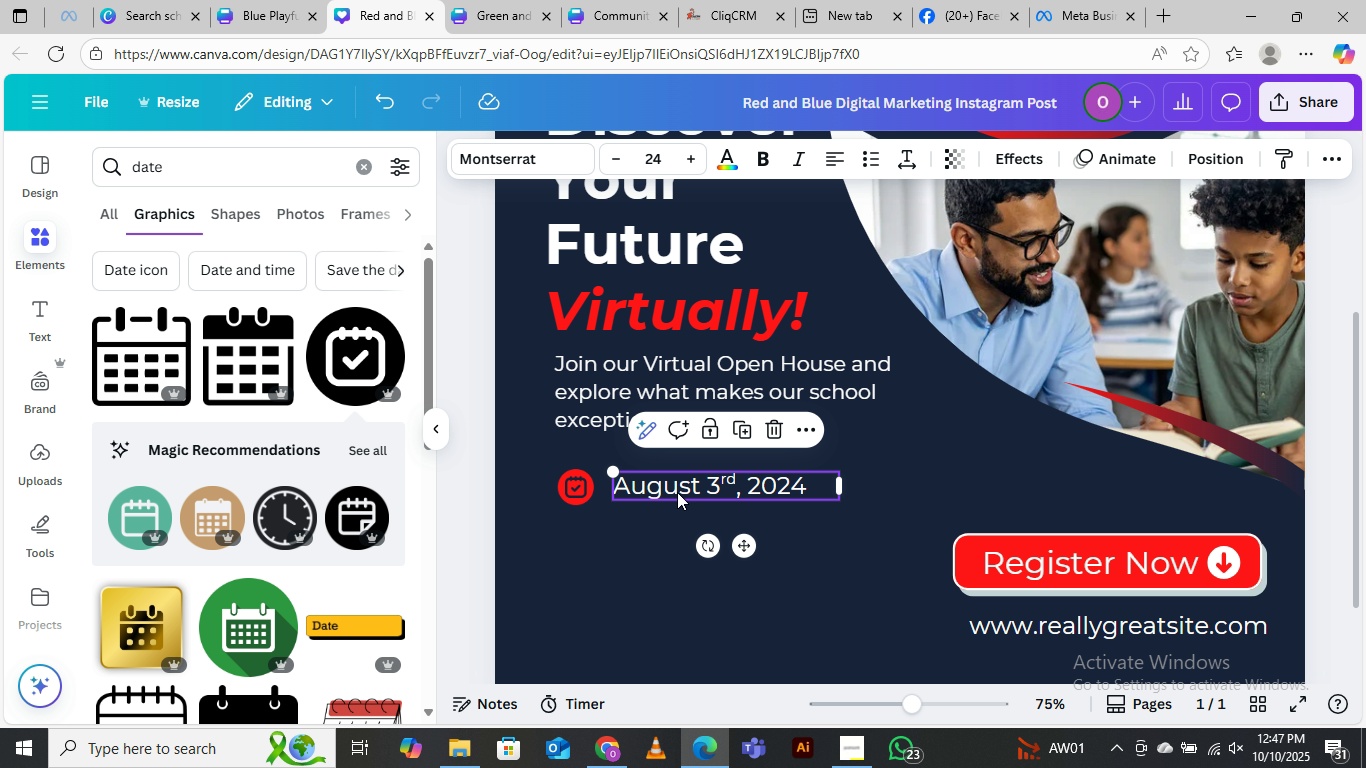 
left_click([677, 492])
 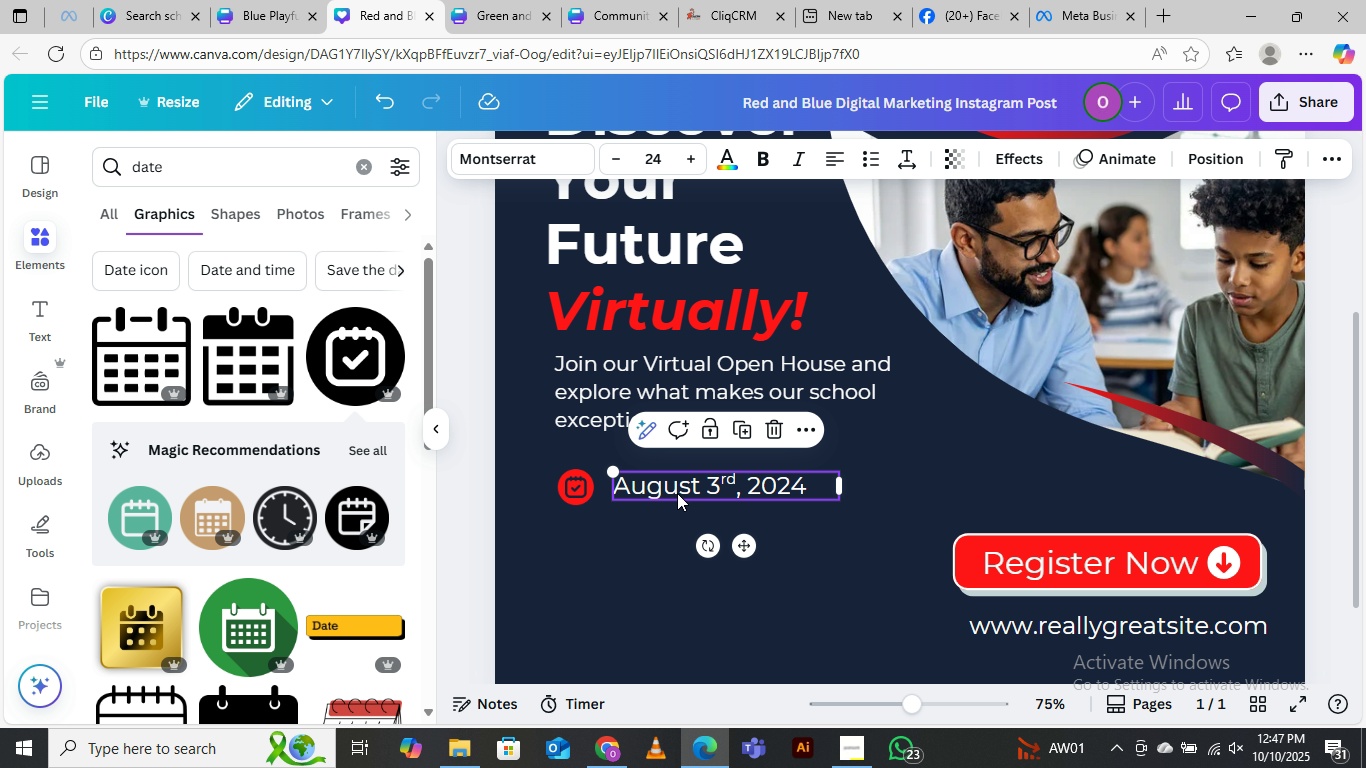 
hold_key(key=ShiftLeft, duration=1.0)
left_click([575, 492])
 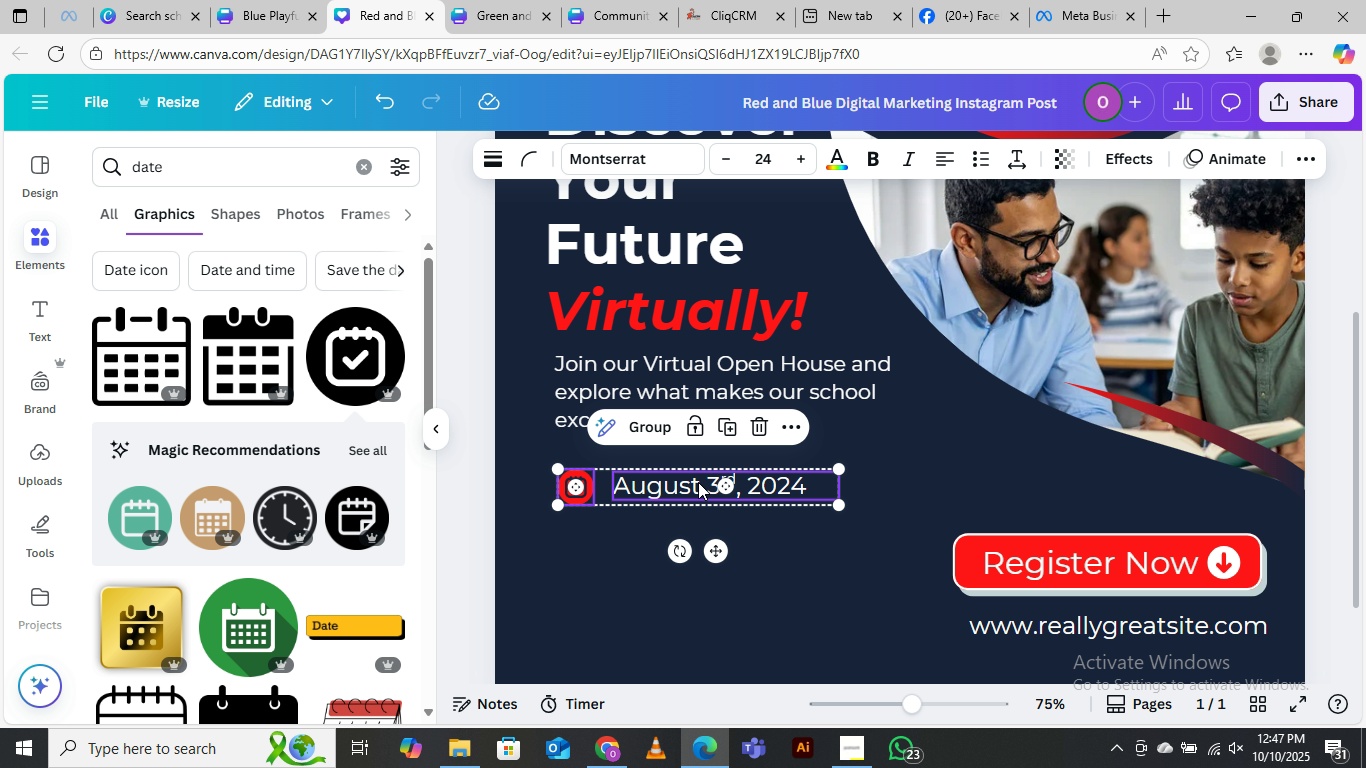 
hold_key(key=AltLeft, duration=1.53)
left_click_drag(start_coordinate=[688, 486], to_coordinate=[689, 542])
 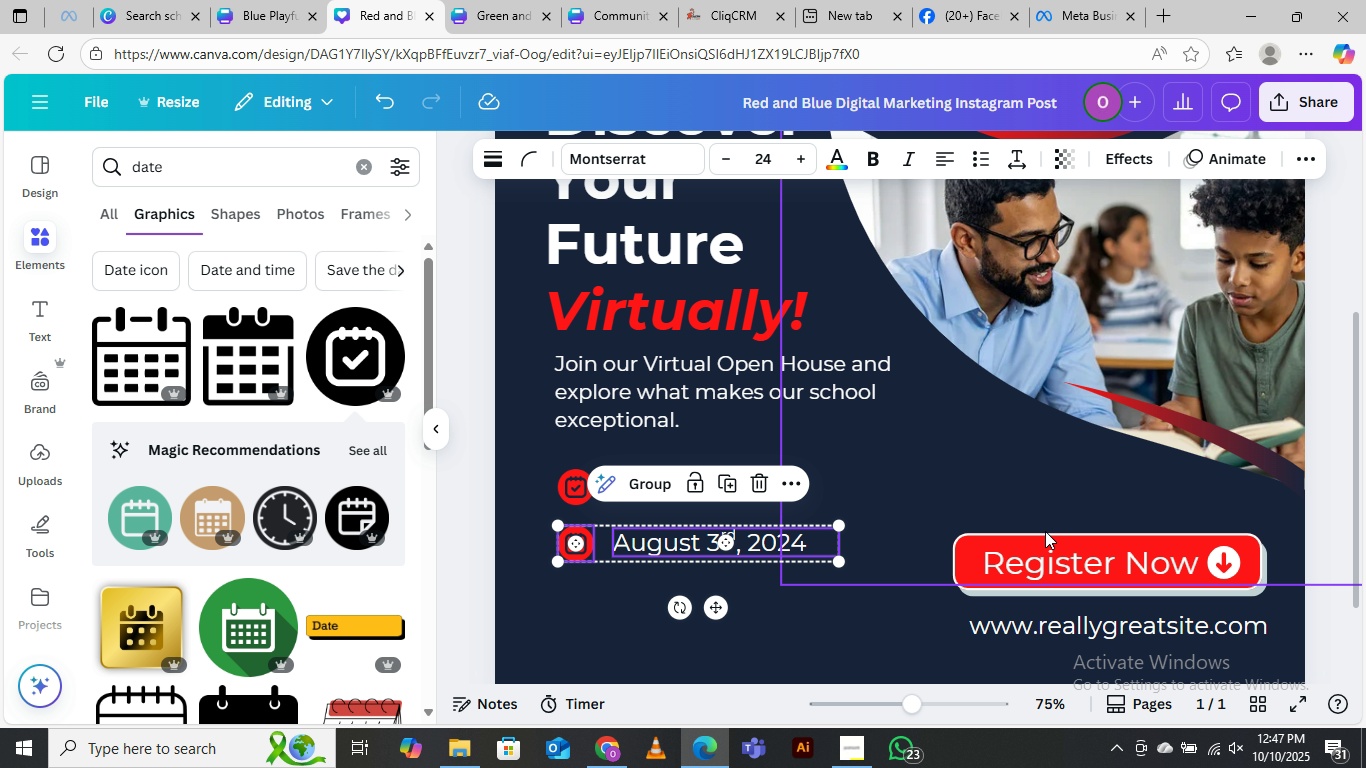 
hold_key(key=AltLeft, duration=0.98)
 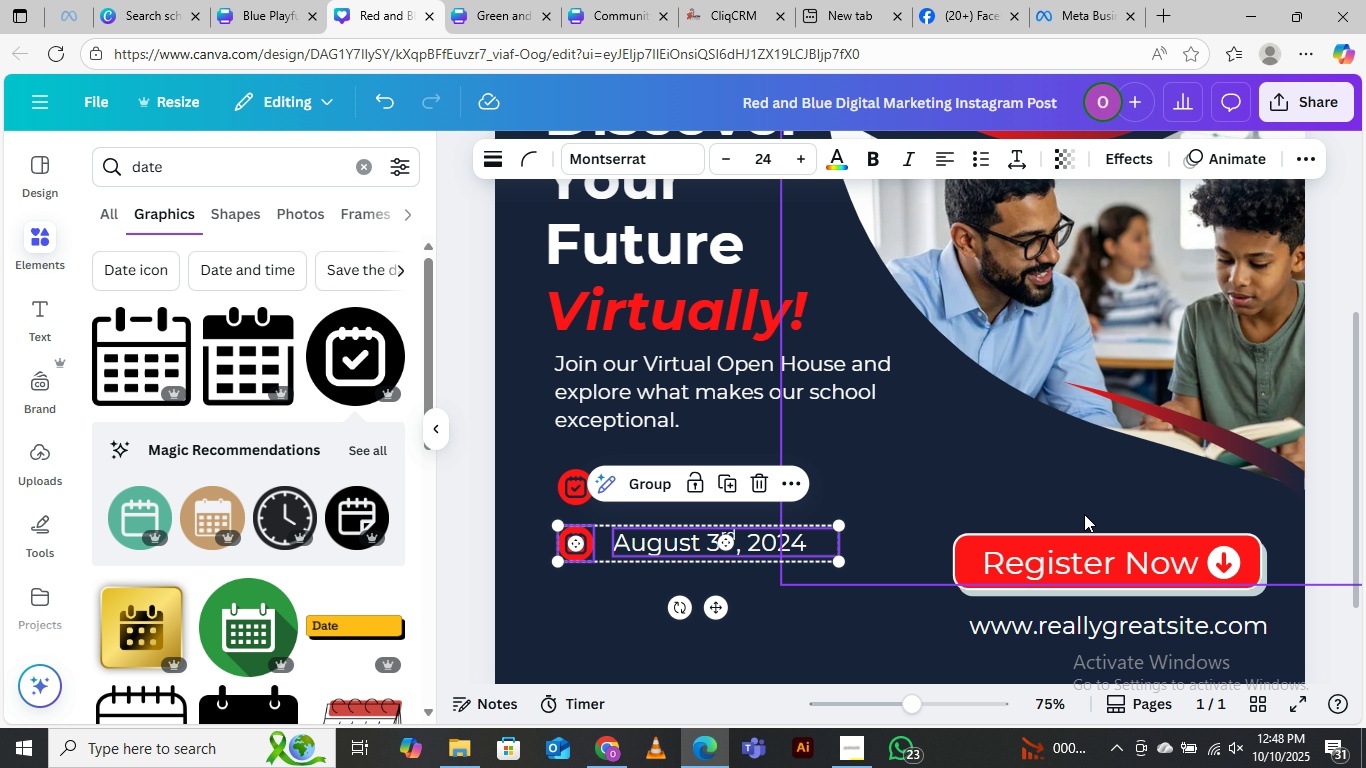 
scroll: coordinate [995, 527], scroll_direction: down, amount: 4.0
 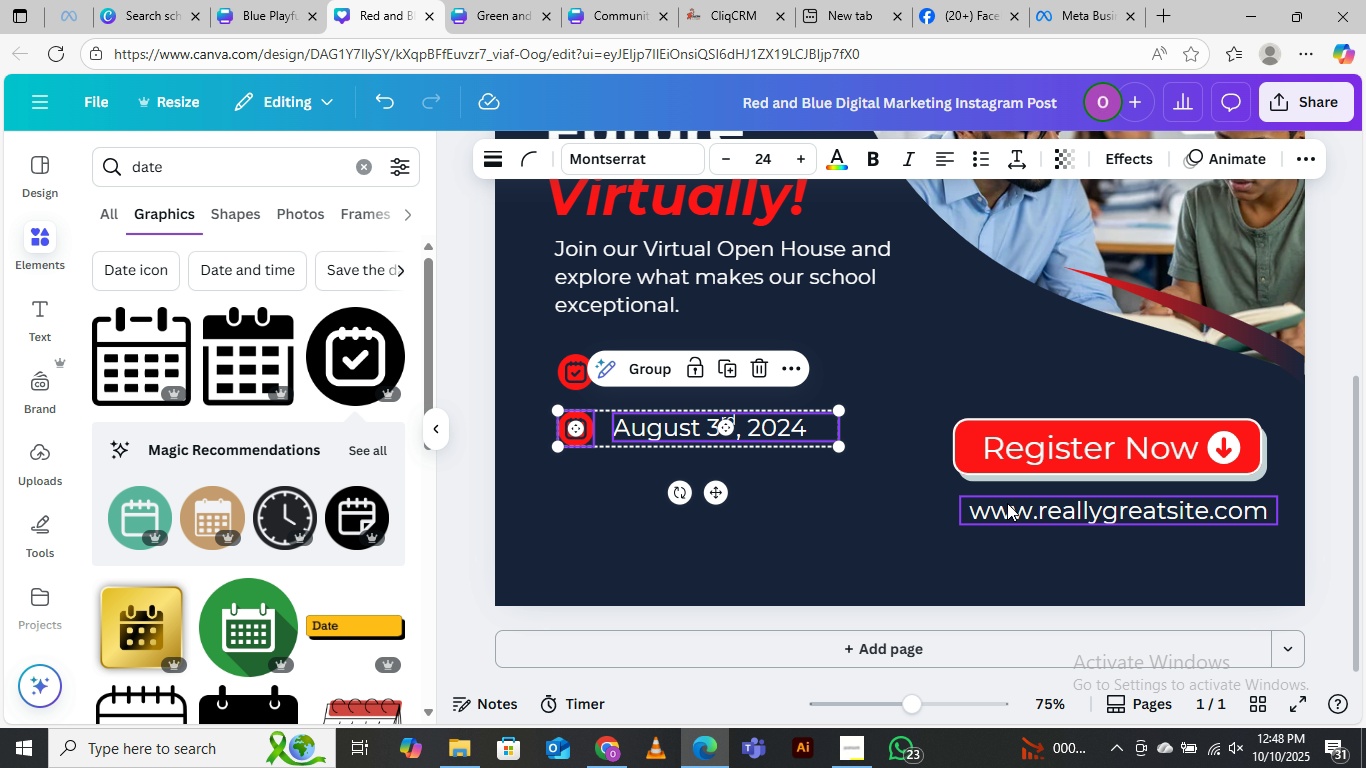 
scroll: coordinate [1007, 480], scroll_direction: up, amount: 3.0
 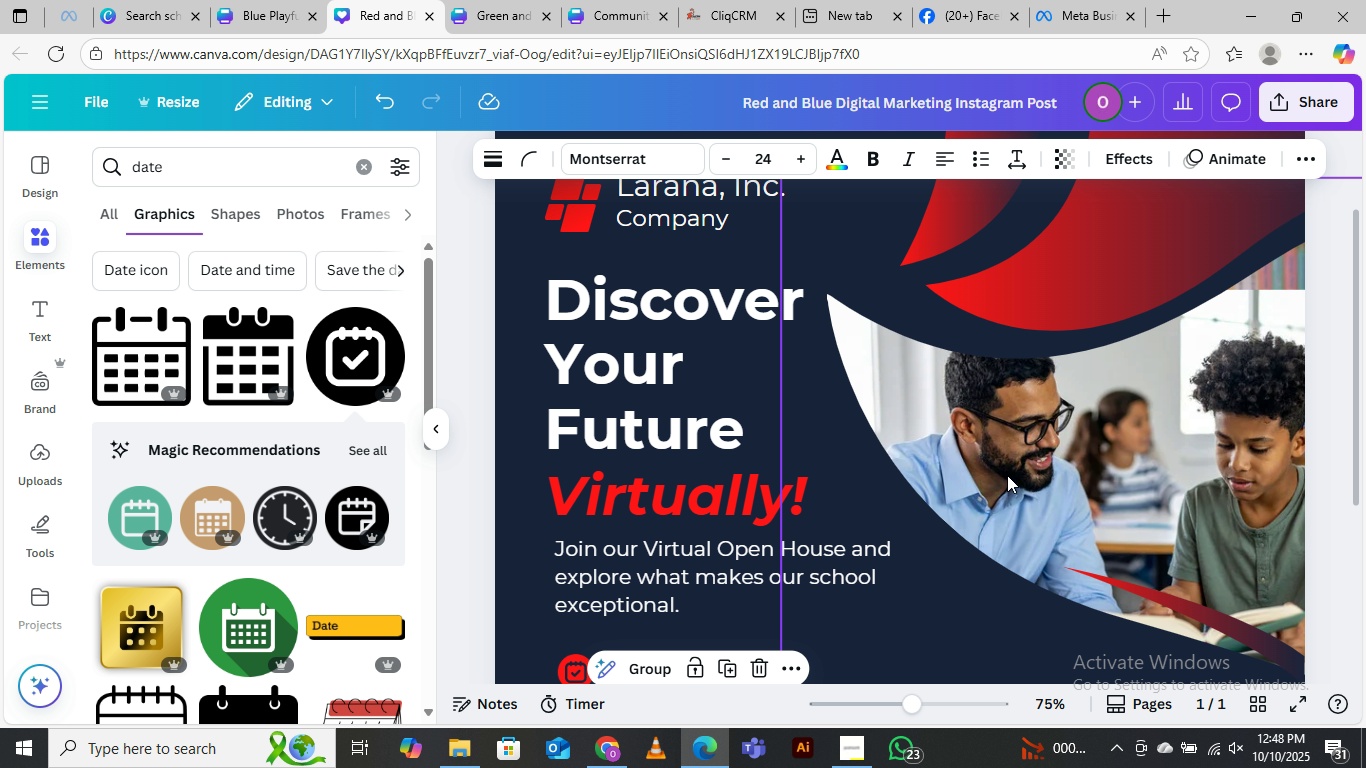 
scroll: coordinate [1007, 475], scroll_direction: down, amount: 2.0
 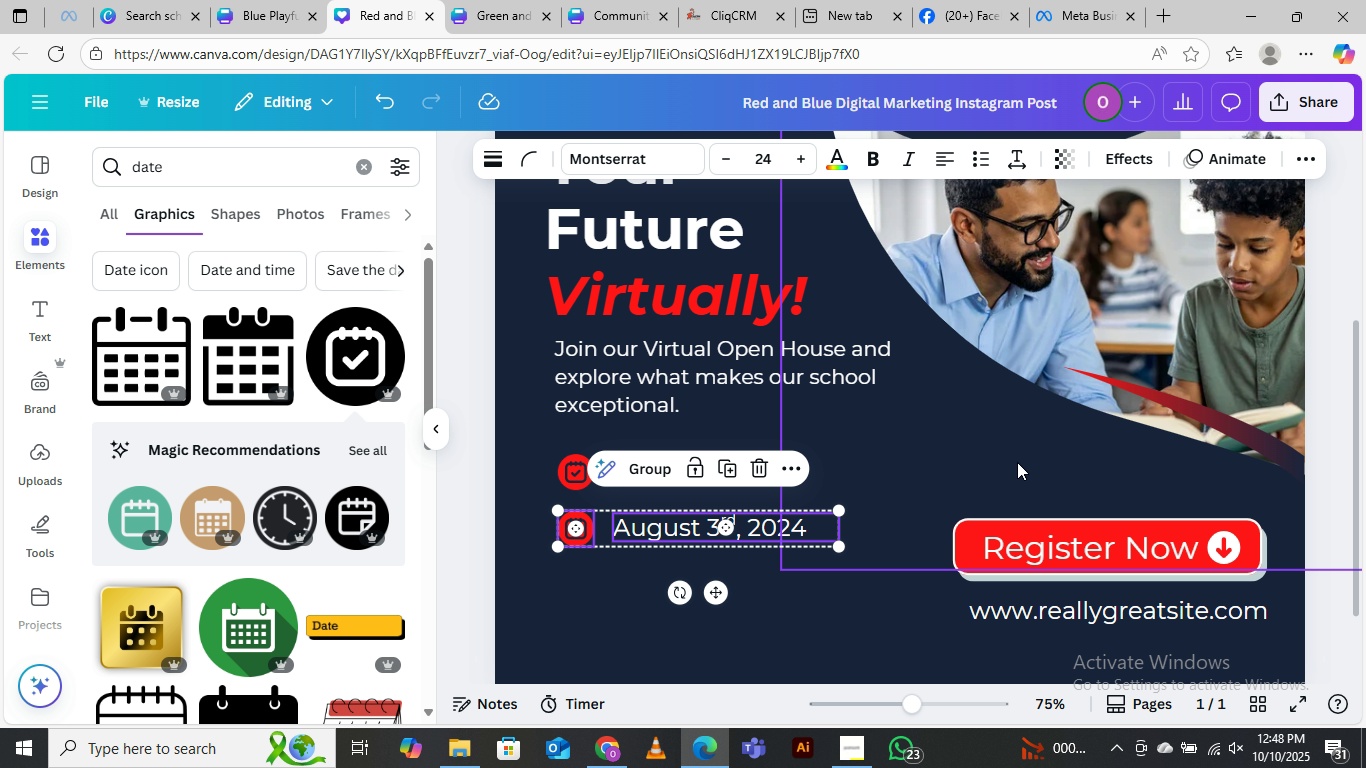 
wait(17.49)
 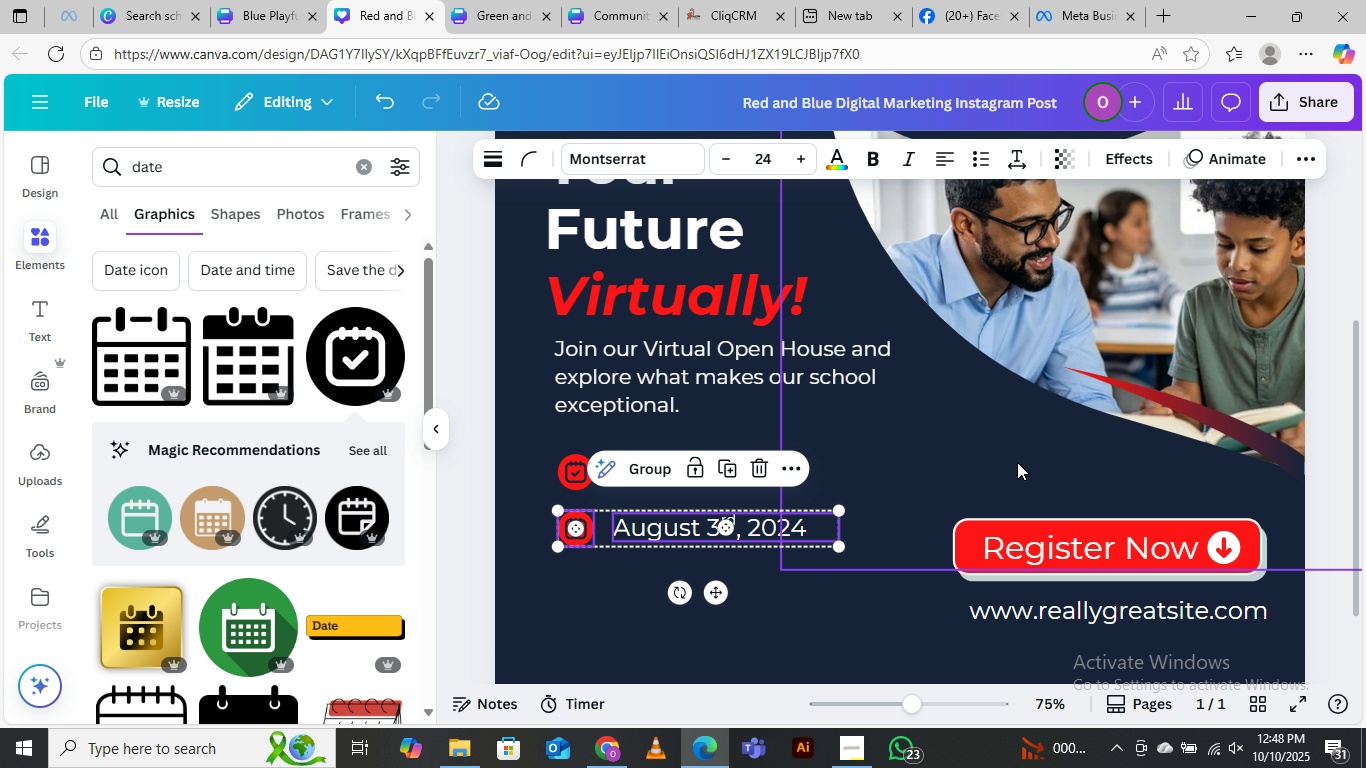 
left_click([857, 445])
 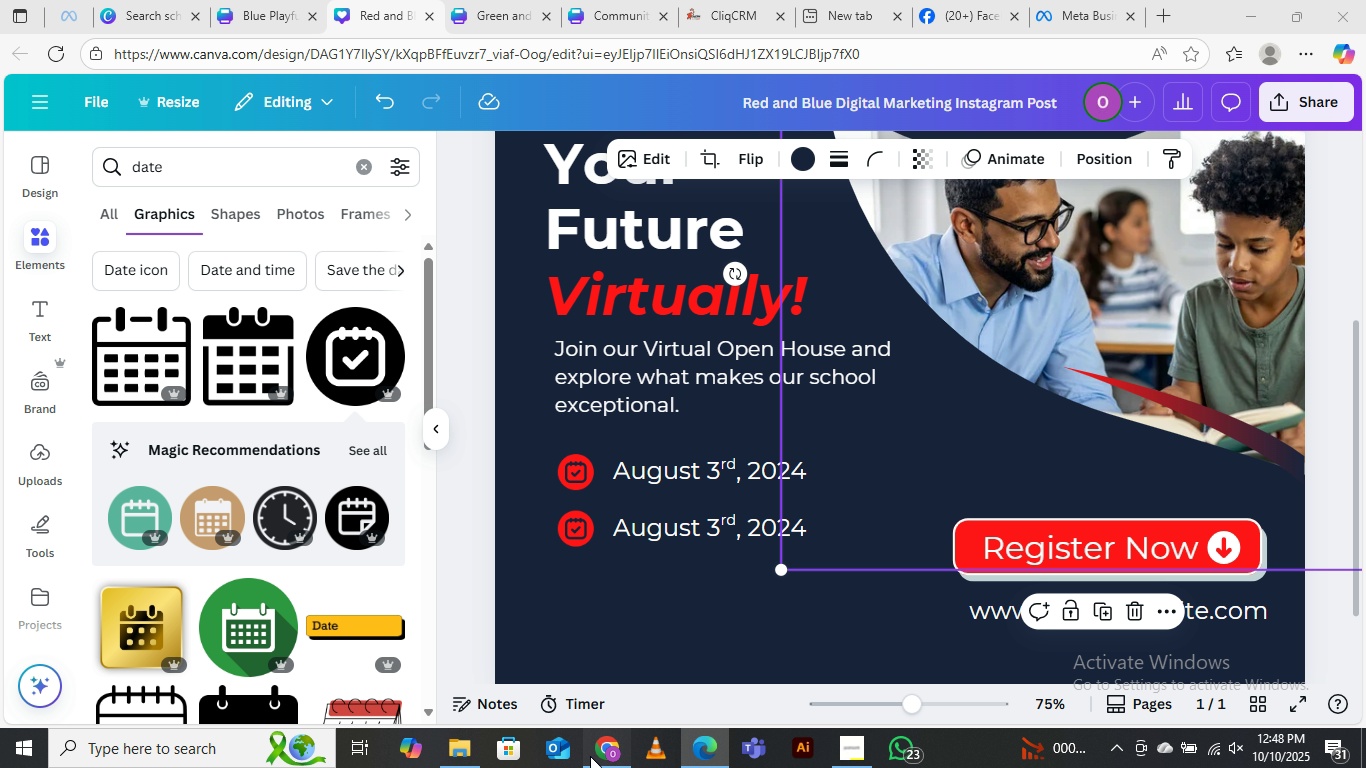 
left_click([590, 756])
 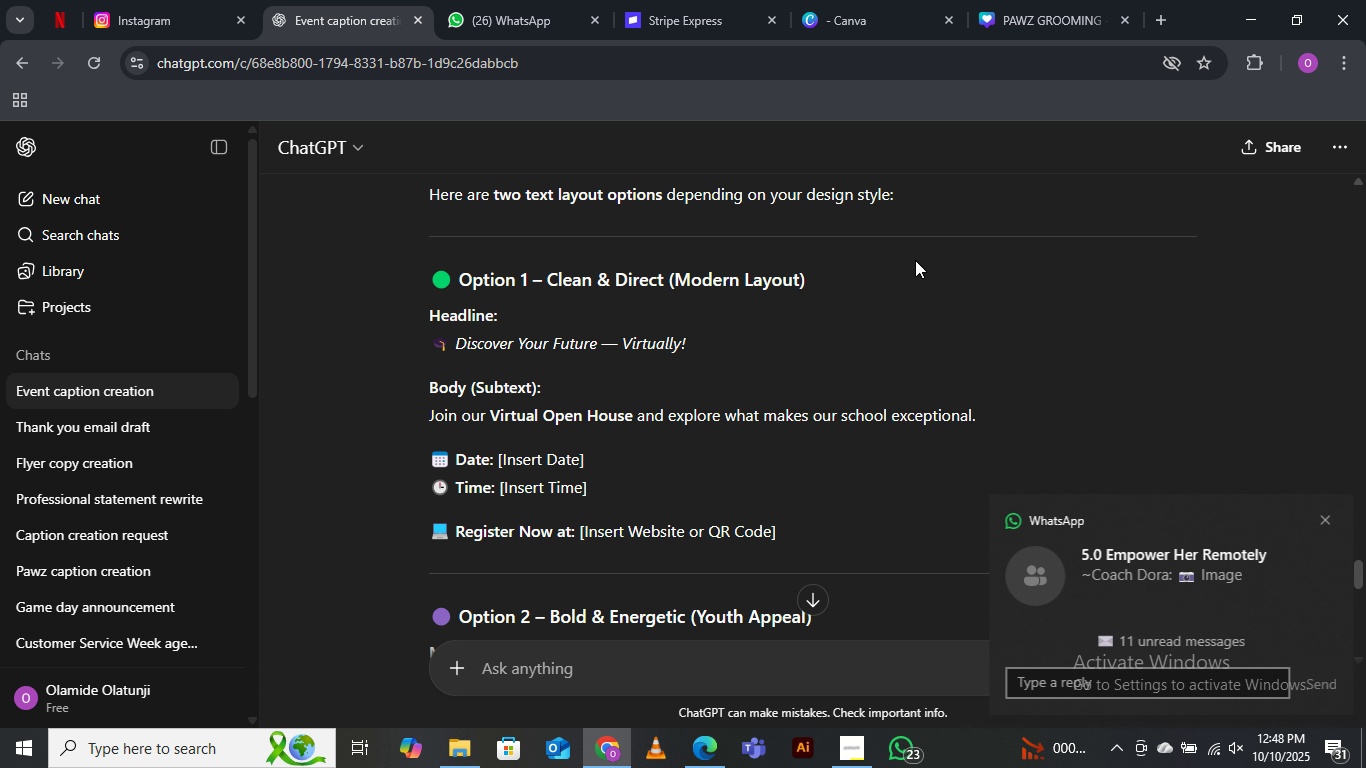 
wait(5.51)
 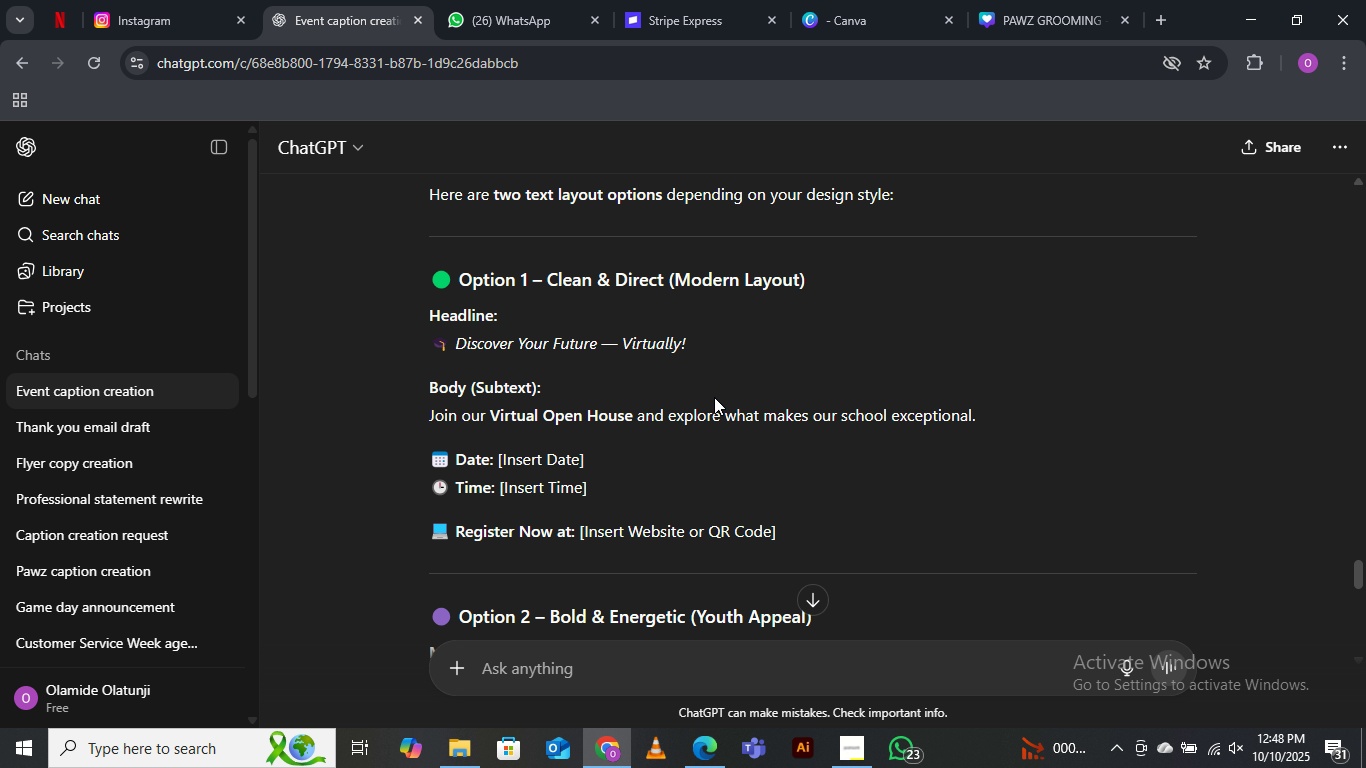 
left_click([1244, 20])
 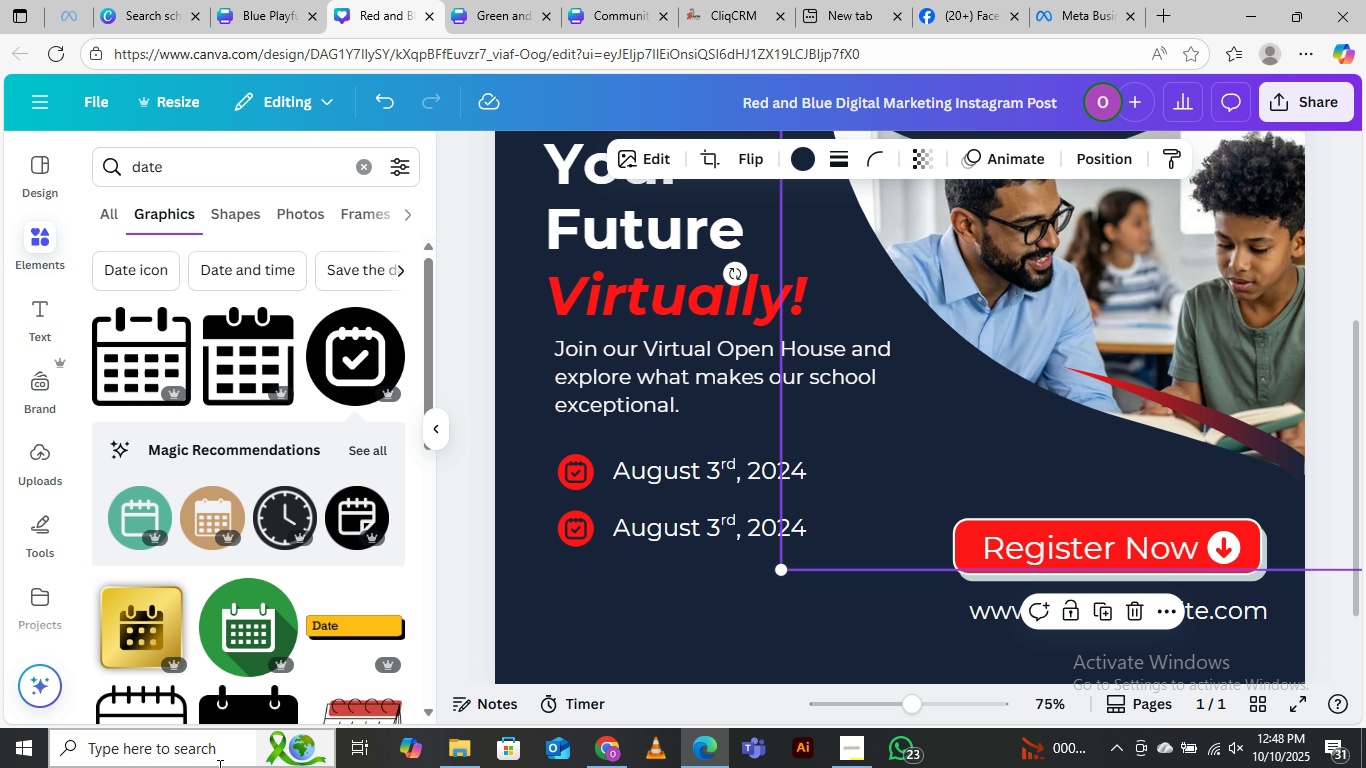 
wait(31.62)
 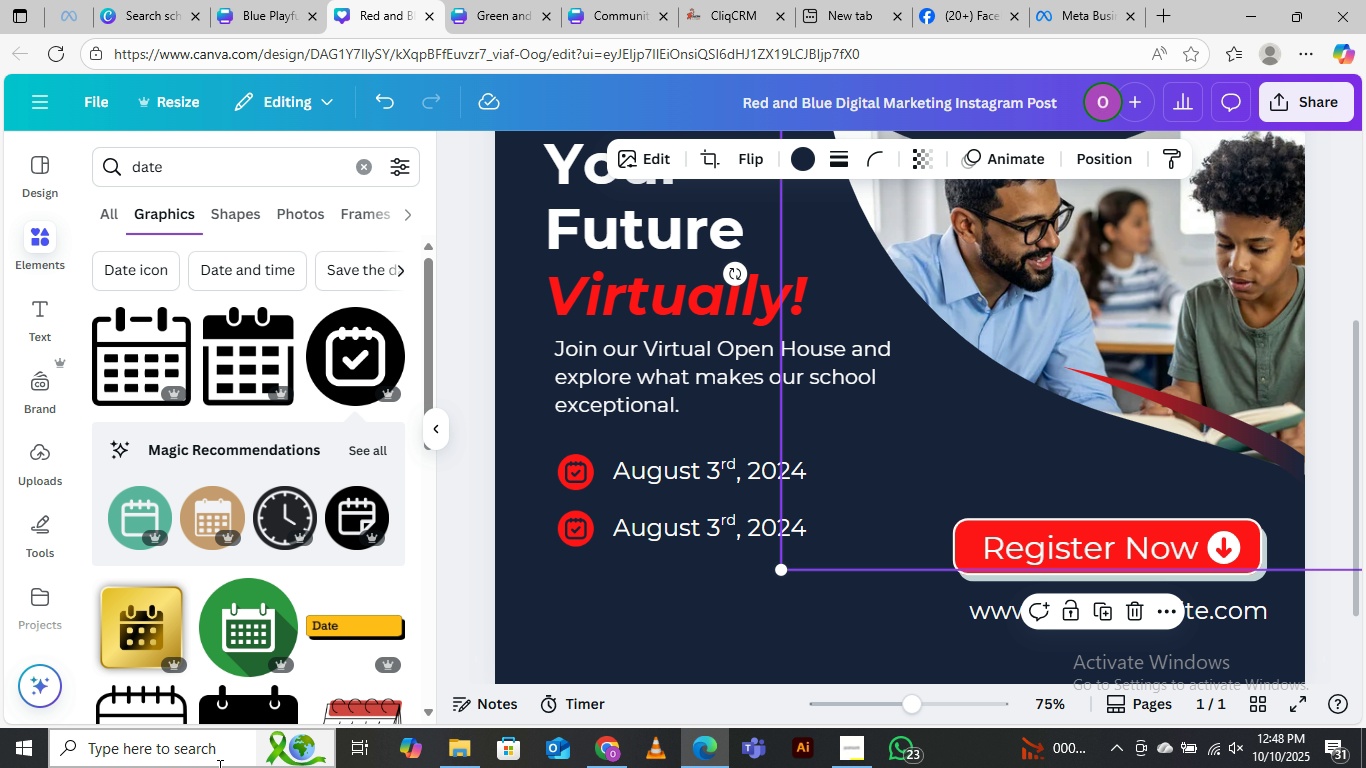 
scroll: coordinate [469, 660], scroll_direction: down, amount: 2.0
 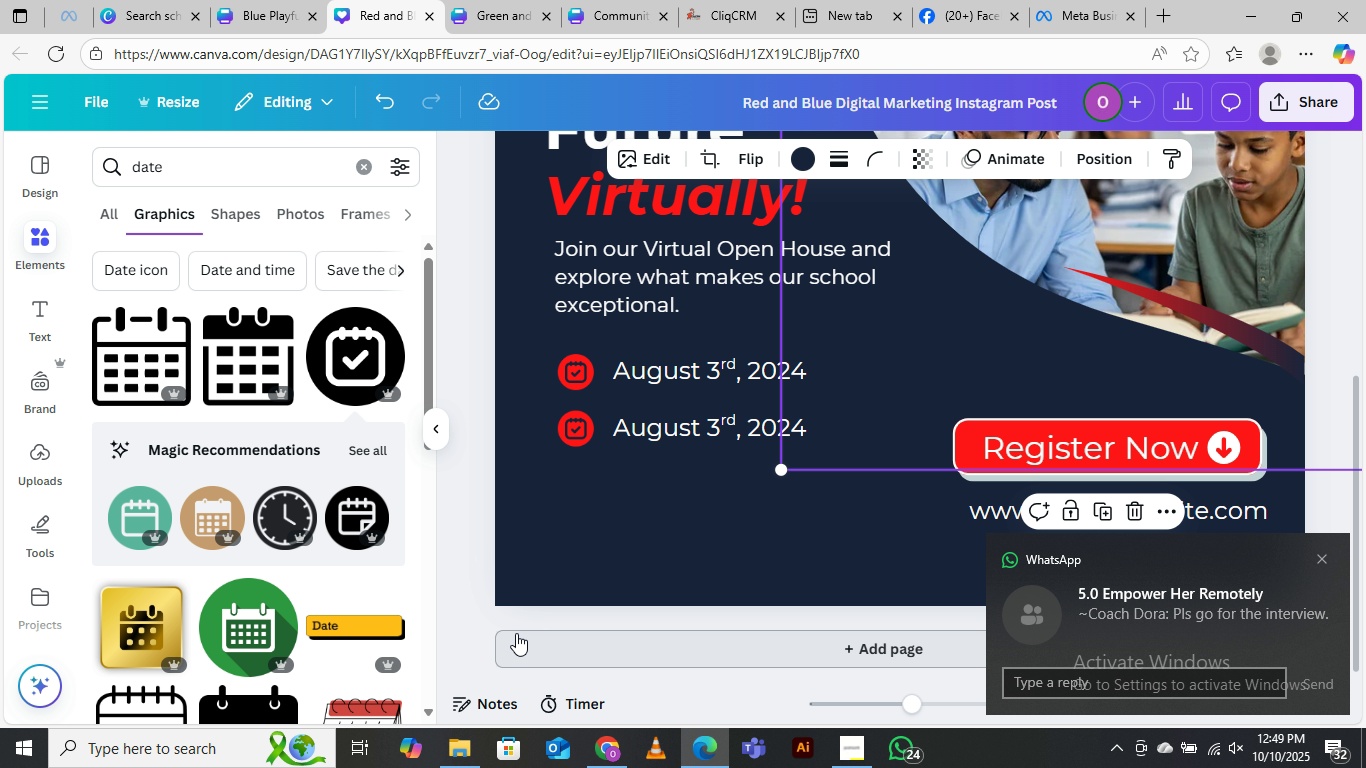 
scroll: coordinate [519, 623], scroll_direction: up, amount: 2.0
 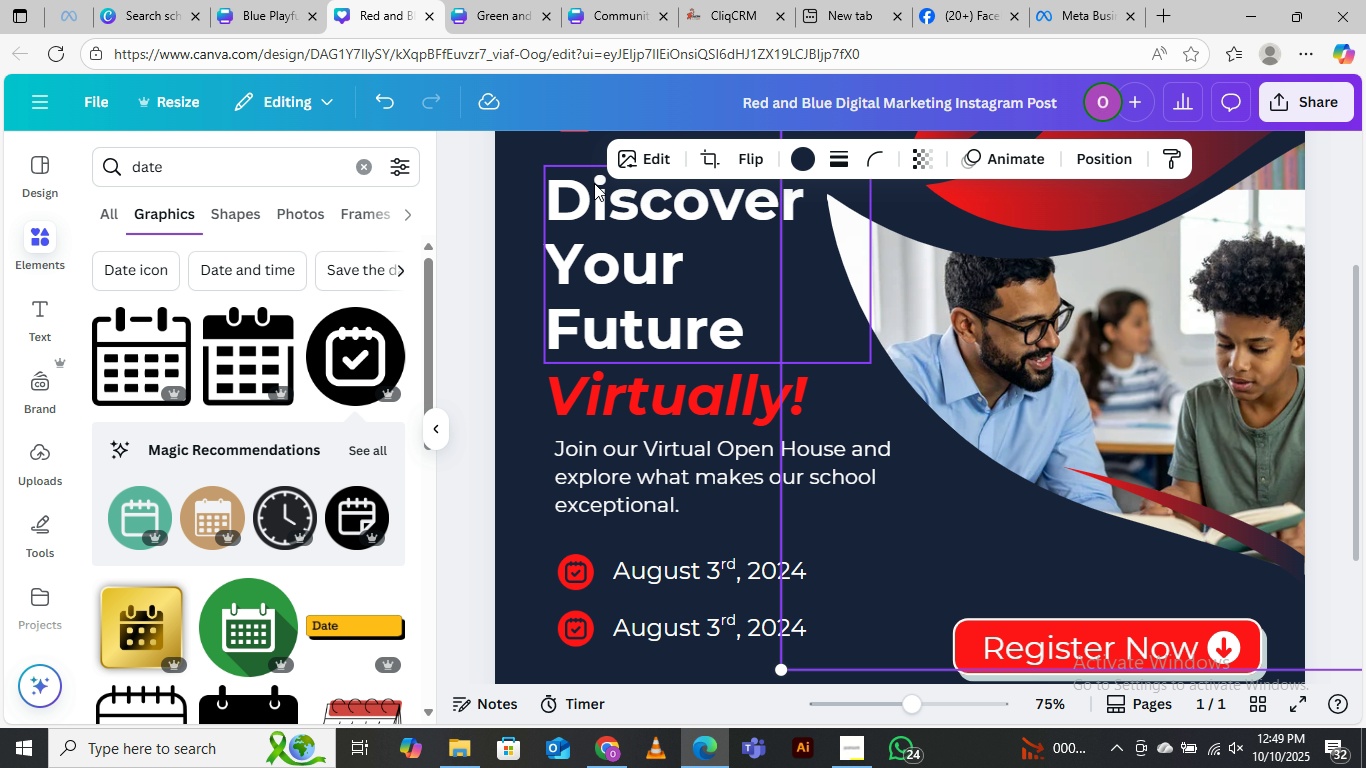 
wait(40.06)
 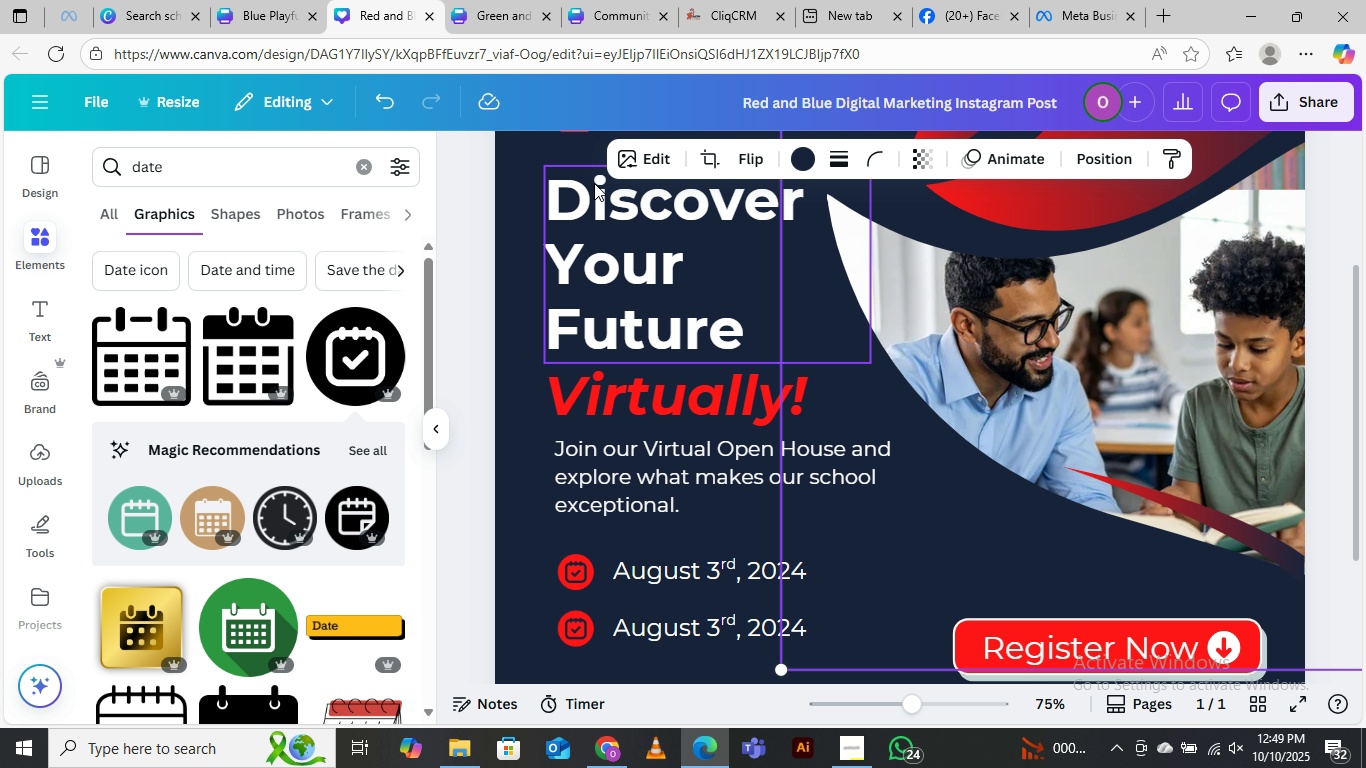 
scroll: coordinate [518, 192], scroll_direction: down, amount: 2.0
 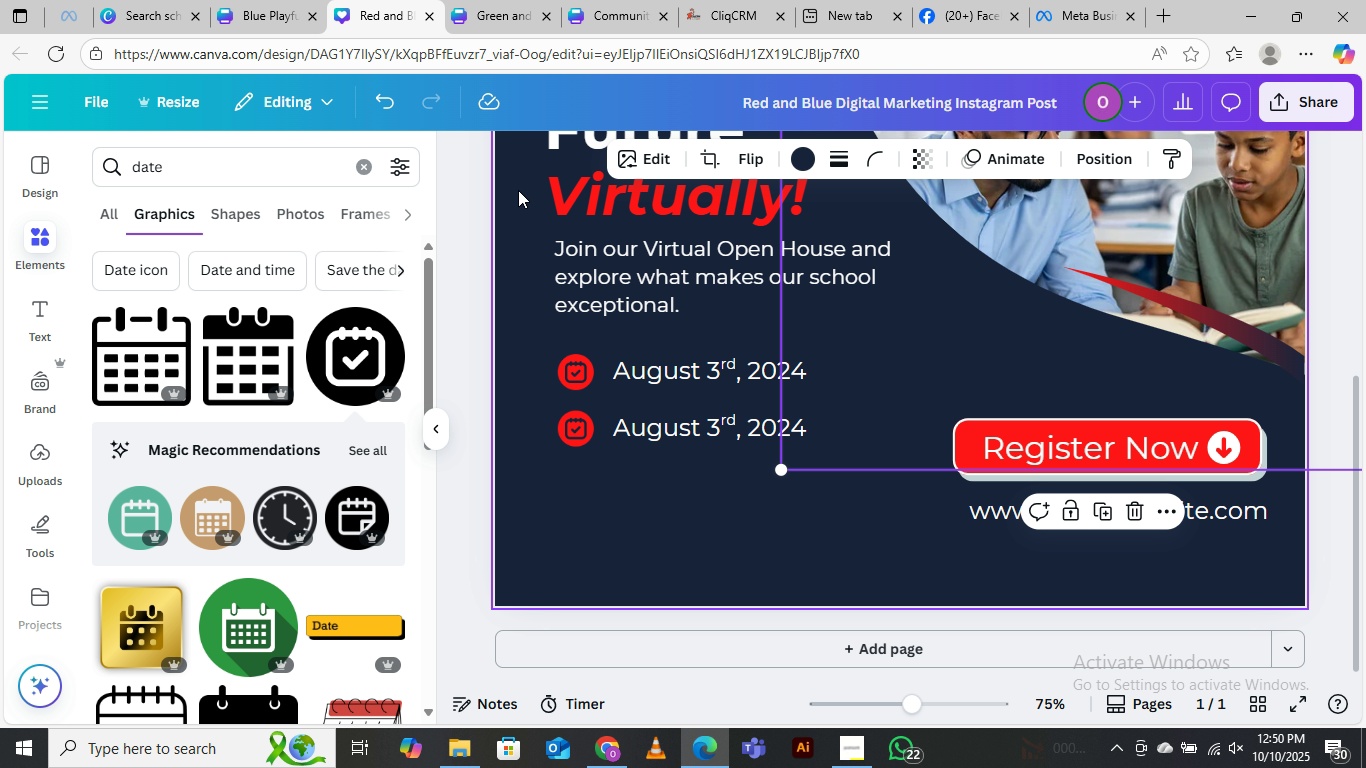 
wait(24.45)
 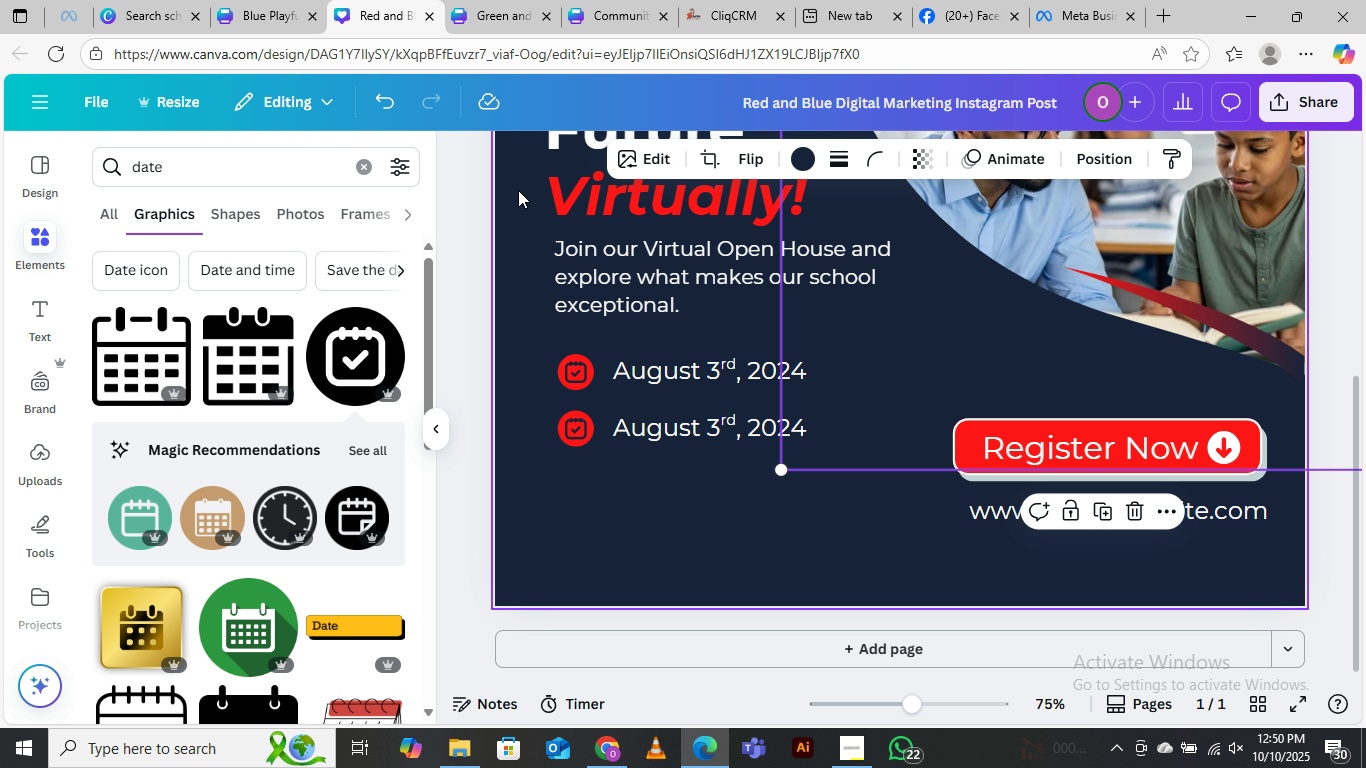 
left_click_drag(start_coordinate=[207, 165], to_coordinate=[121, 160])
 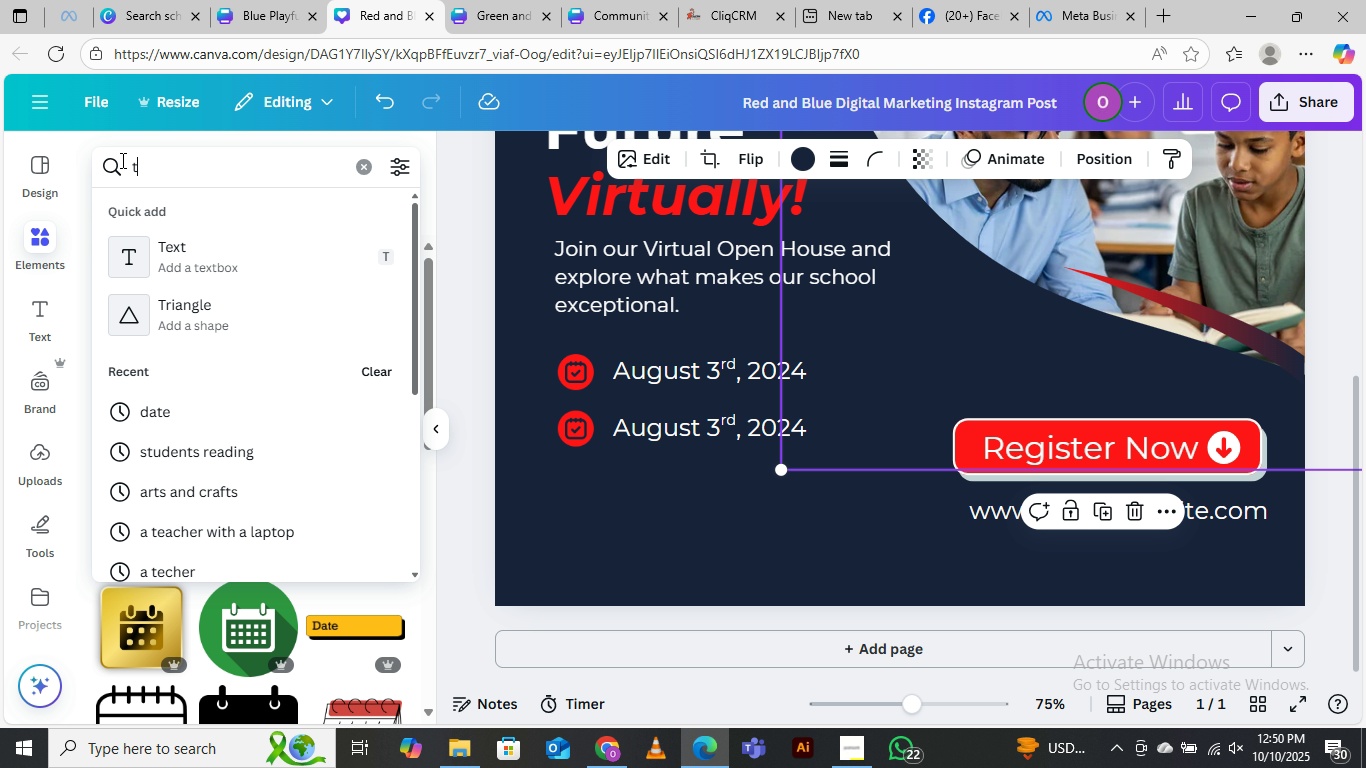 
type(time icon)
 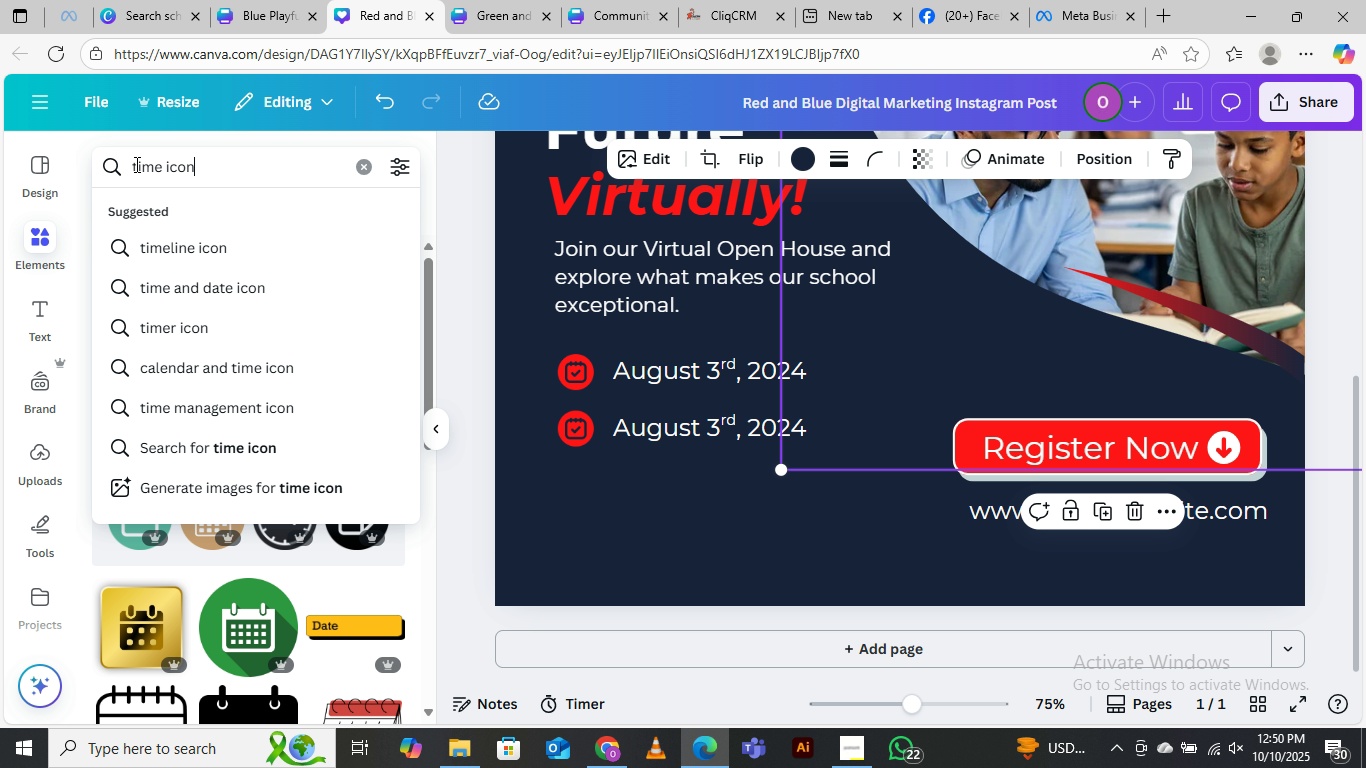 
key(Enter)
 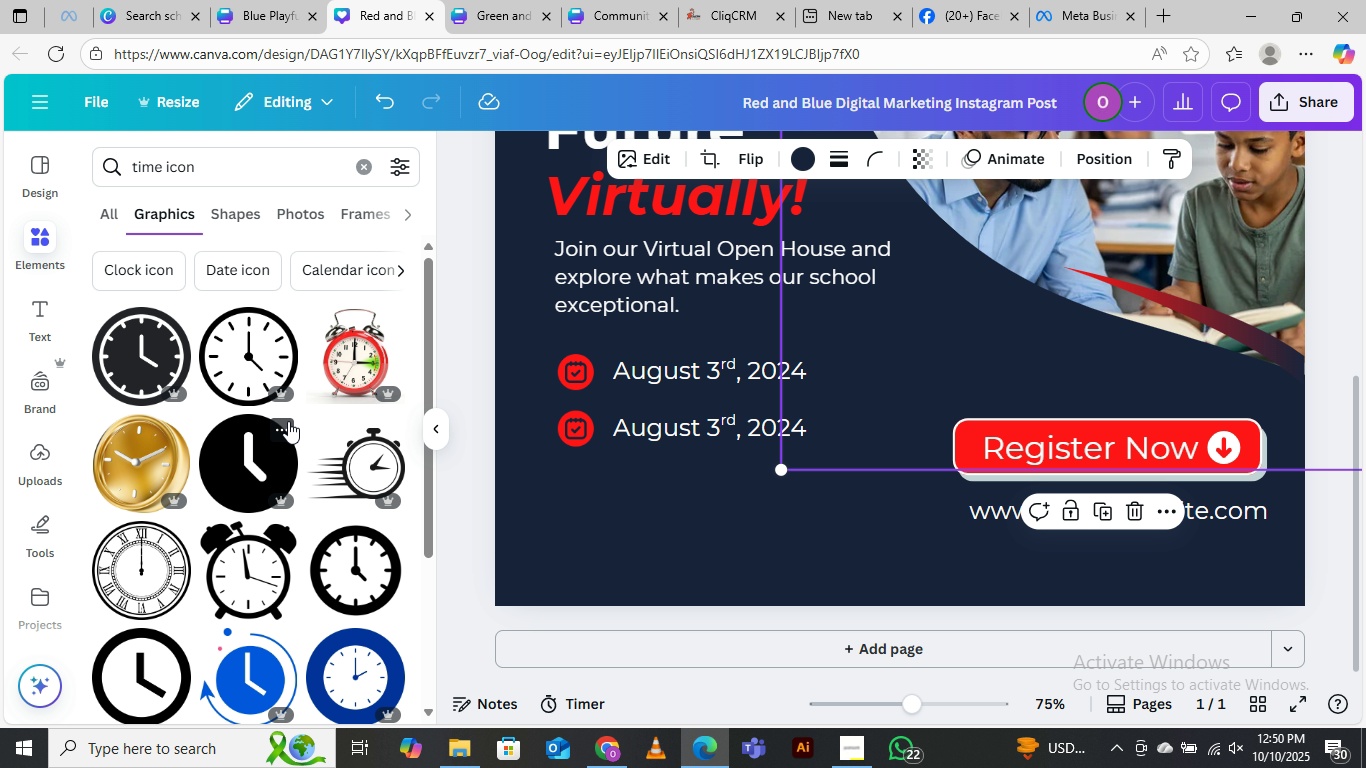 
mouse_move([263, 465])
 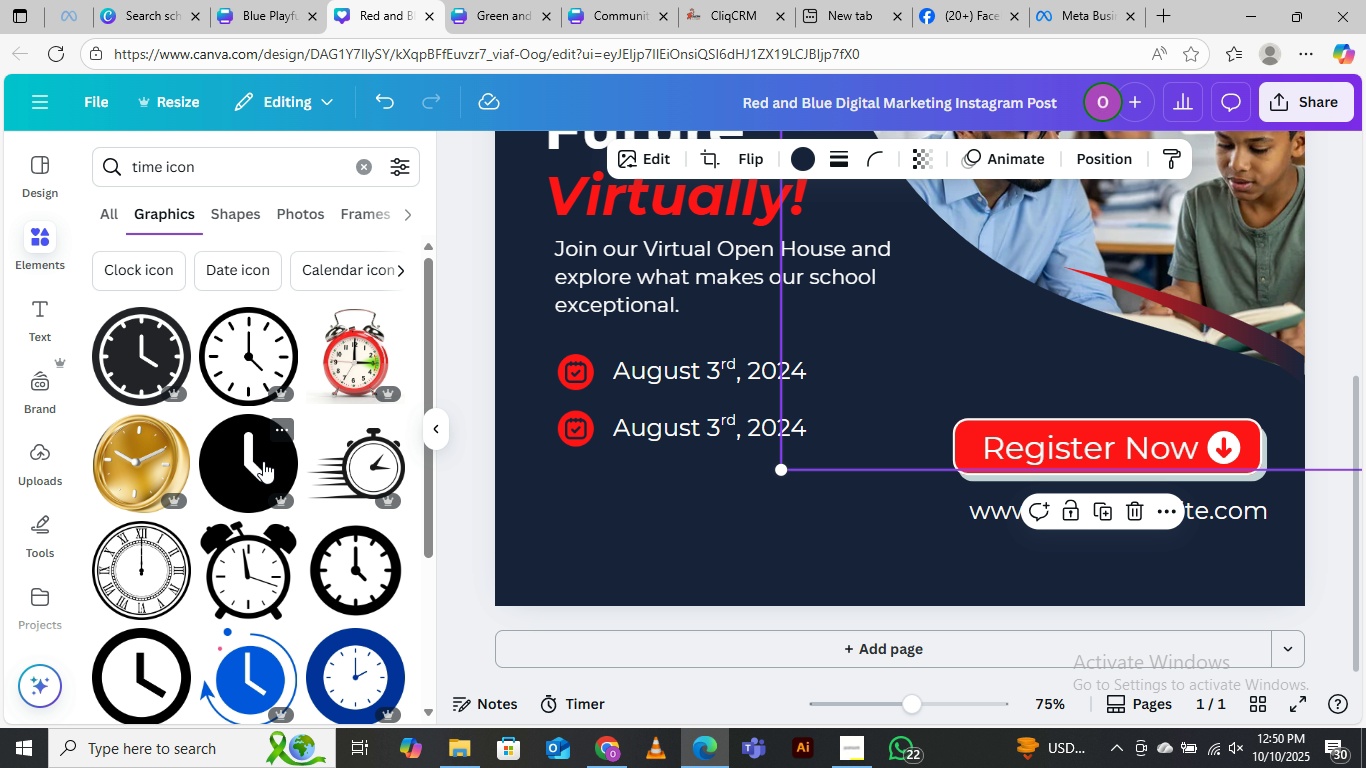 
left_click([264, 459])
 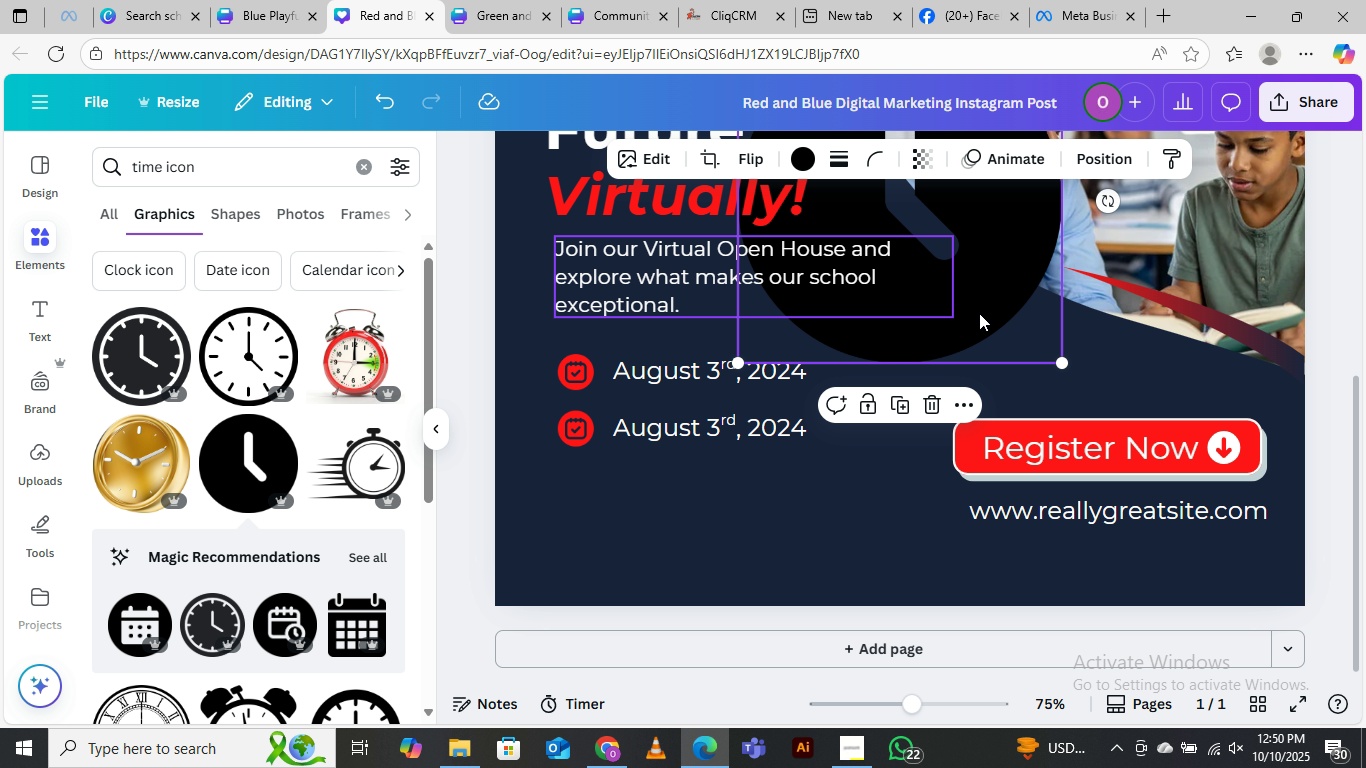 
left_click_drag(start_coordinate=[1010, 304], to_coordinate=[1074, 535])
 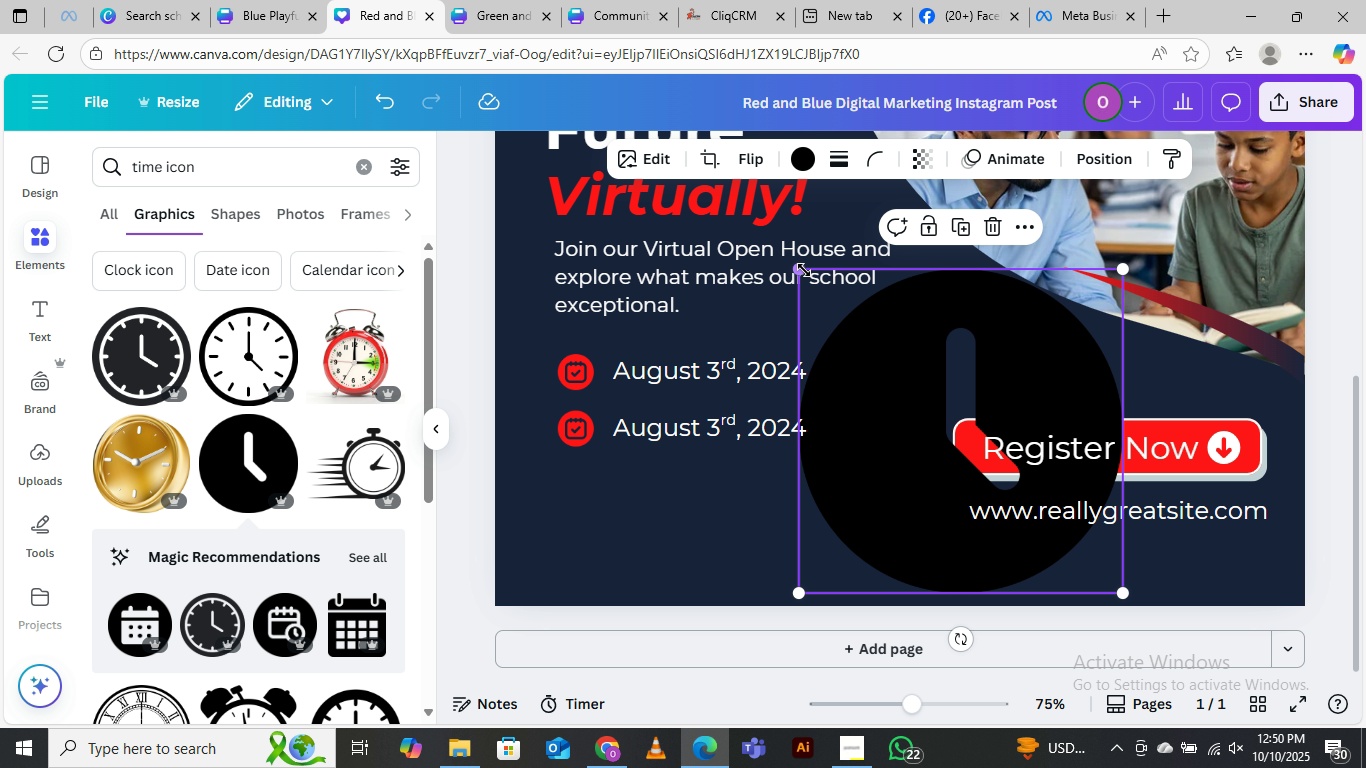 
left_click_drag(start_coordinate=[804, 269], to_coordinate=[1121, 524])
 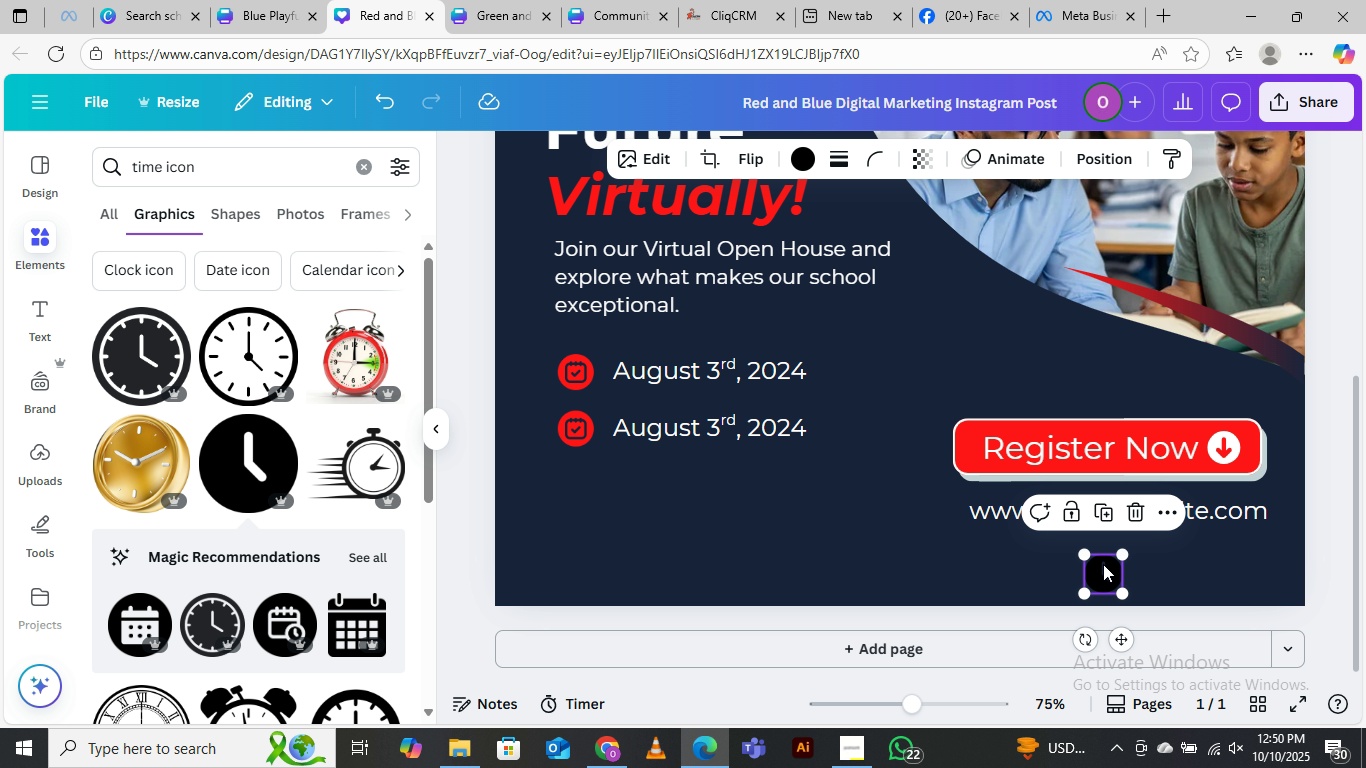 
left_click_drag(start_coordinate=[1105, 563], to_coordinate=[575, 418])
 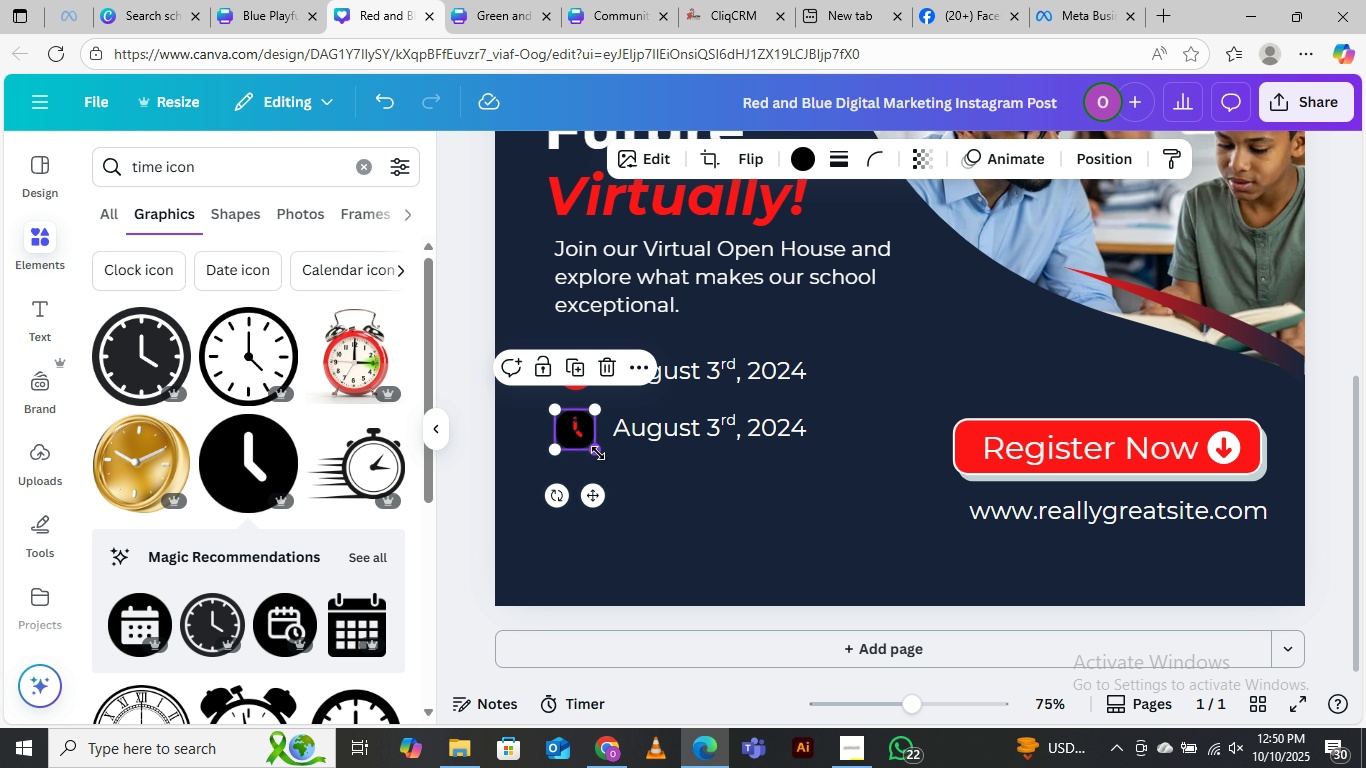 
left_click([696, 500])
 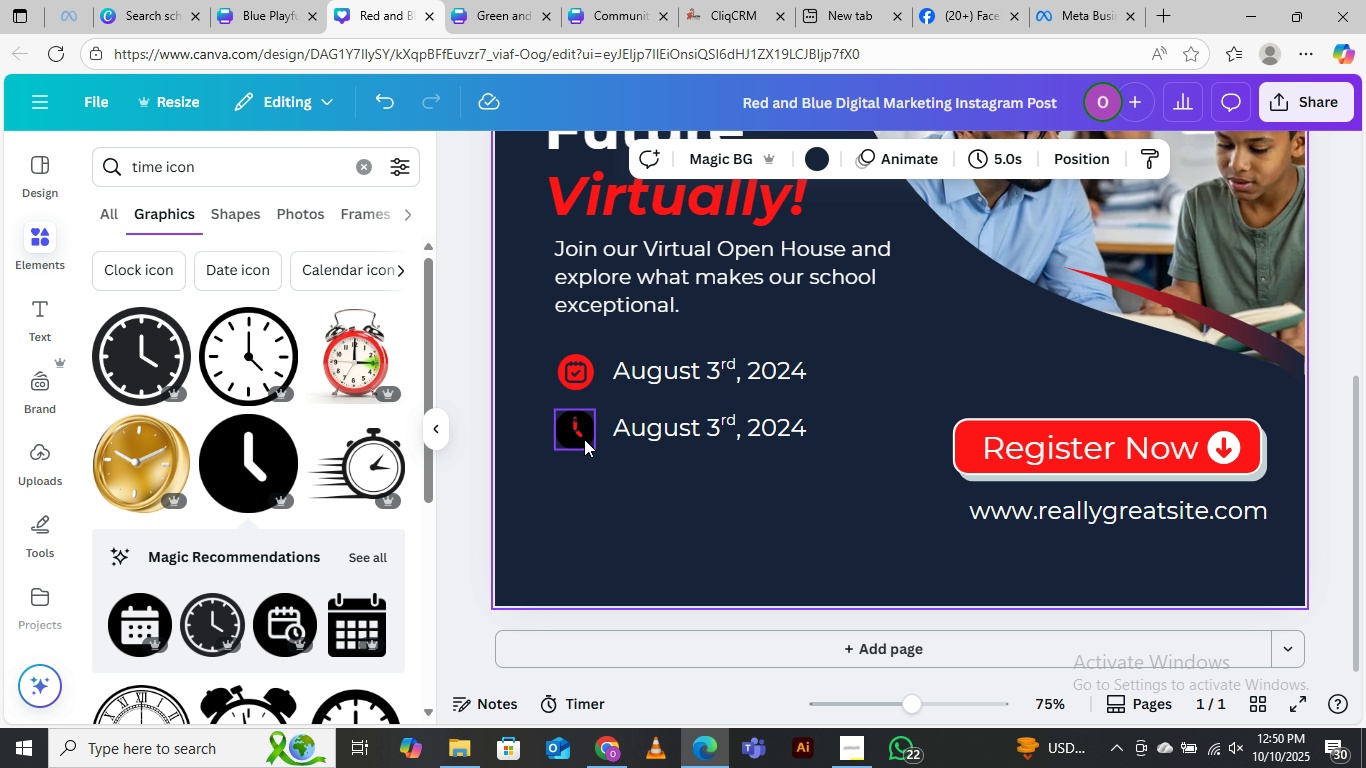 
left_click_drag(start_coordinate=[584, 439], to_coordinate=[609, 486])
 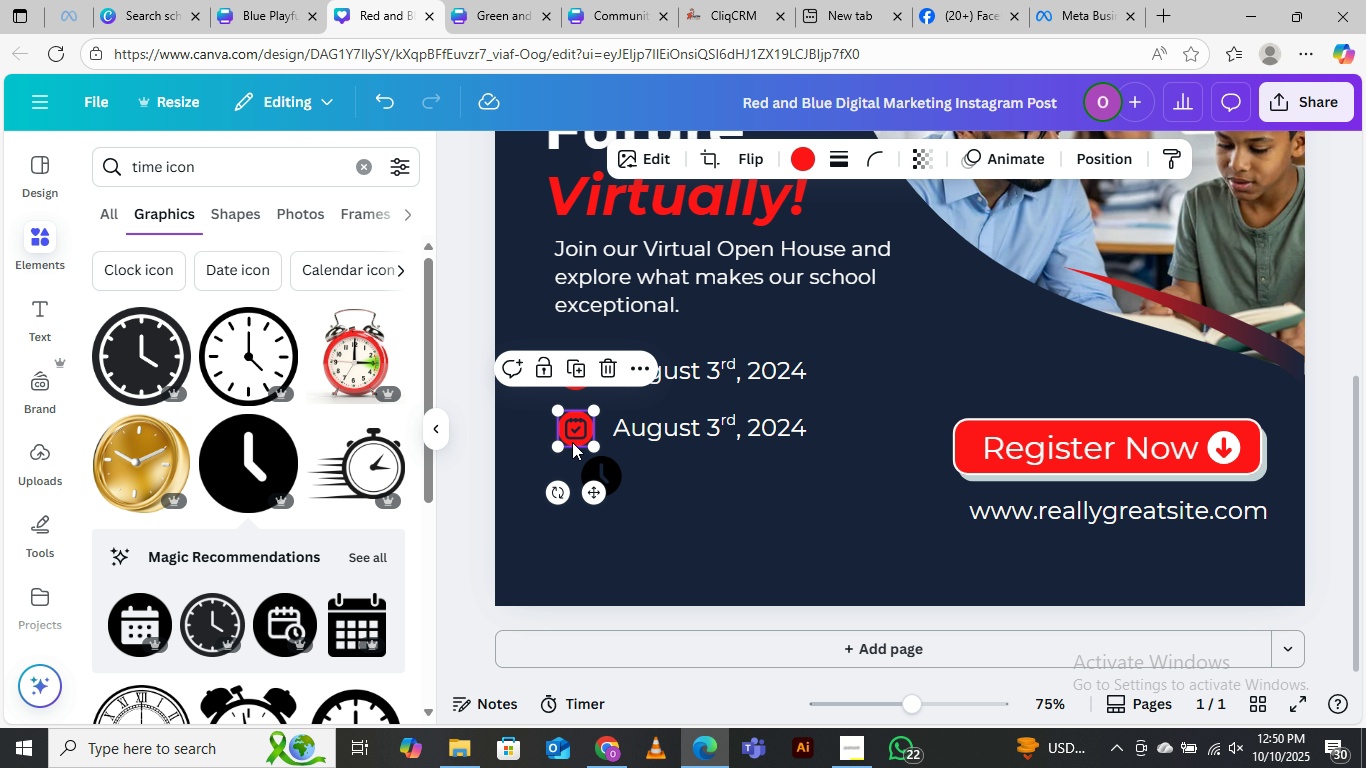 
left_click([572, 442])
 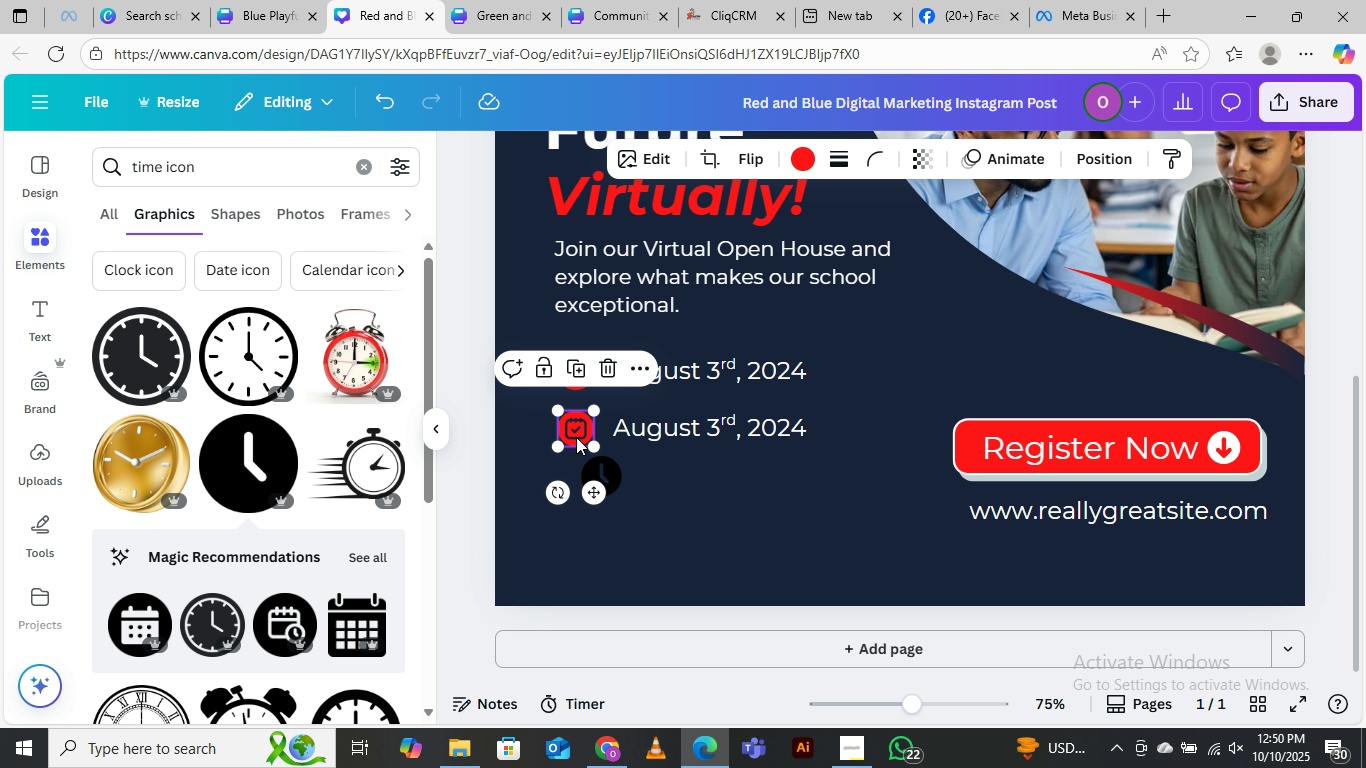 
left_click_drag(start_coordinate=[574, 437], to_coordinate=[685, 499])
 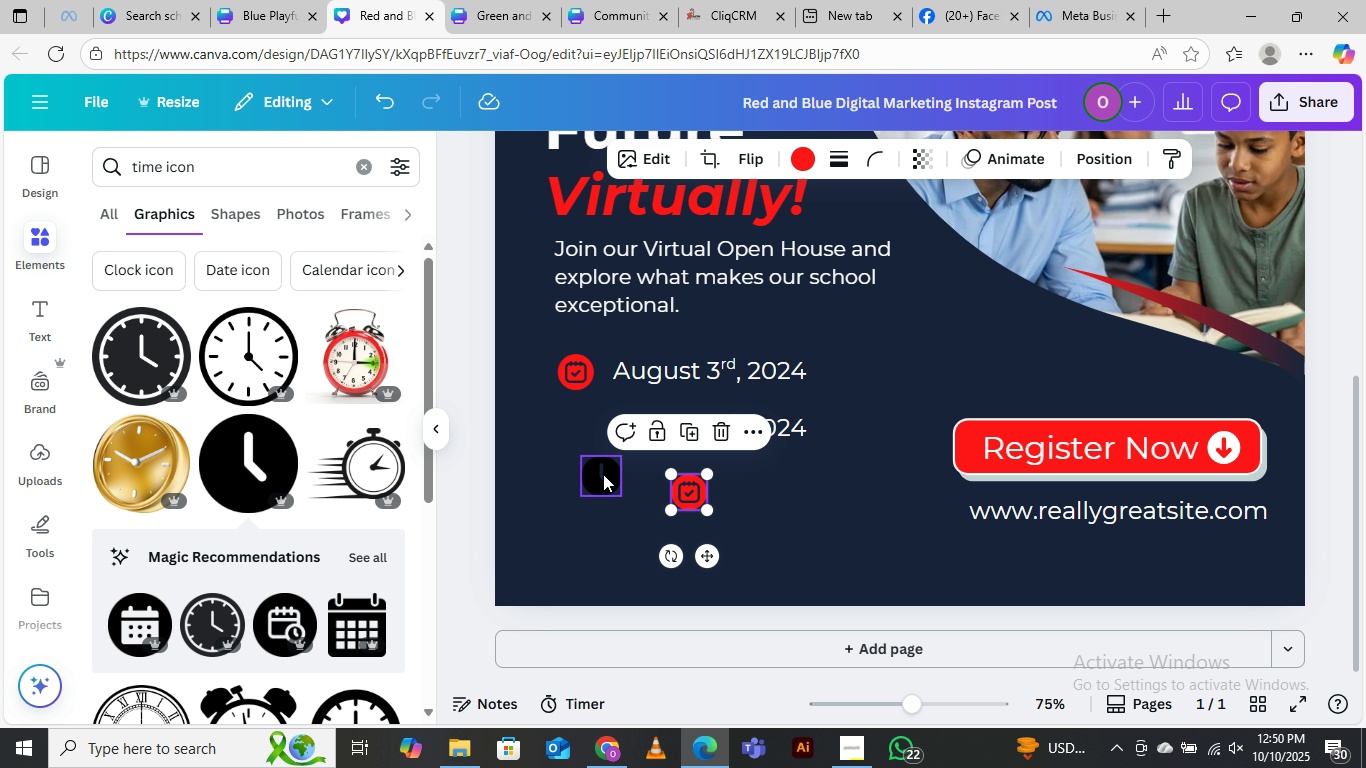 
left_click_drag(start_coordinate=[602, 474], to_coordinate=[577, 429])
 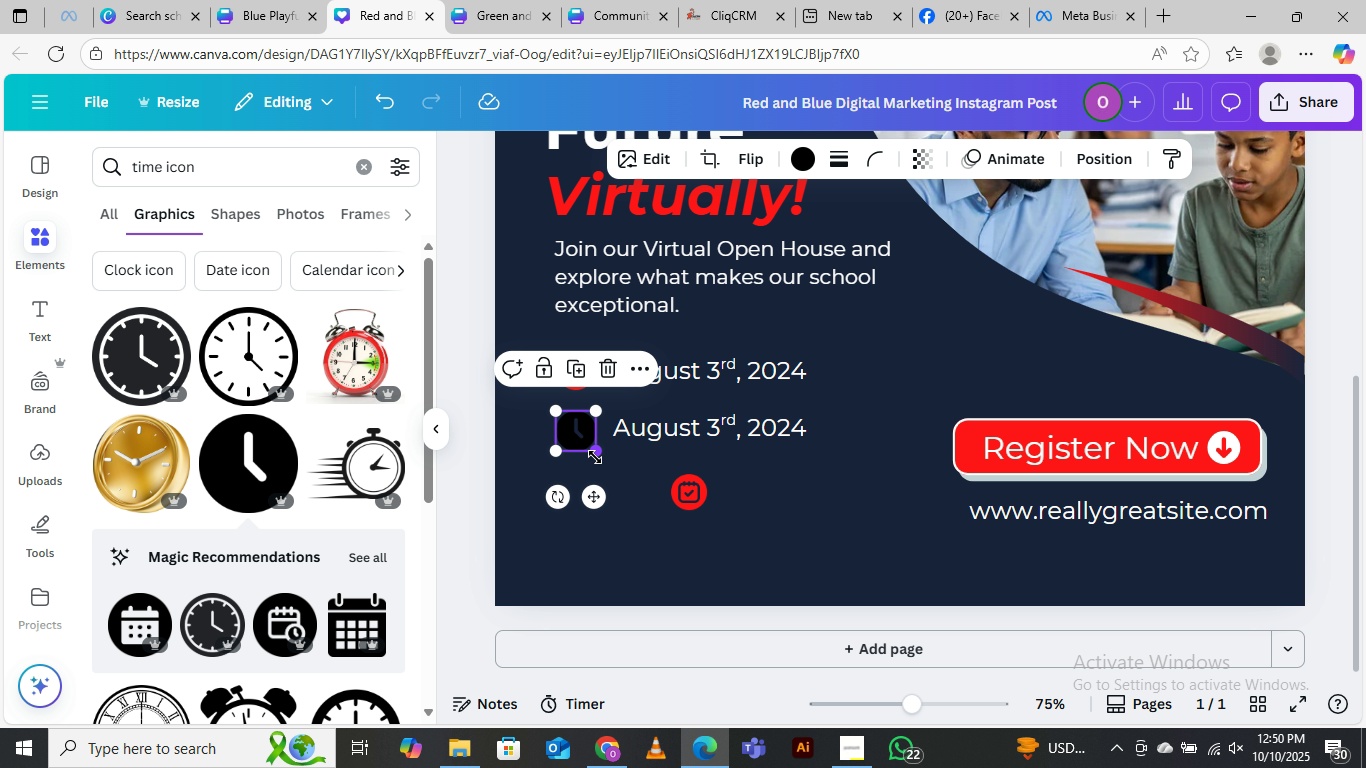 
left_click_drag(start_coordinate=[595, 457], to_coordinate=[591, 449])
 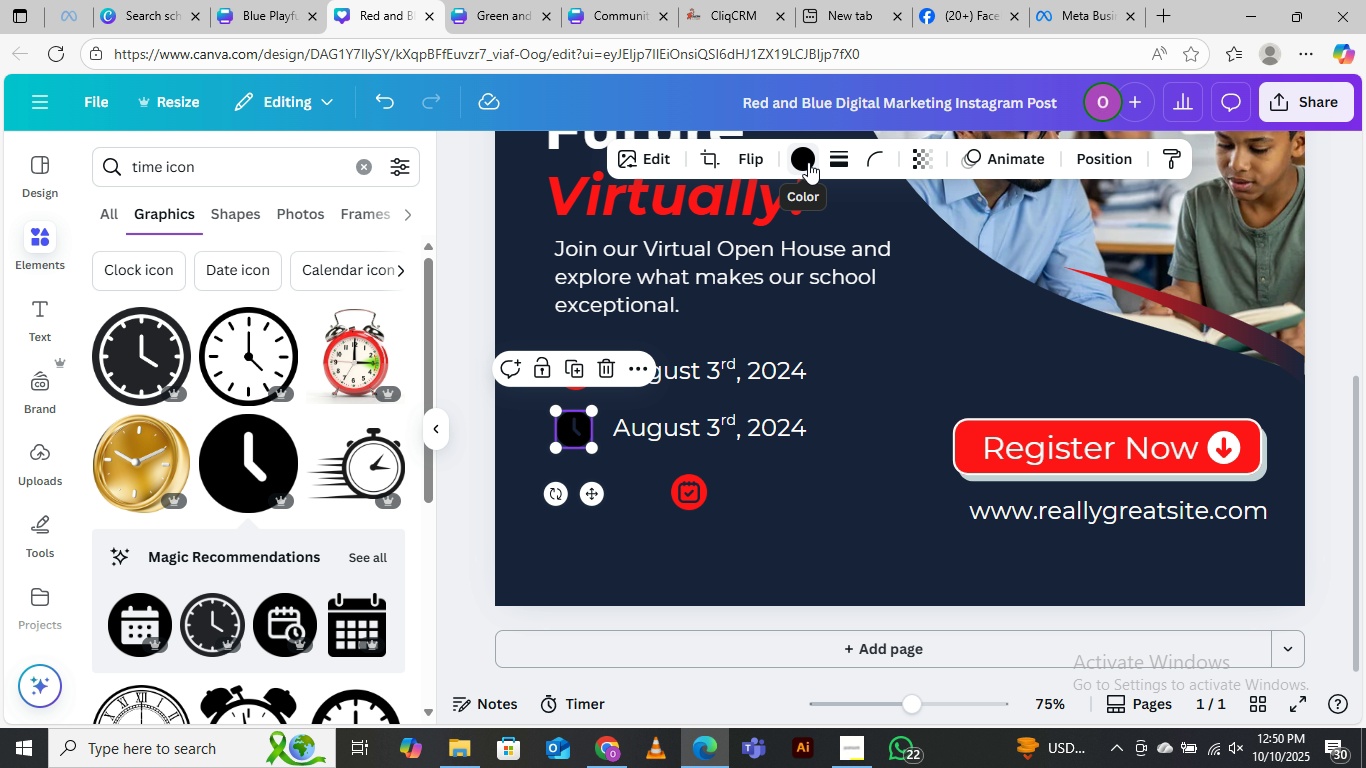 
left_click([808, 162])
 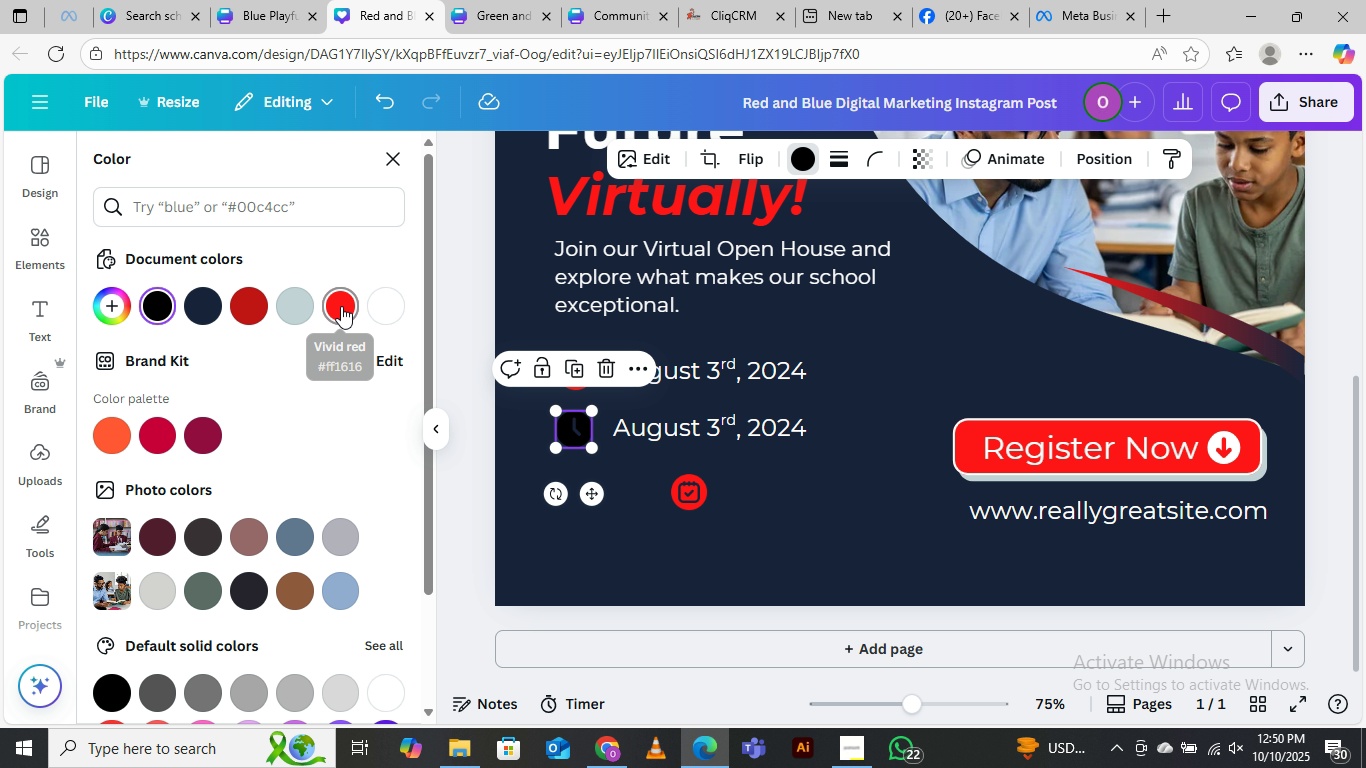 
left_click([341, 306])
 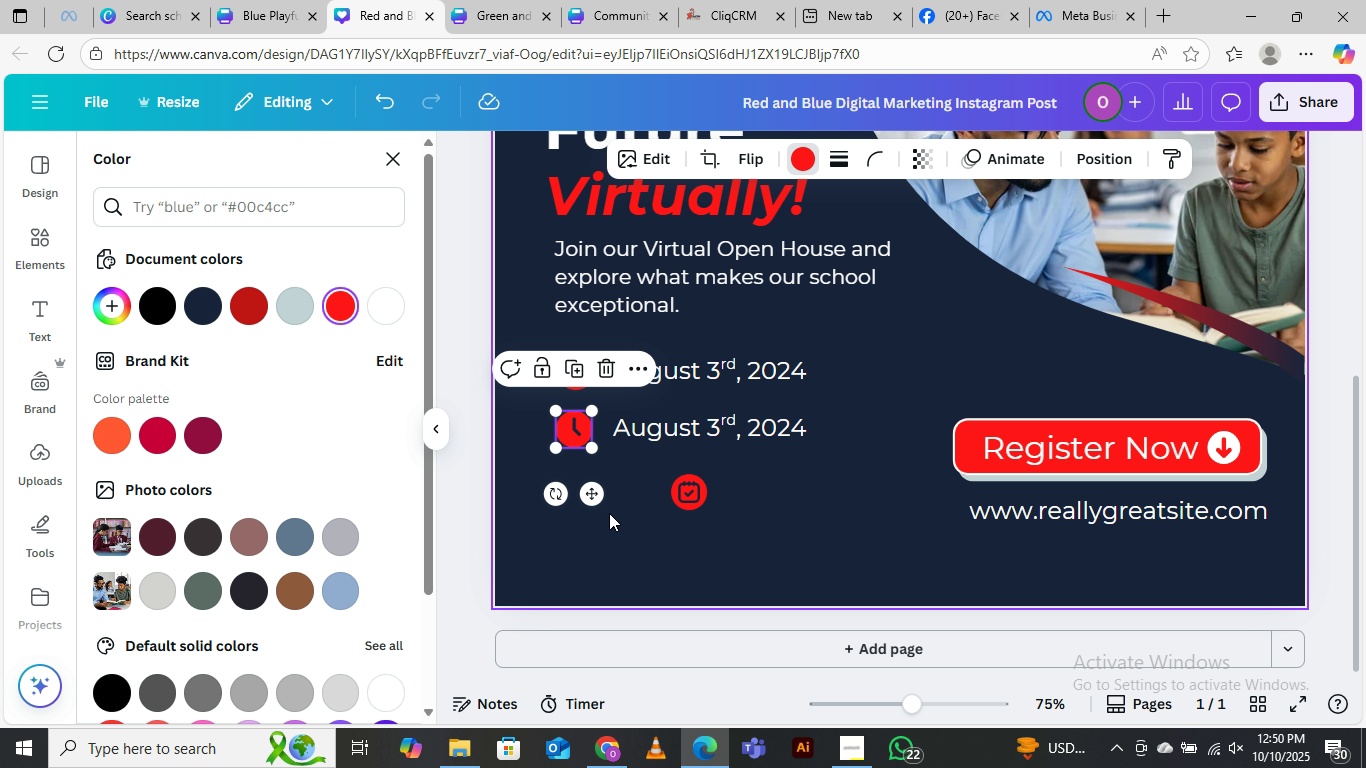 
left_click([609, 513])
 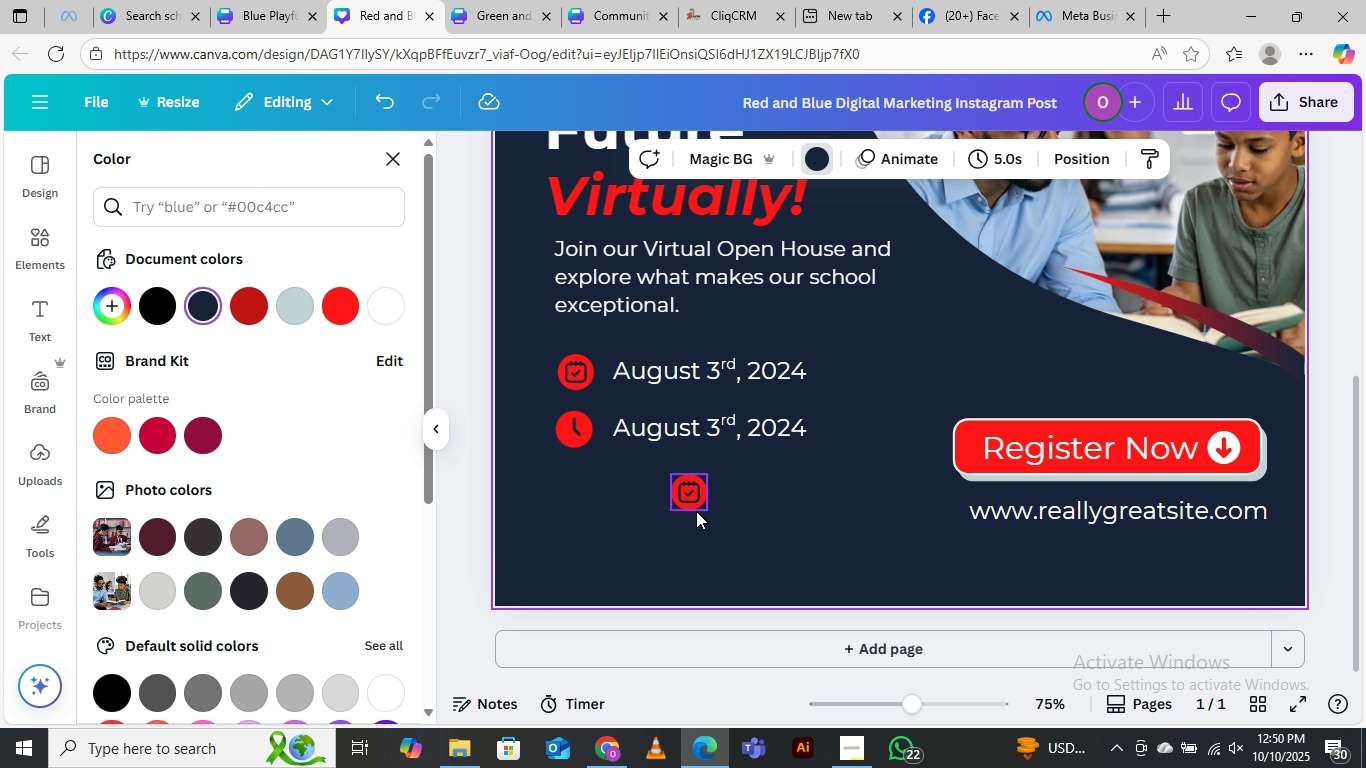 
left_click([692, 493])
 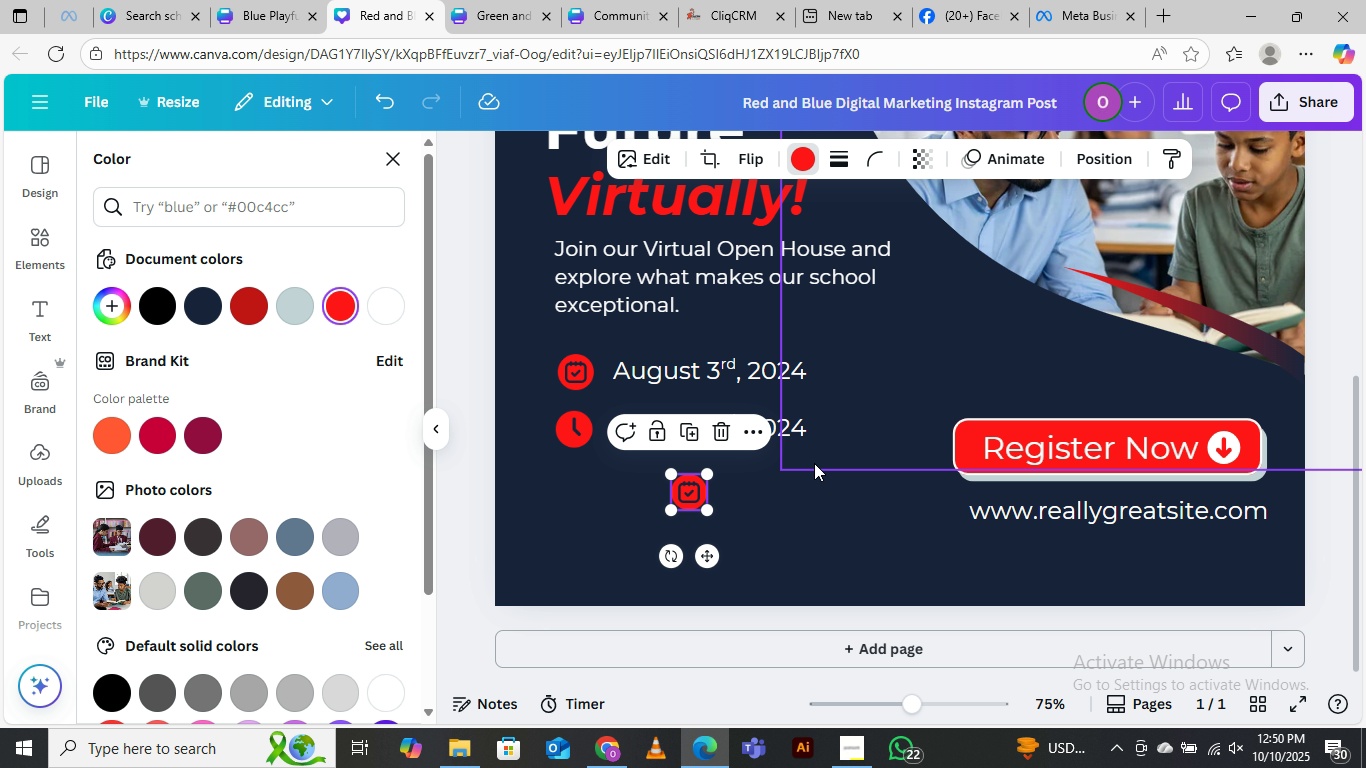 
key(Delete)
 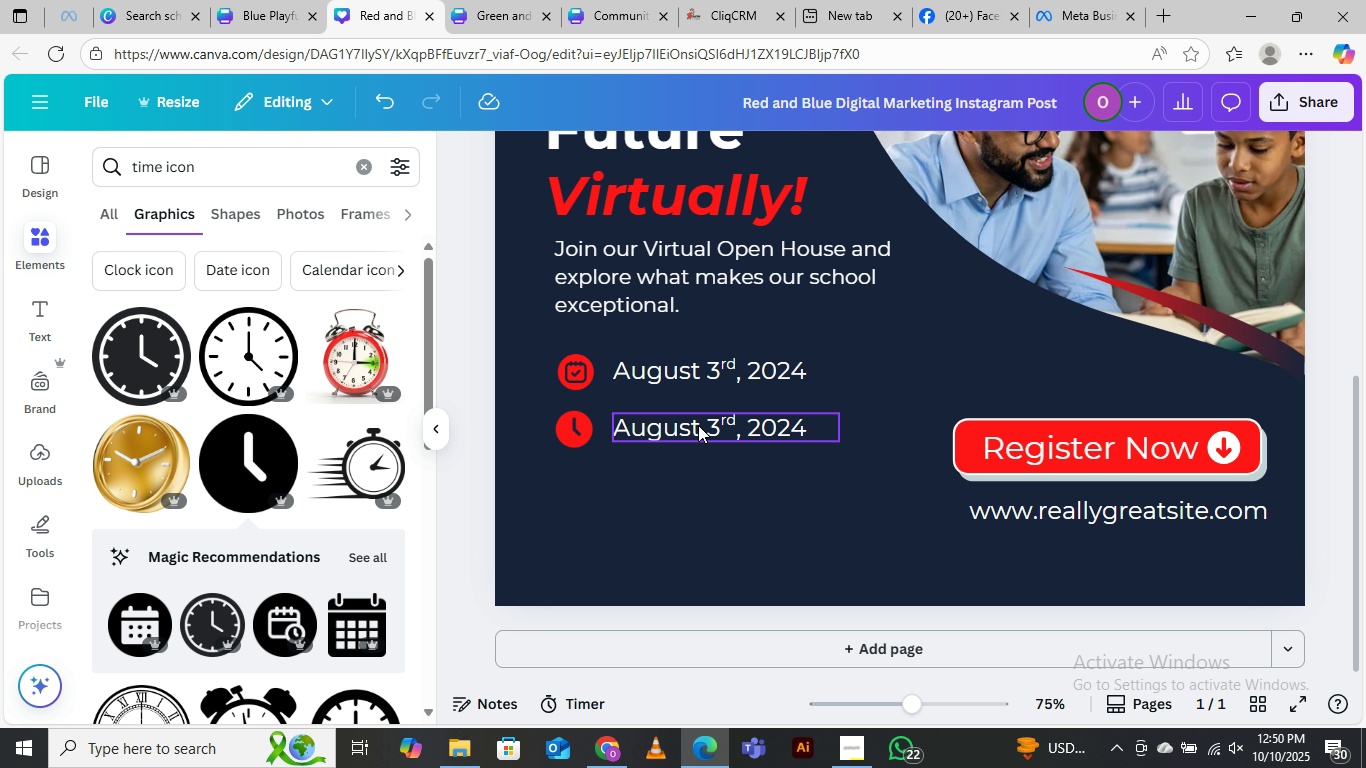 
double_click([714, 414])
 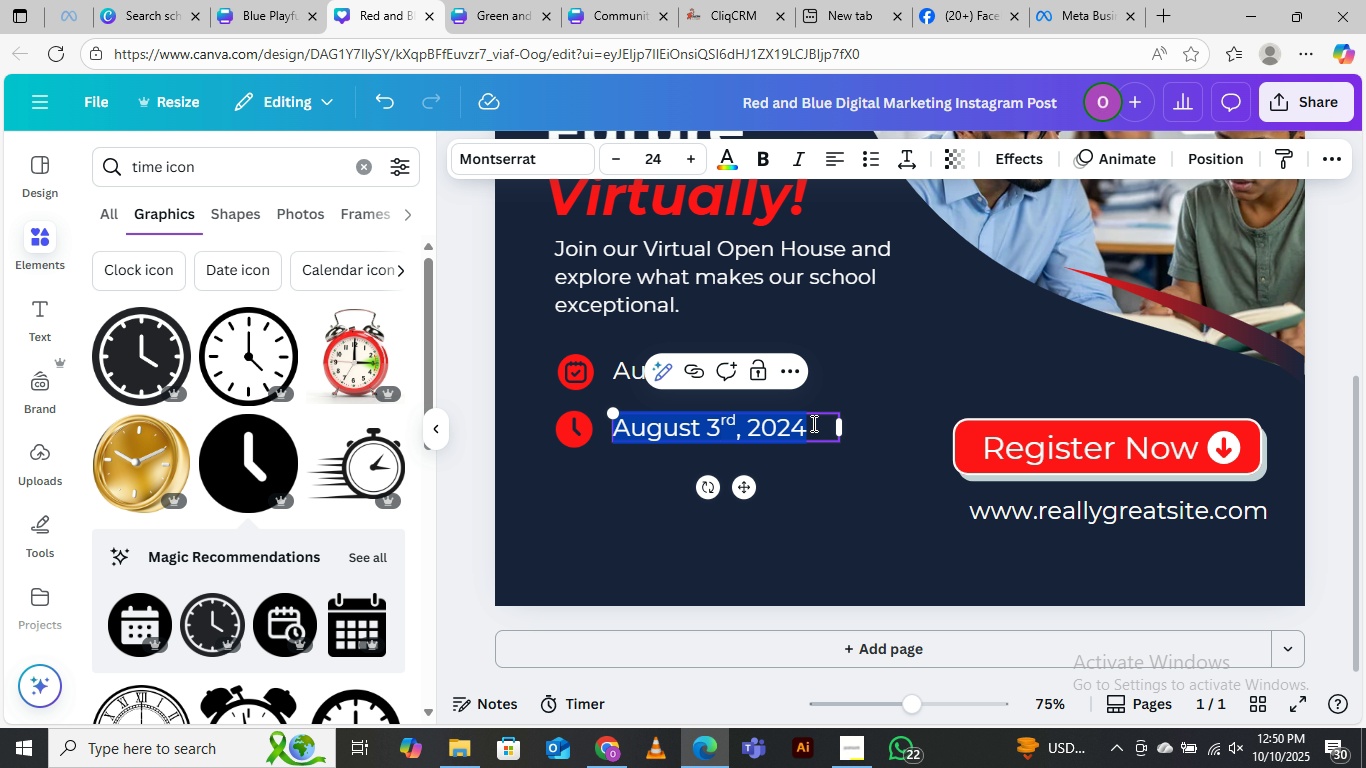 
type(3pm)
 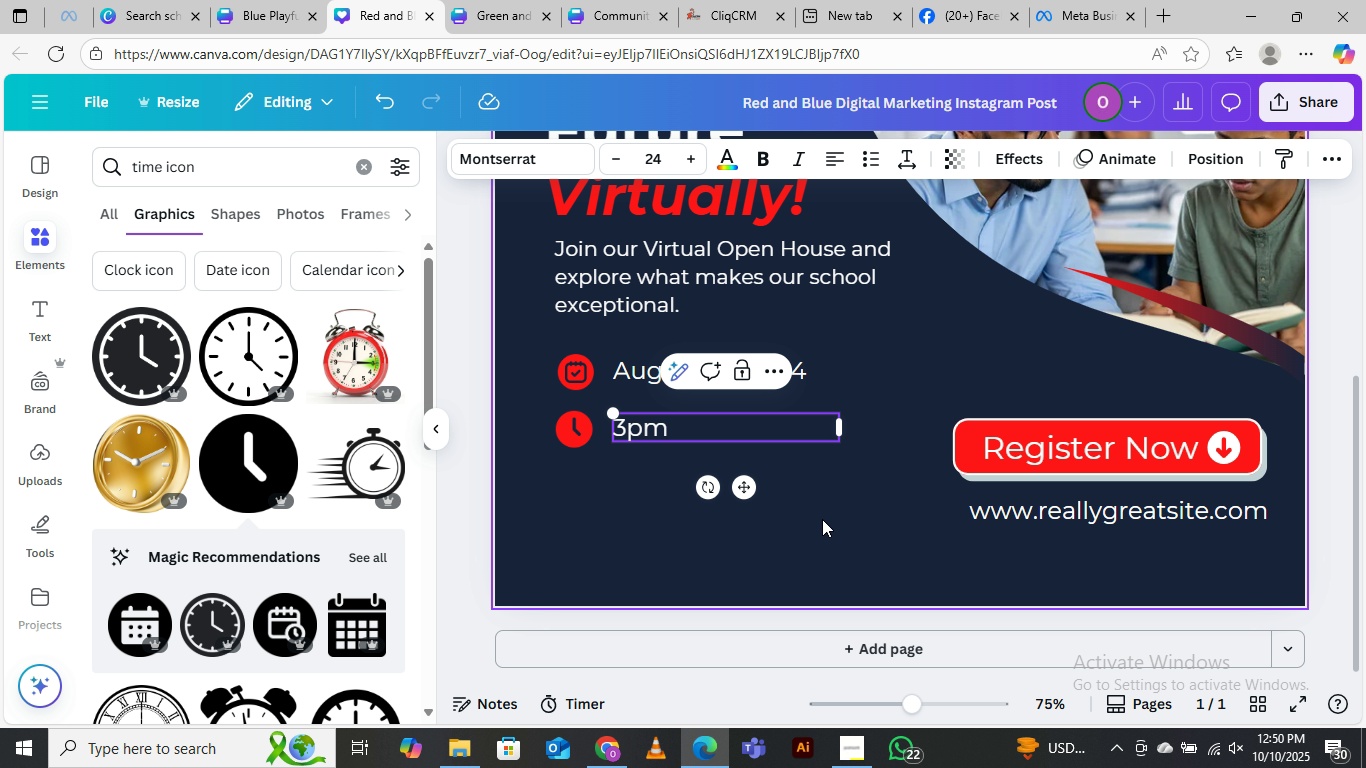 
left_click([822, 519])
 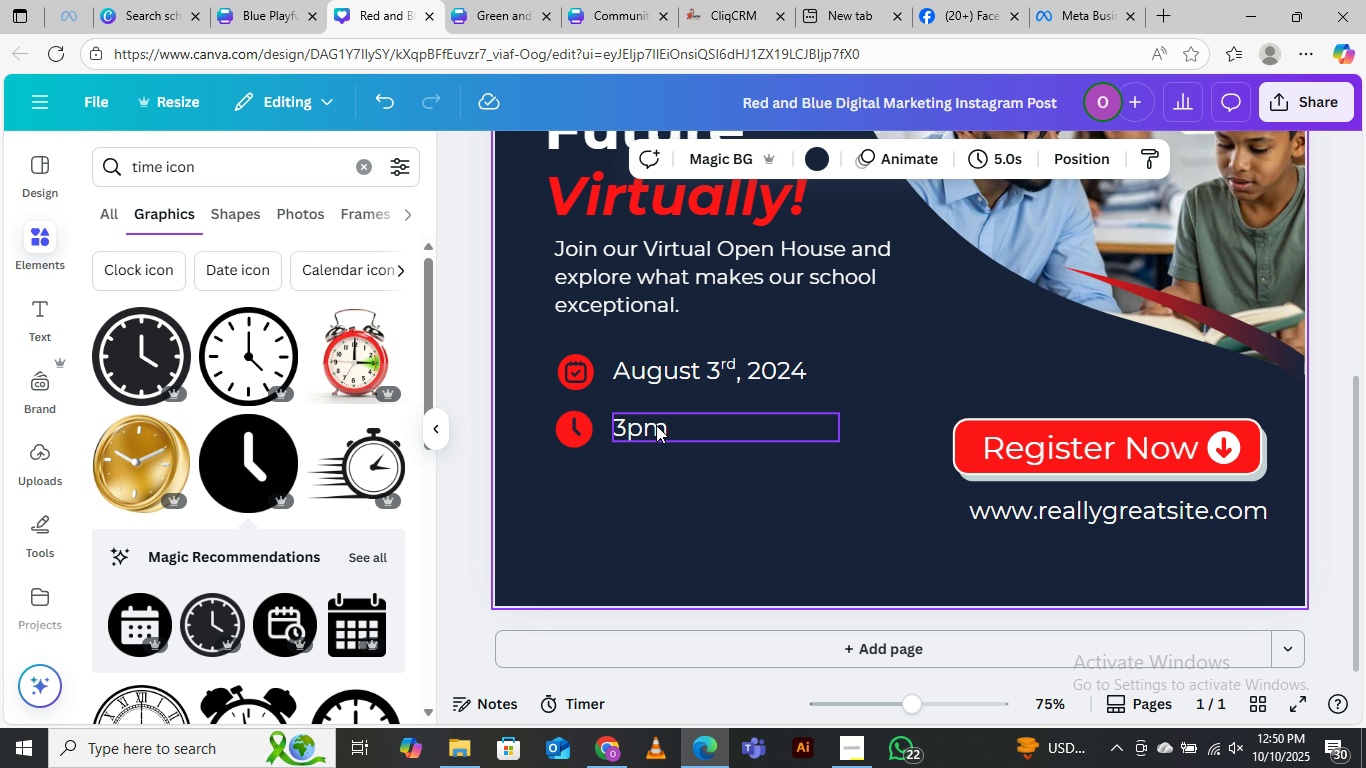 
left_click([572, 380])
 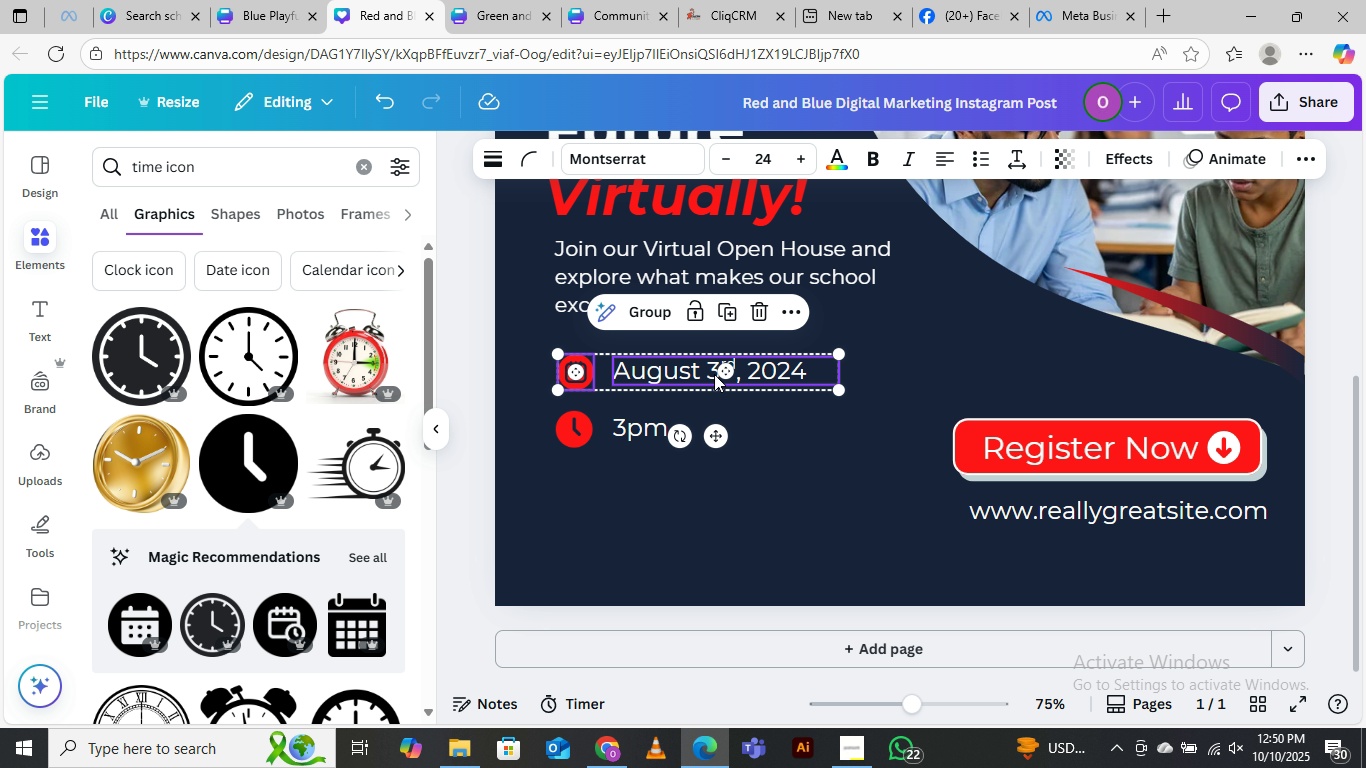 
hold_key(key=ShiftLeft, duration=1.53)
left_click([714, 374])
 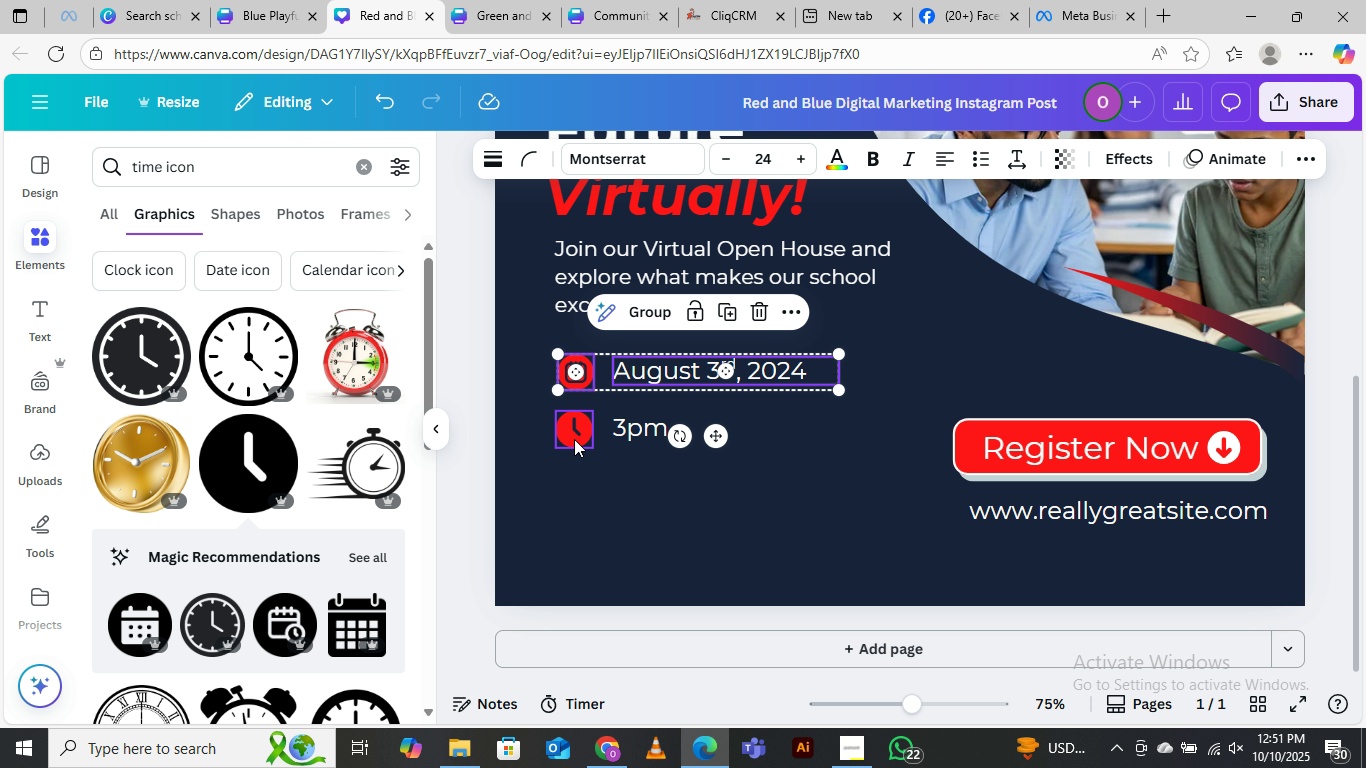 
left_click([574, 439])
 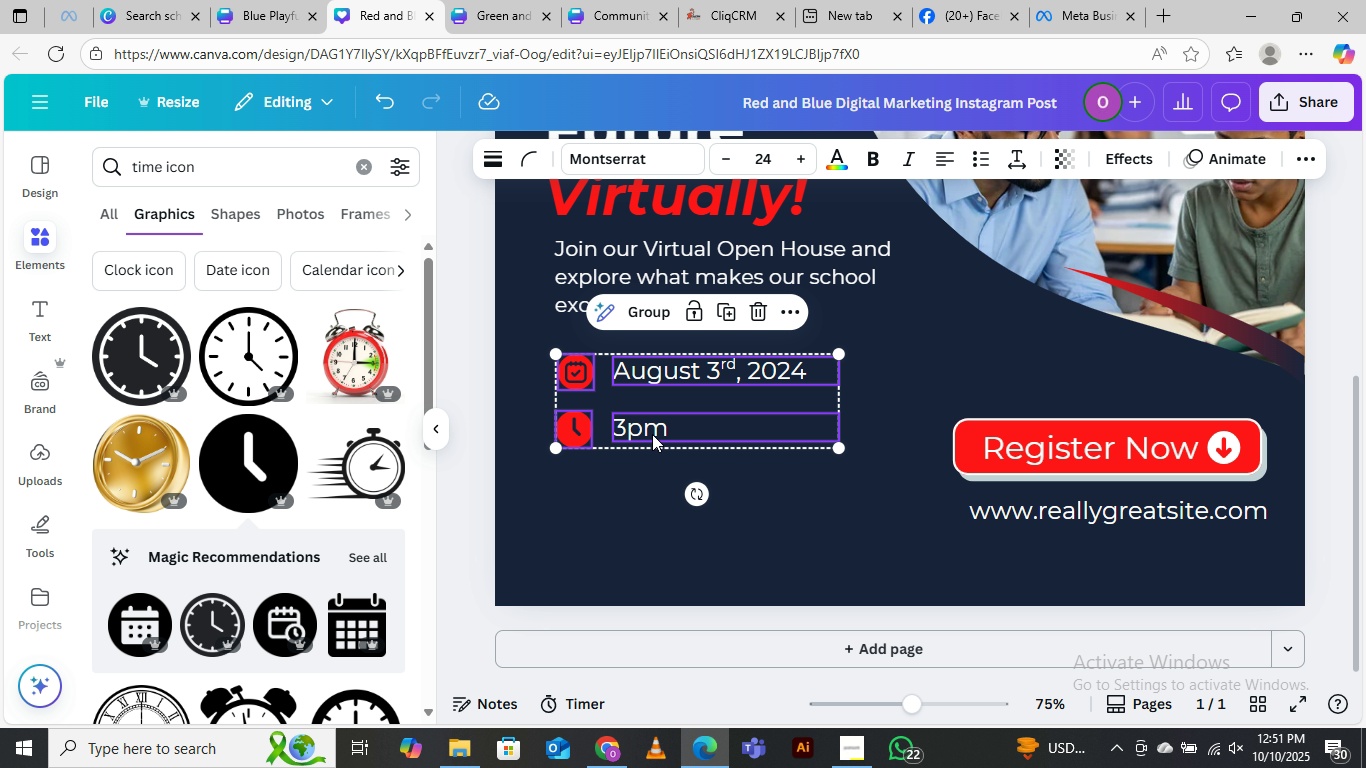 
hold_key(key=ShiftLeft, duration=0.49)
left_click([652, 434])
 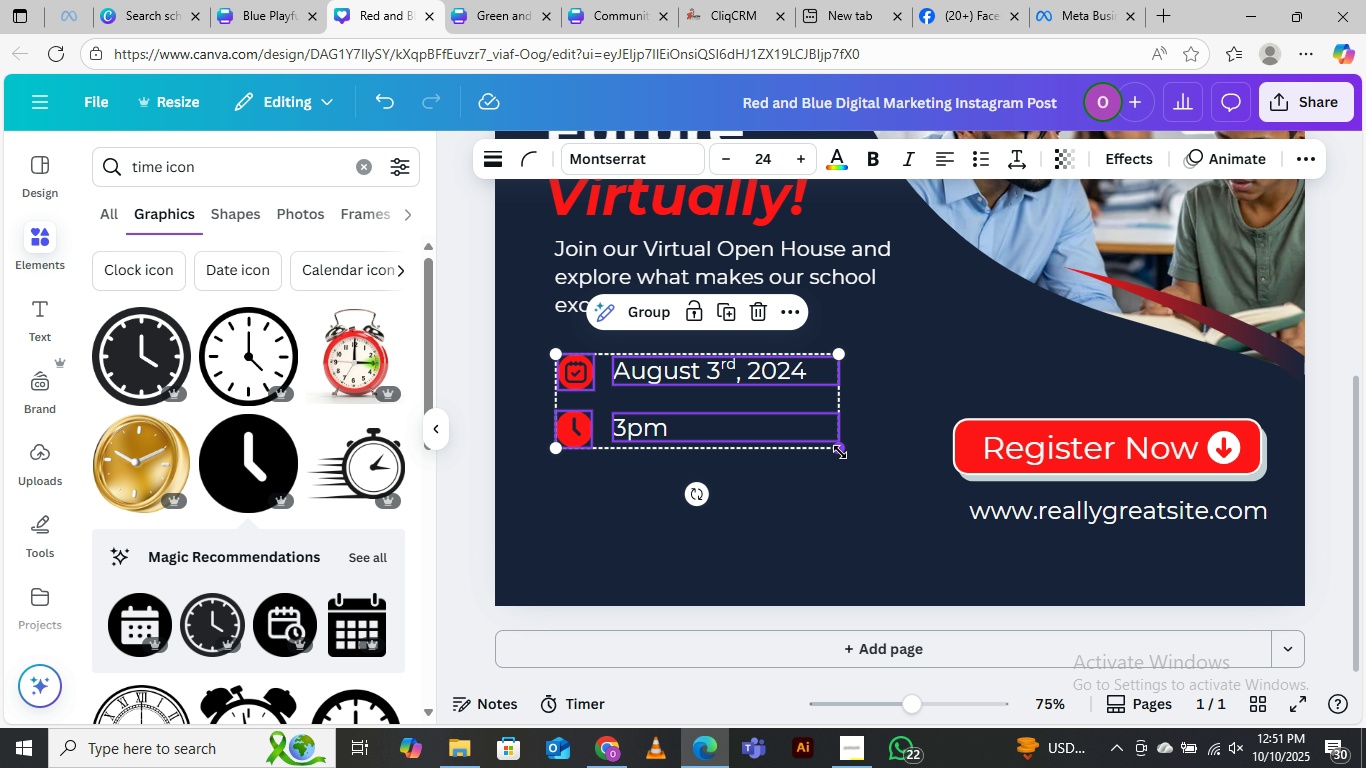 
left_click_drag(start_coordinate=[837, 451], to_coordinate=[872, 467])
 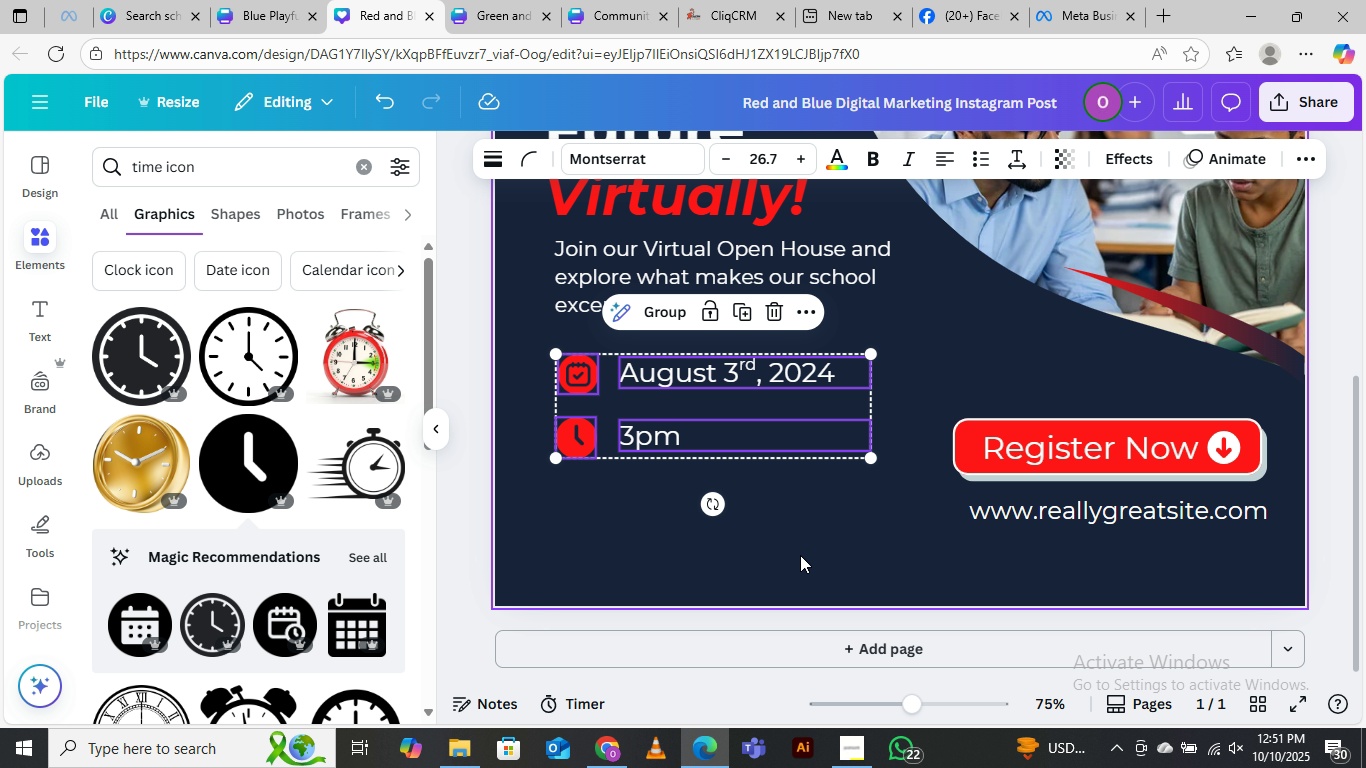 
hold_key(key=ShiftLeft, duration=1.53)
 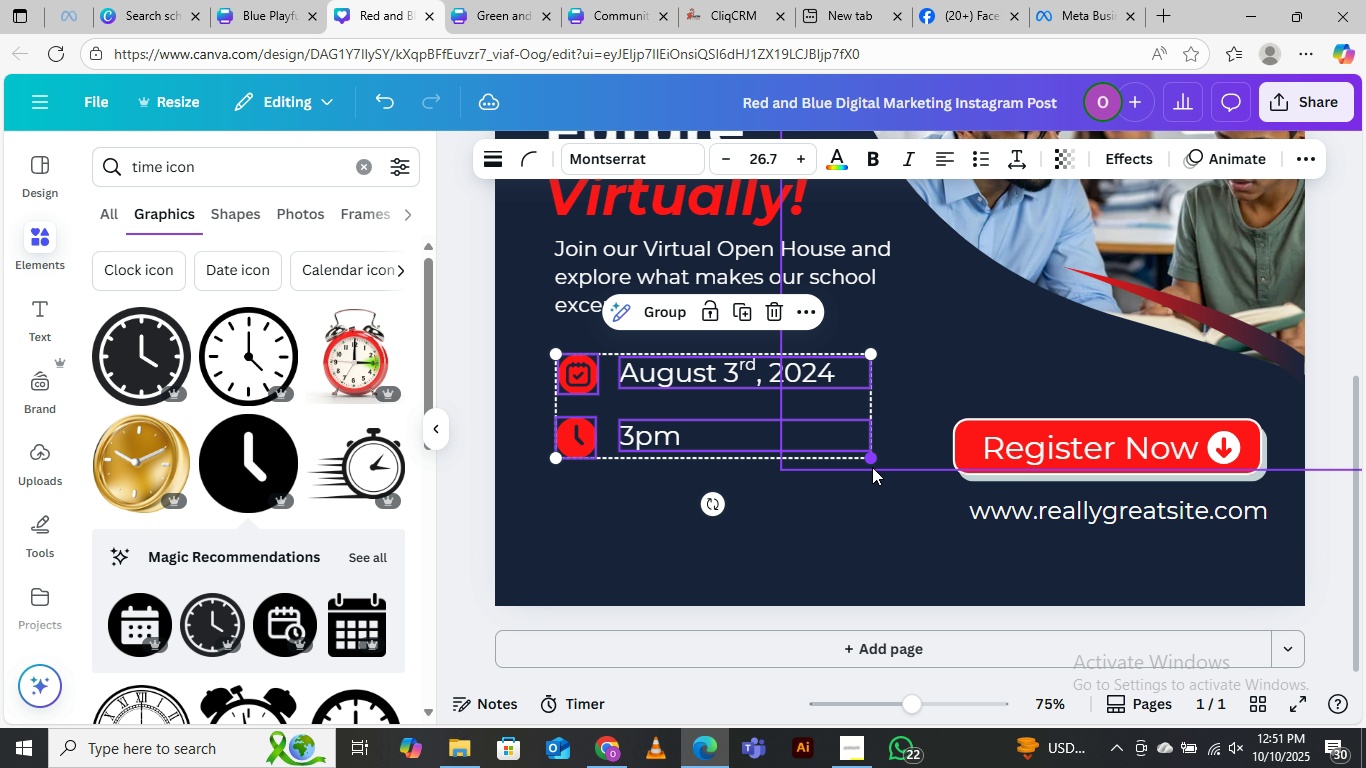 
hold_key(key=ShiftLeft, duration=0.7)
 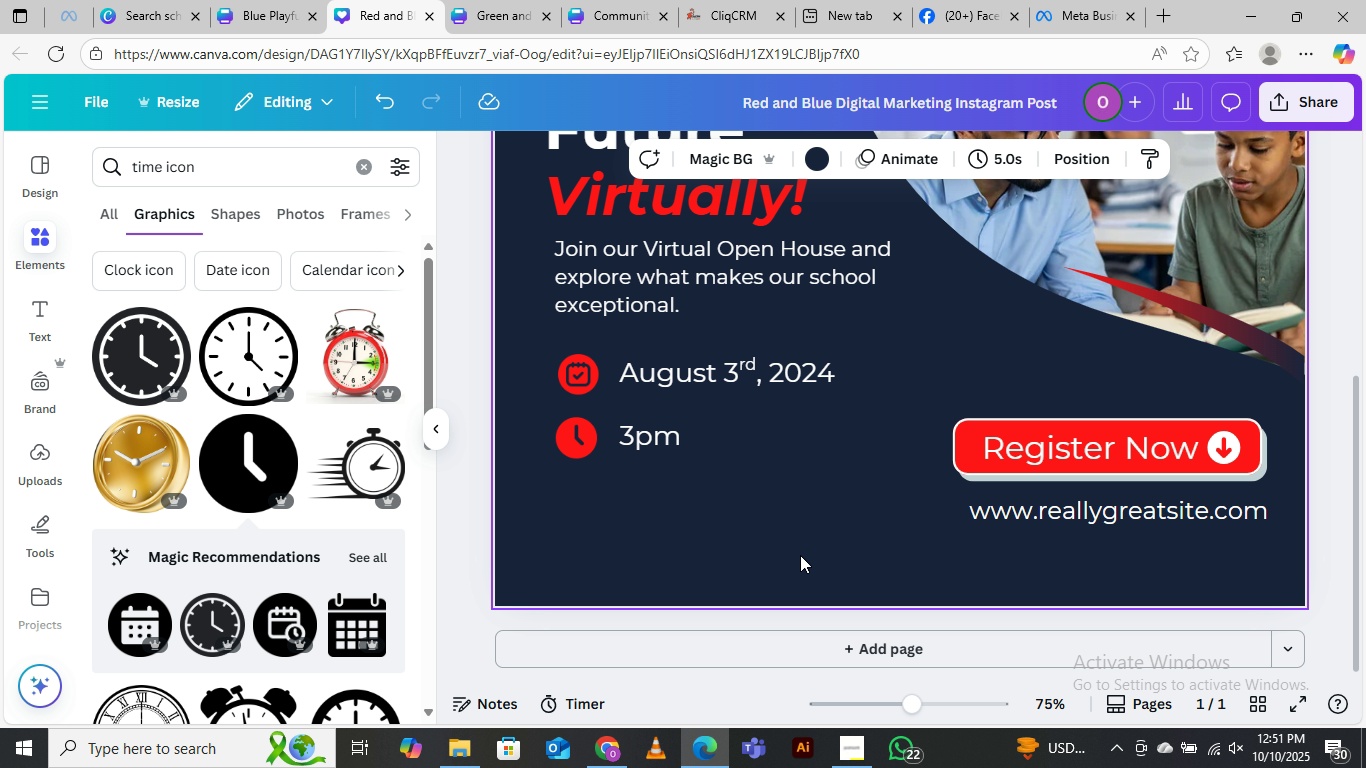 
left_click([800, 555])
 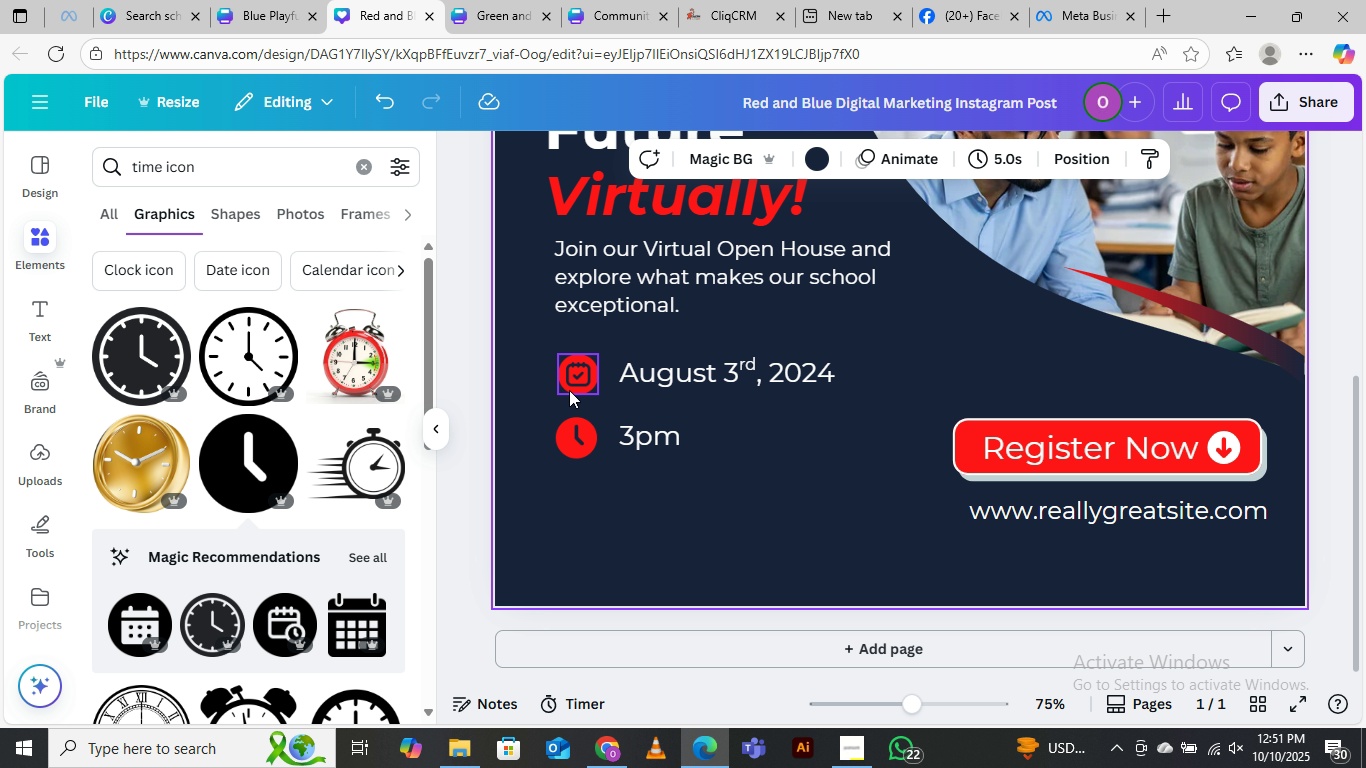 
left_click([573, 381])
 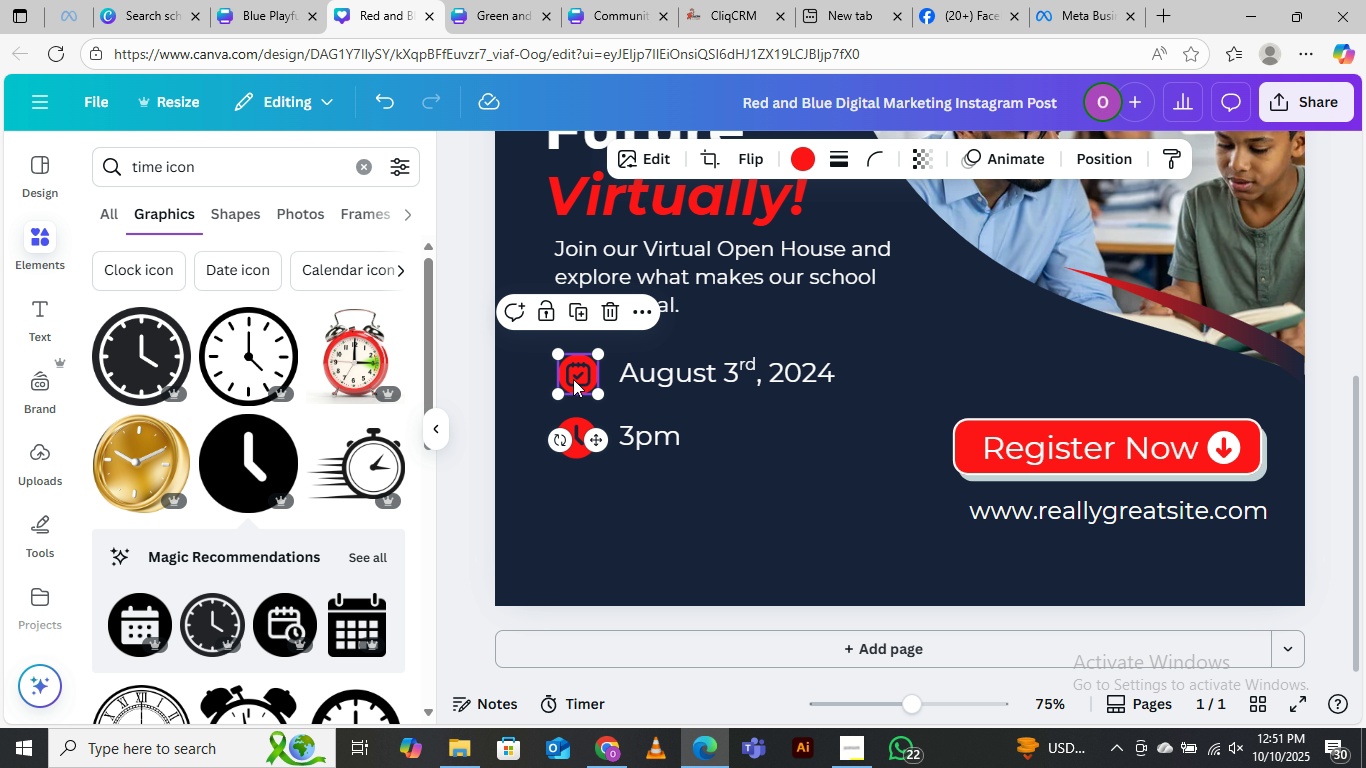 
hold_key(key=ShiftLeft, duration=1.53)
left_click([657, 363])
 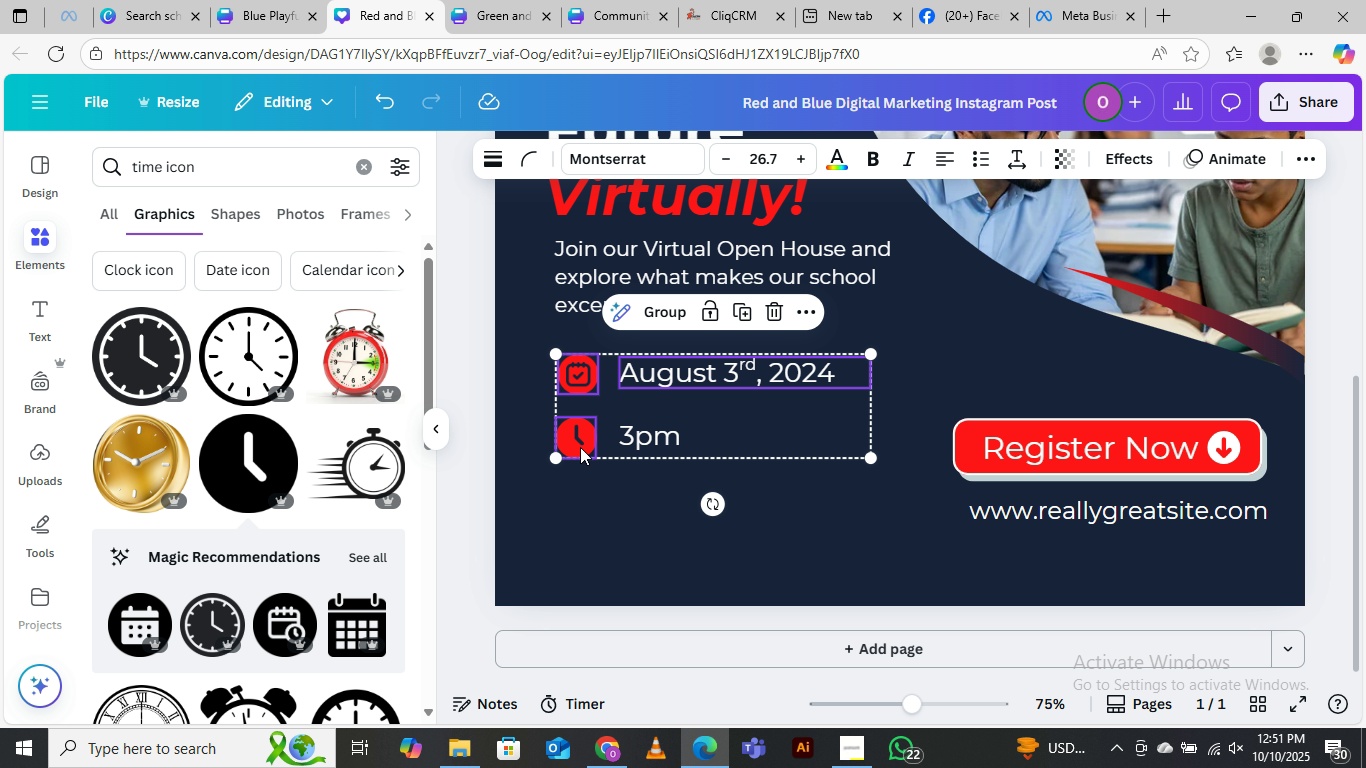 
left_click([580, 447])
 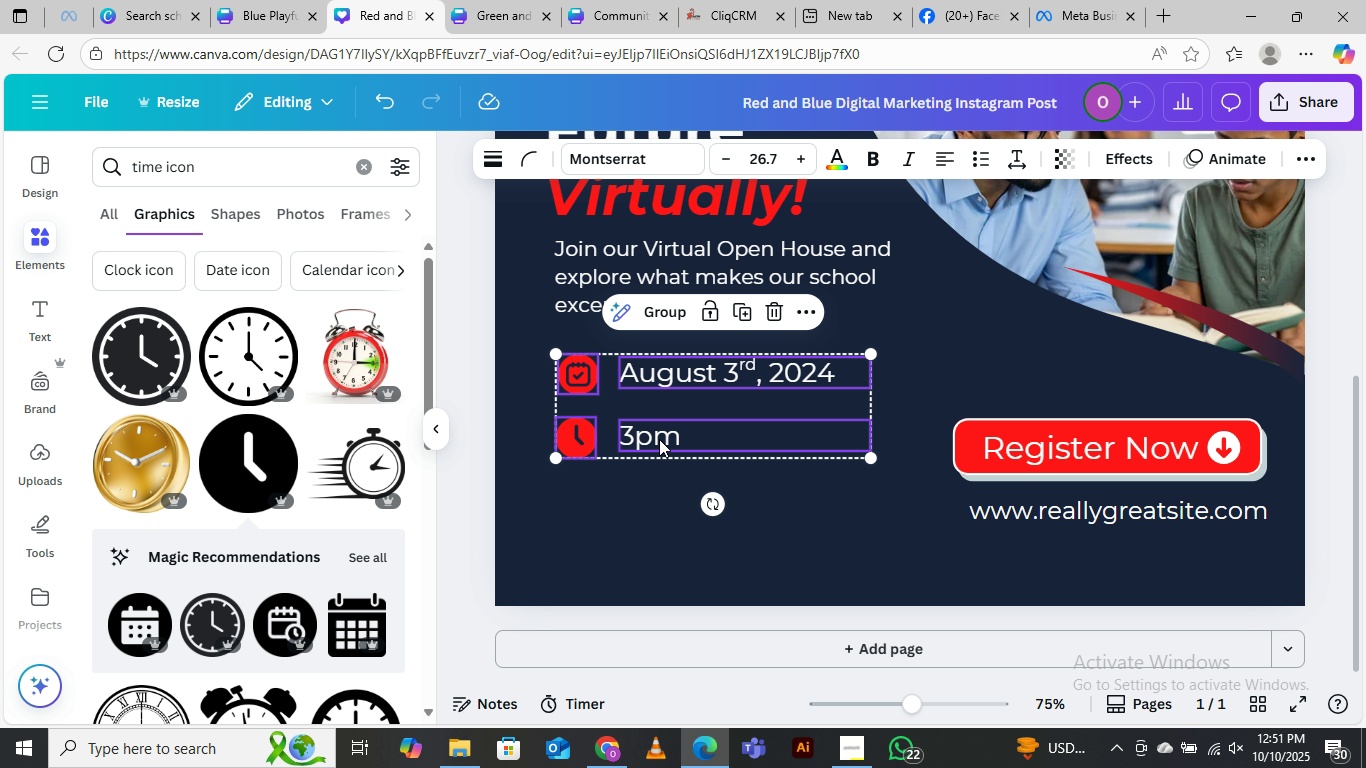 
hold_key(key=ShiftLeft, duration=0.33)
double_click([659, 439])
 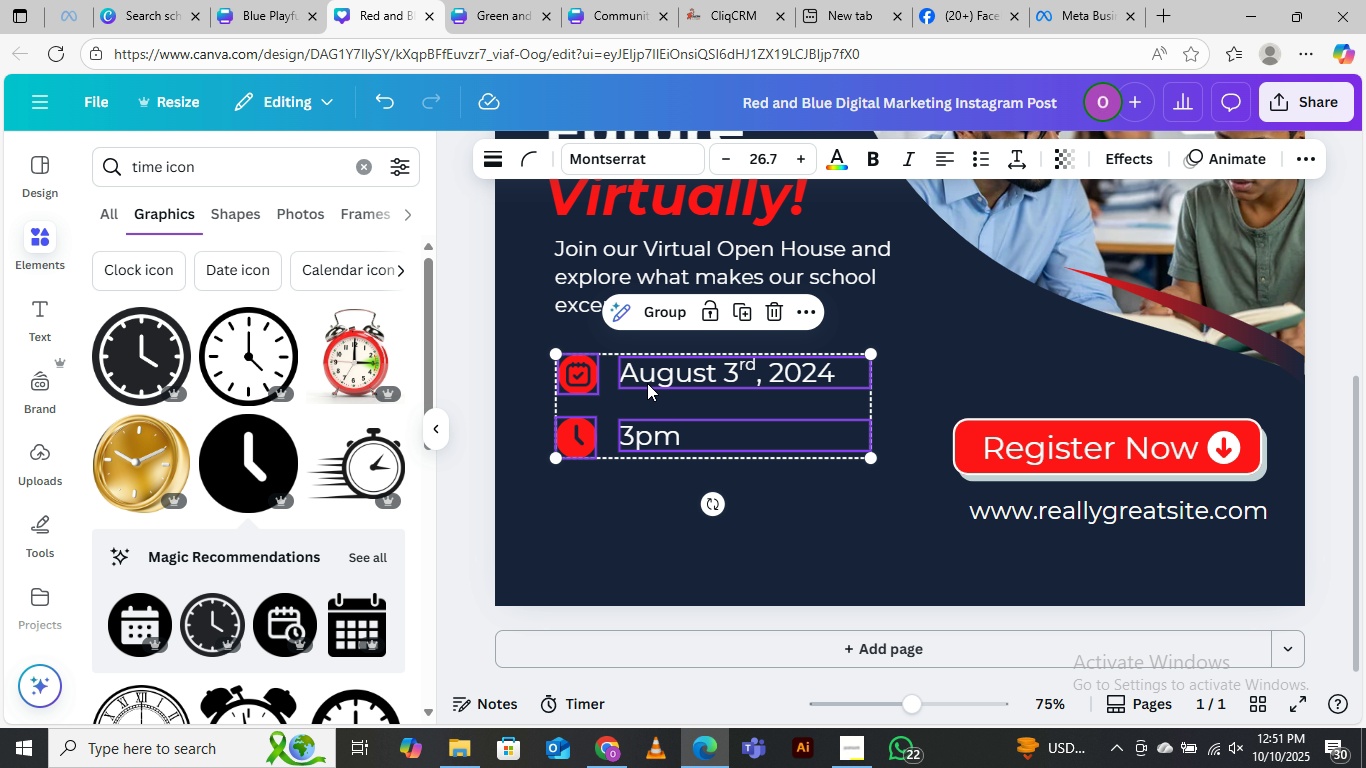 
left_click_drag(start_coordinate=[649, 378], to_coordinate=[644, 410])
 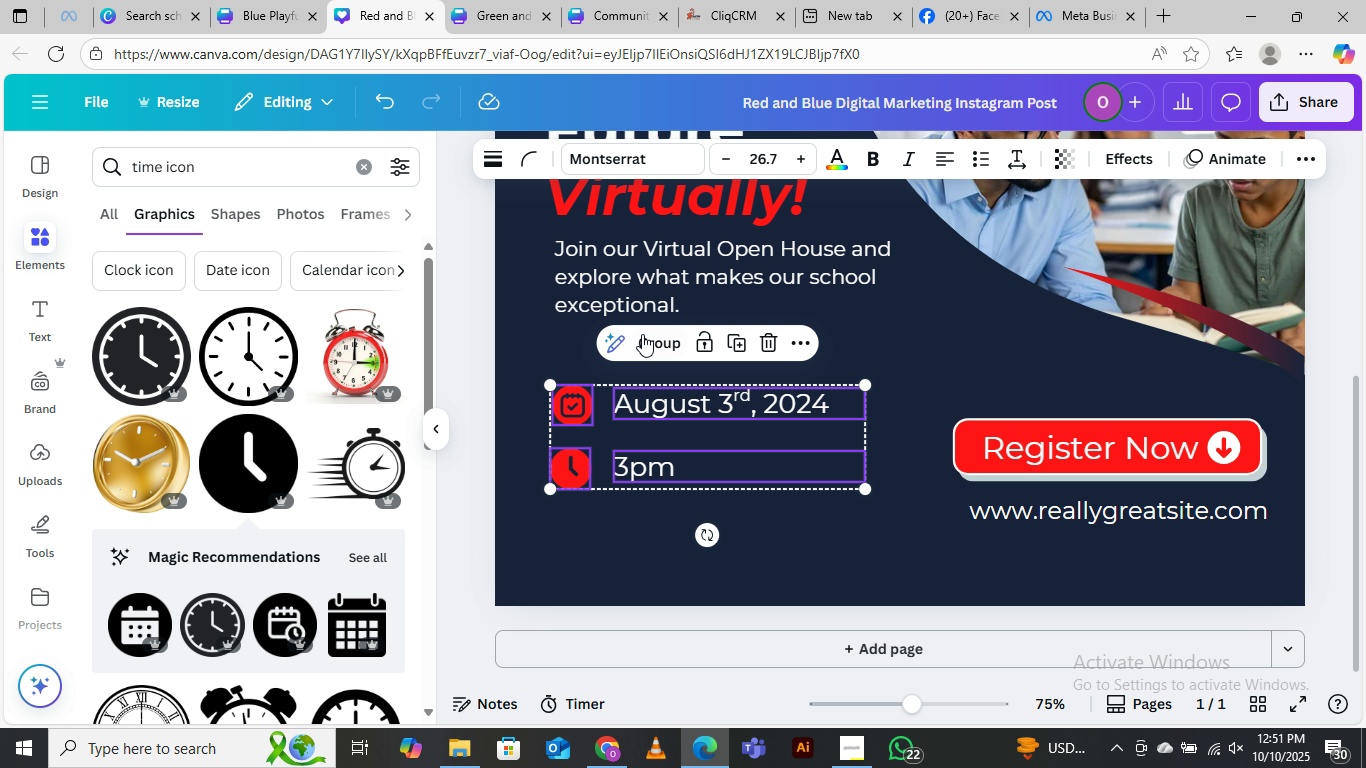 
left_click([626, 283])
 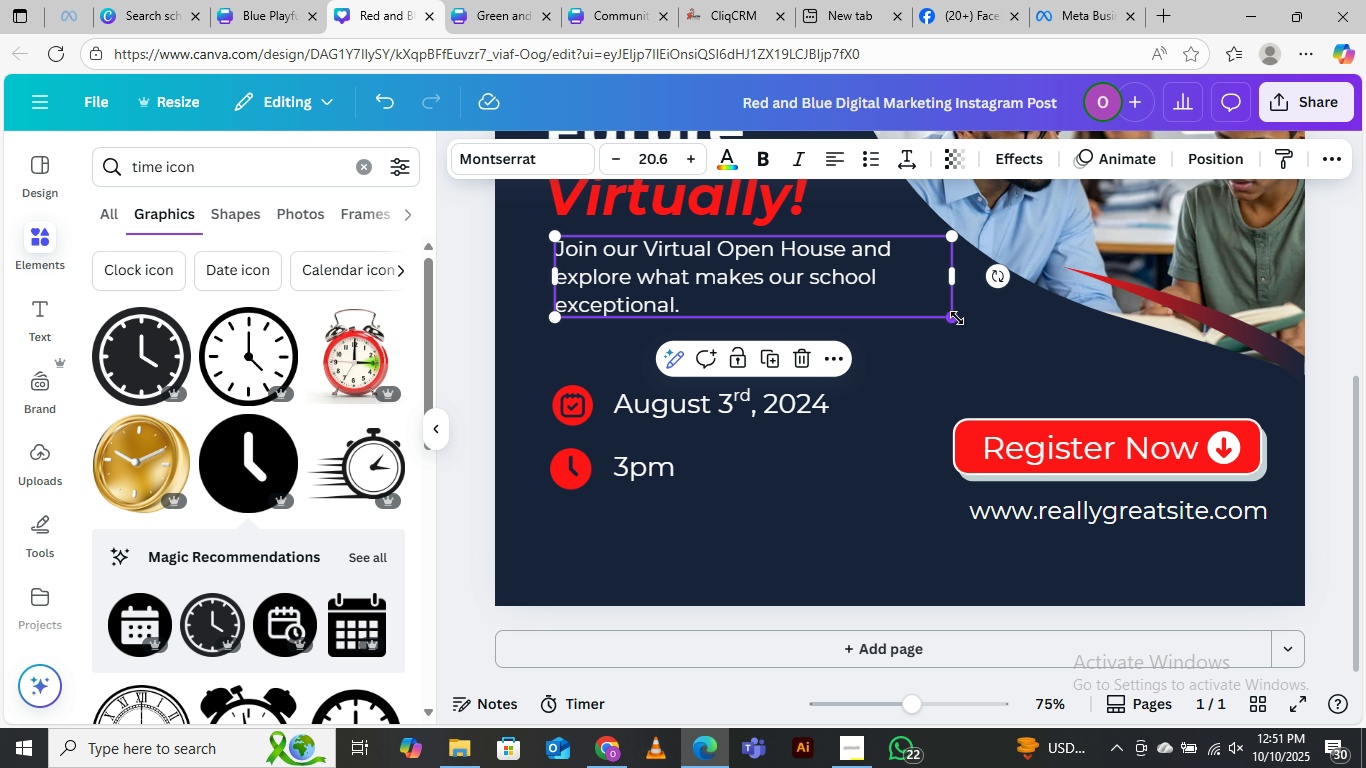 
left_click_drag(start_coordinate=[957, 318], to_coordinate=[980, 335])
 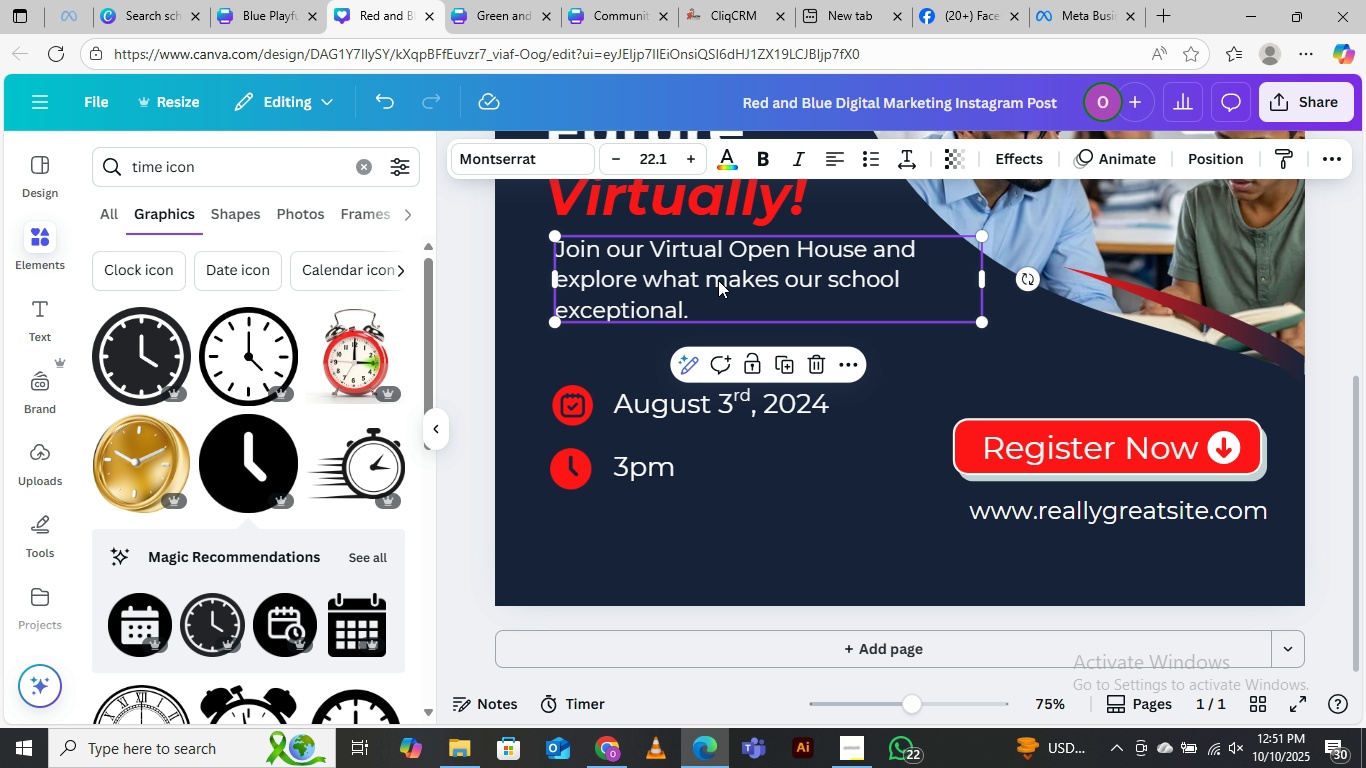 
left_click_drag(start_coordinate=[718, 280], to_coordinate=[716, 305])
 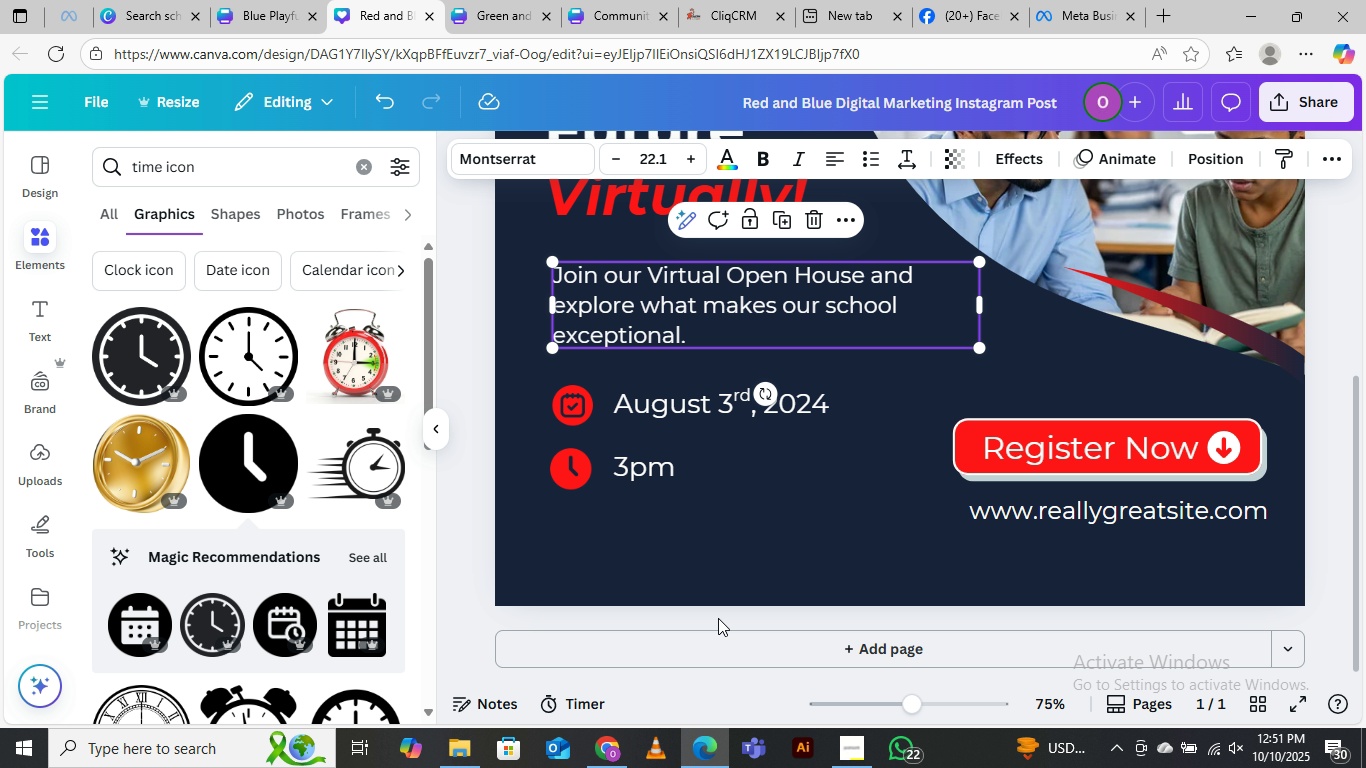 
left_click([718, 618])
 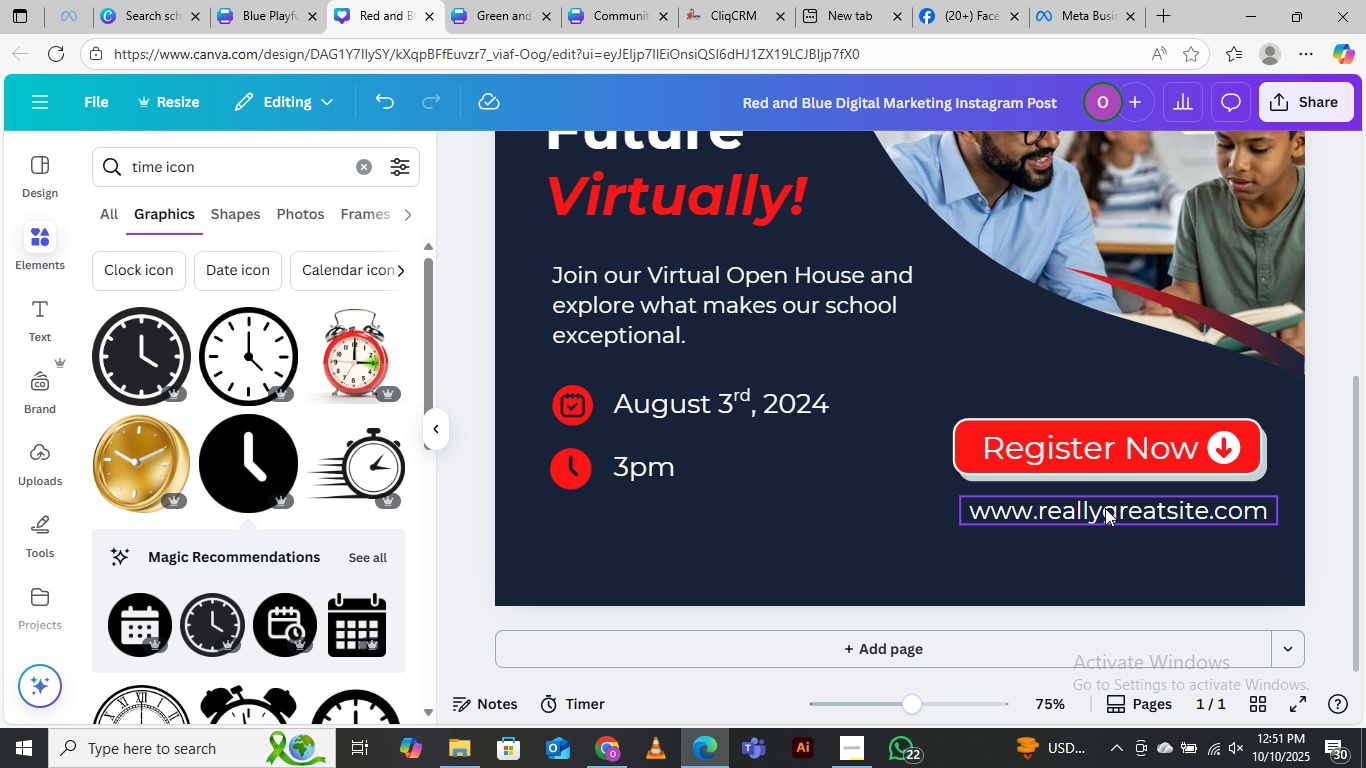 
left_click_drag(start_coordinate=[1105, 508], to_coordinate=[1105, 534])
 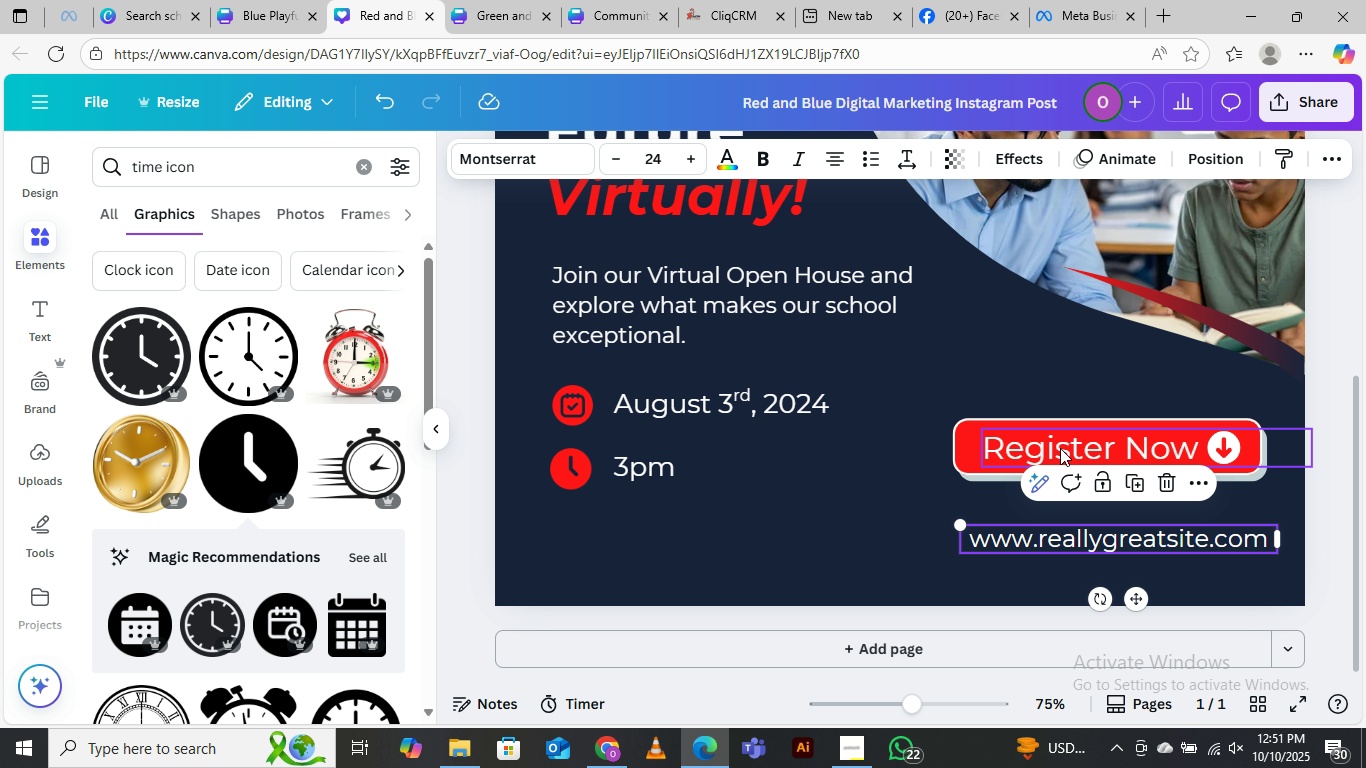 
left_click([1060, 448])
 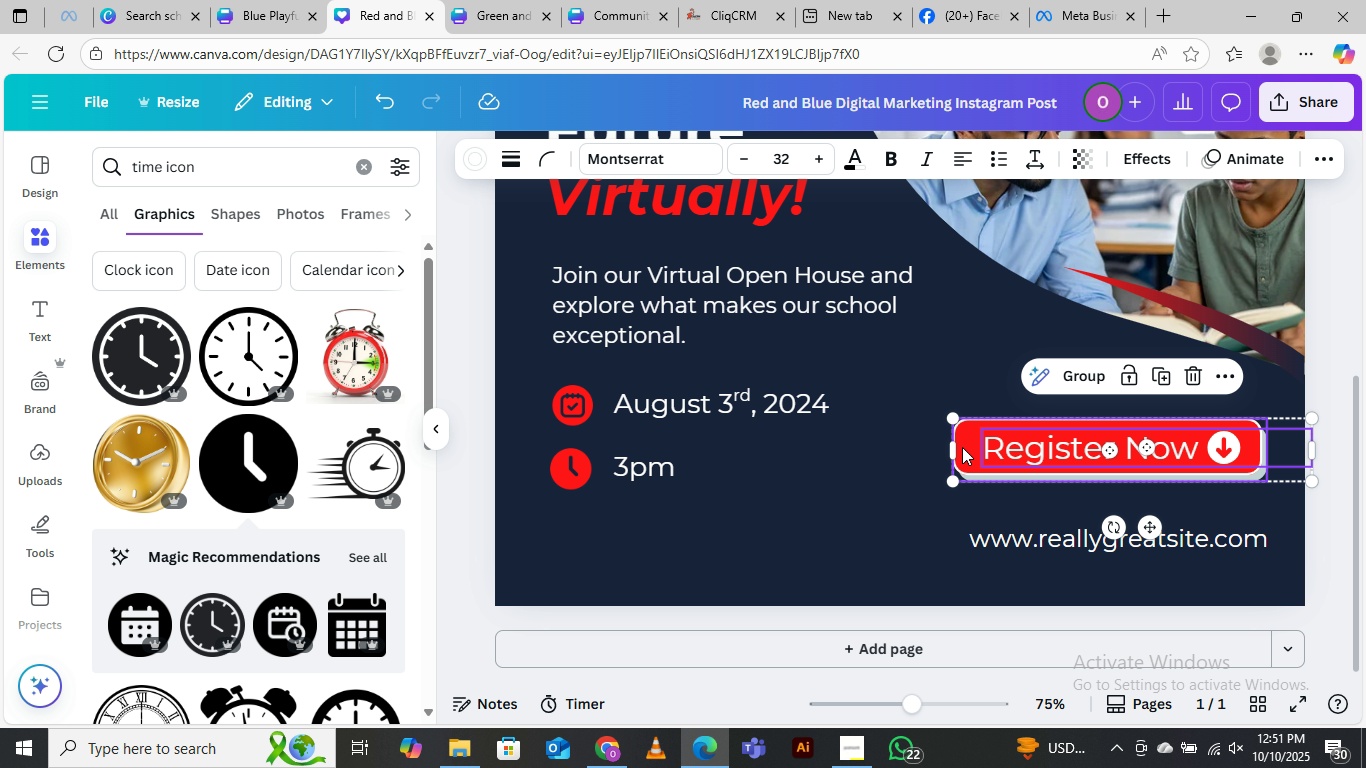 
hold_key(key=ShiftLeft, duration=1.53)
left_click([962, 447])
 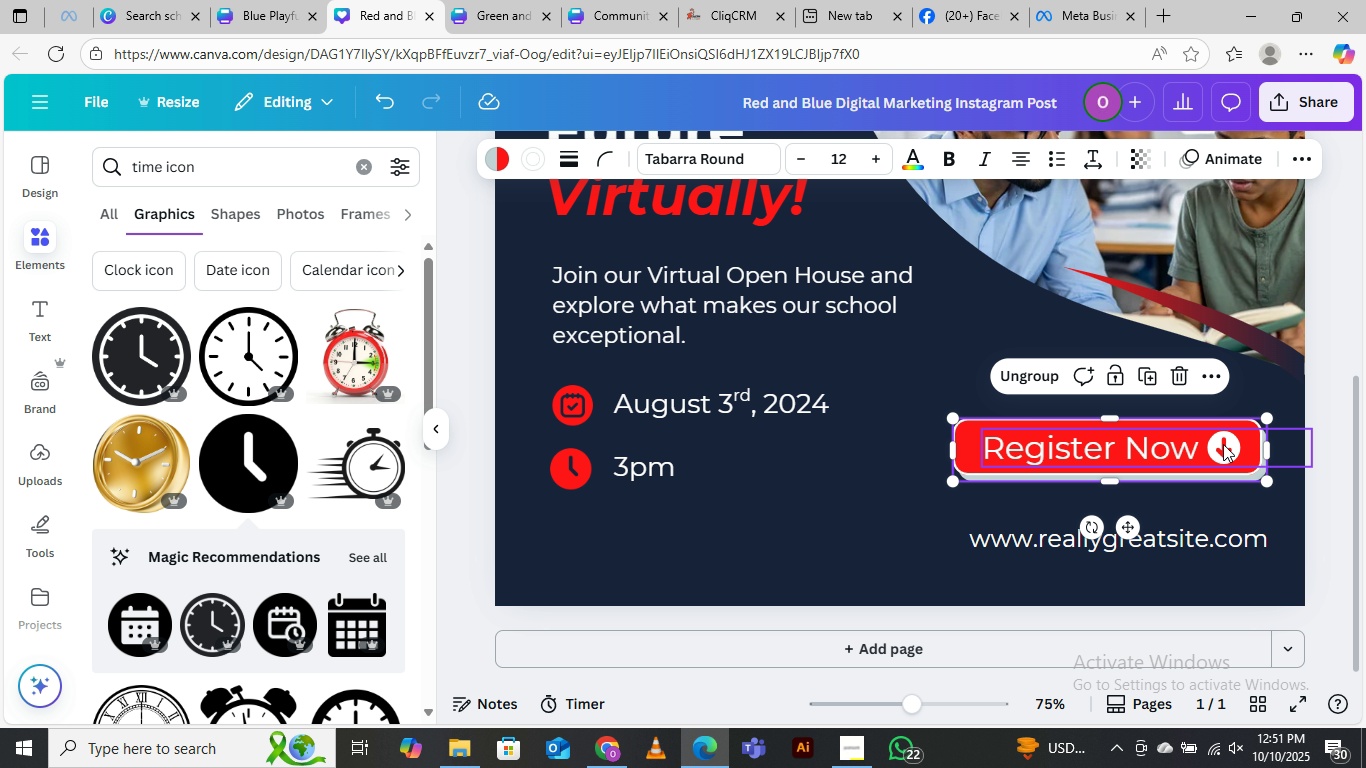 
left_click([1223, 444])
 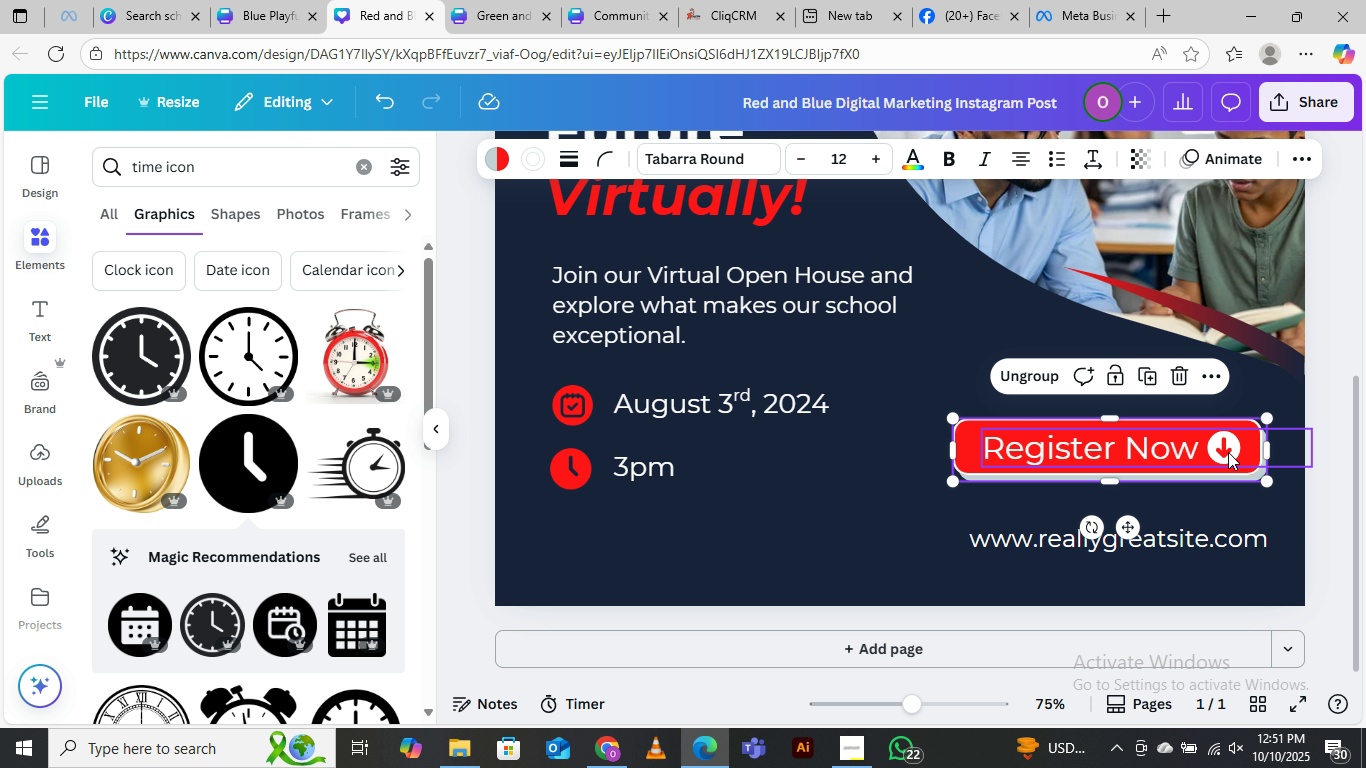 
key(Shift+ShiftLeft)
 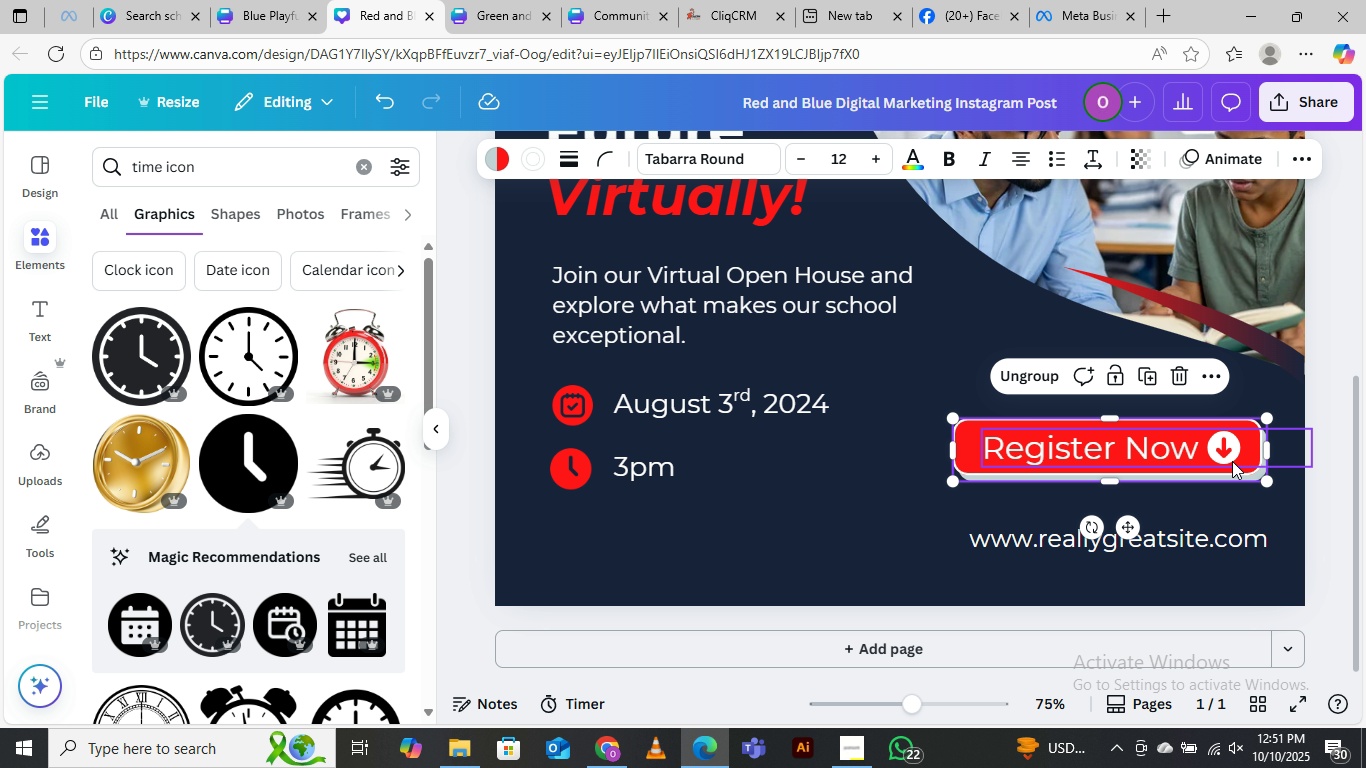 
key(Shift+ShiftLeft)
 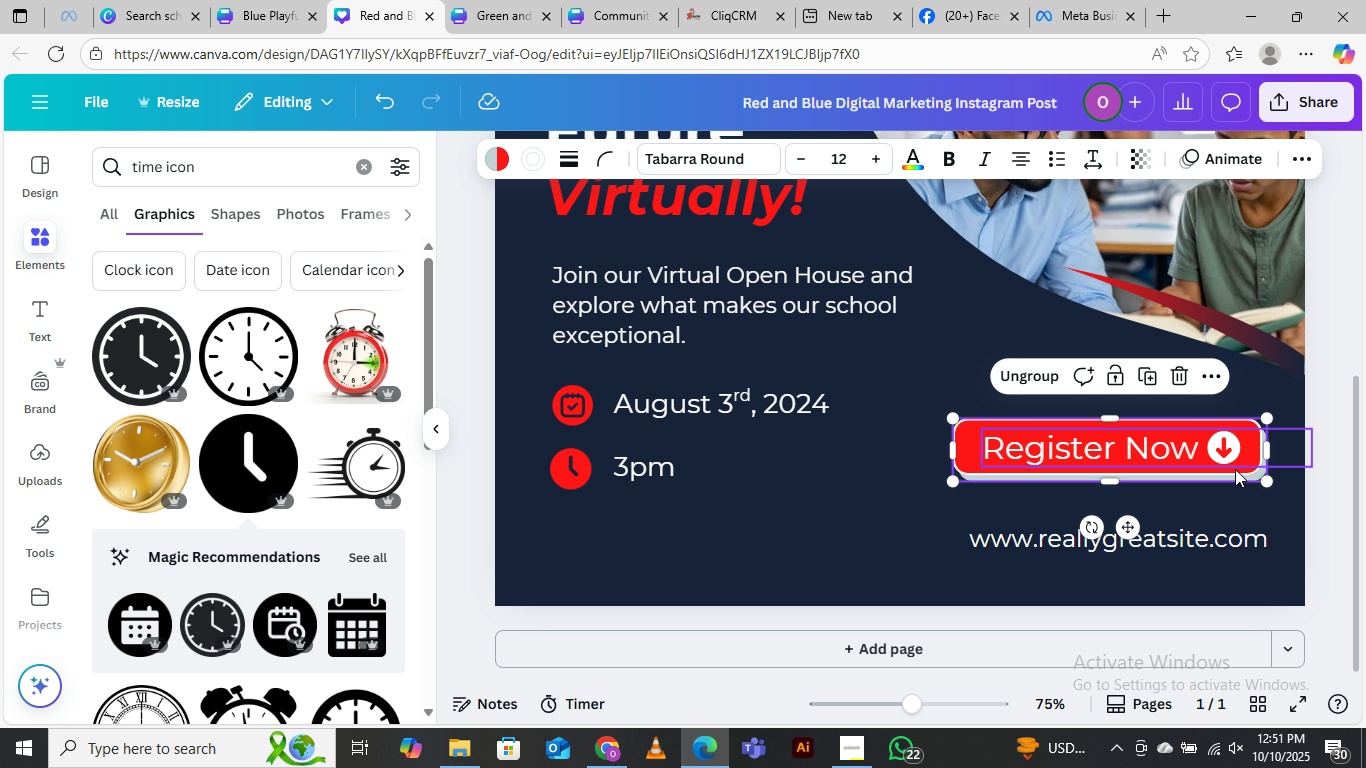 
key(Shift+ShiftLeft)
 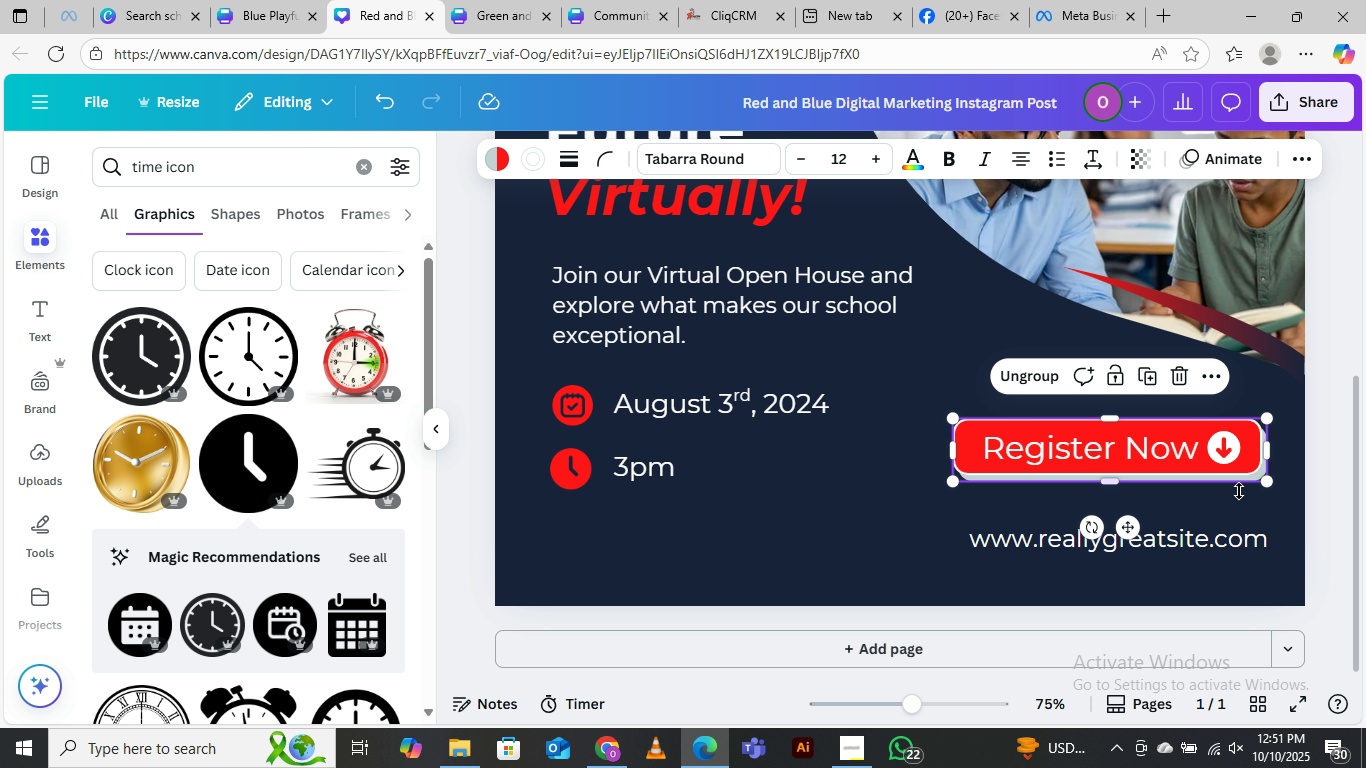 
key(Shift+ShiftLeft)
 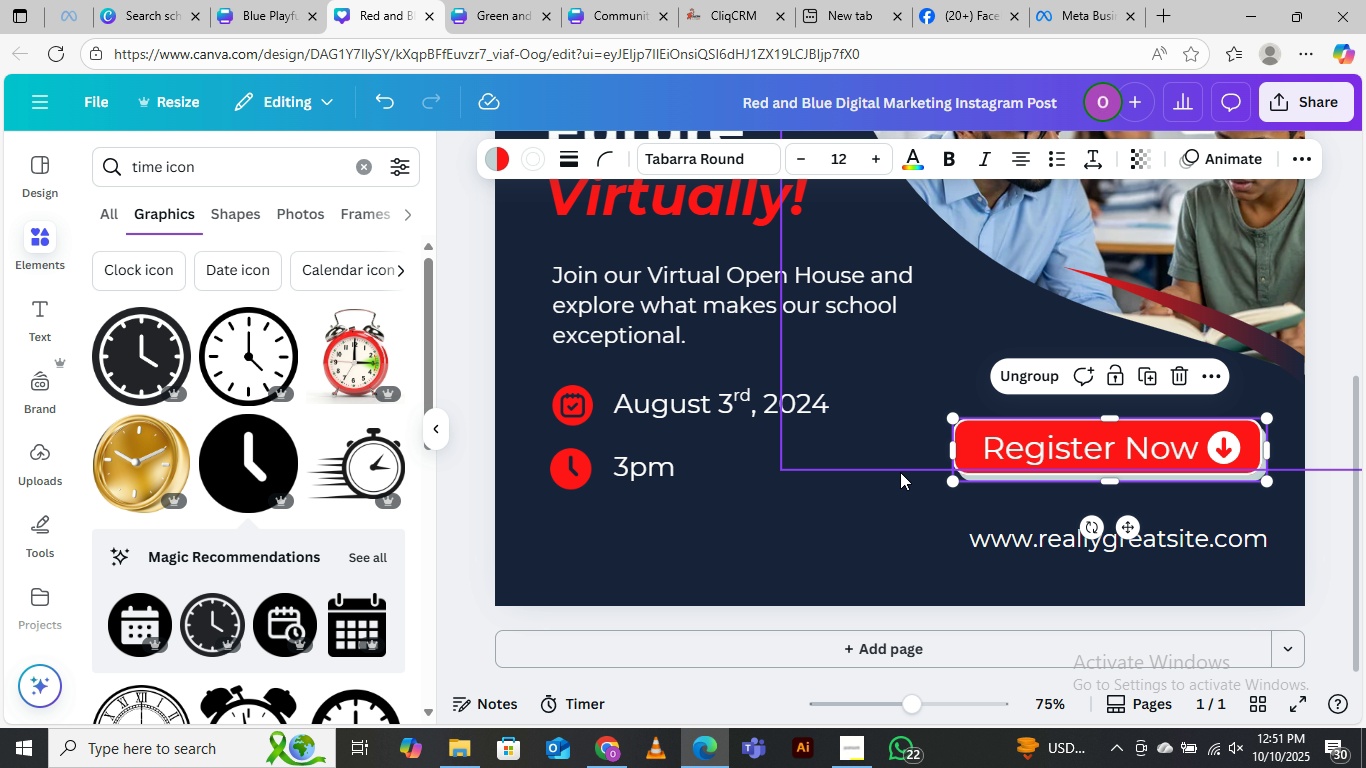 
left_click([837, 515])
 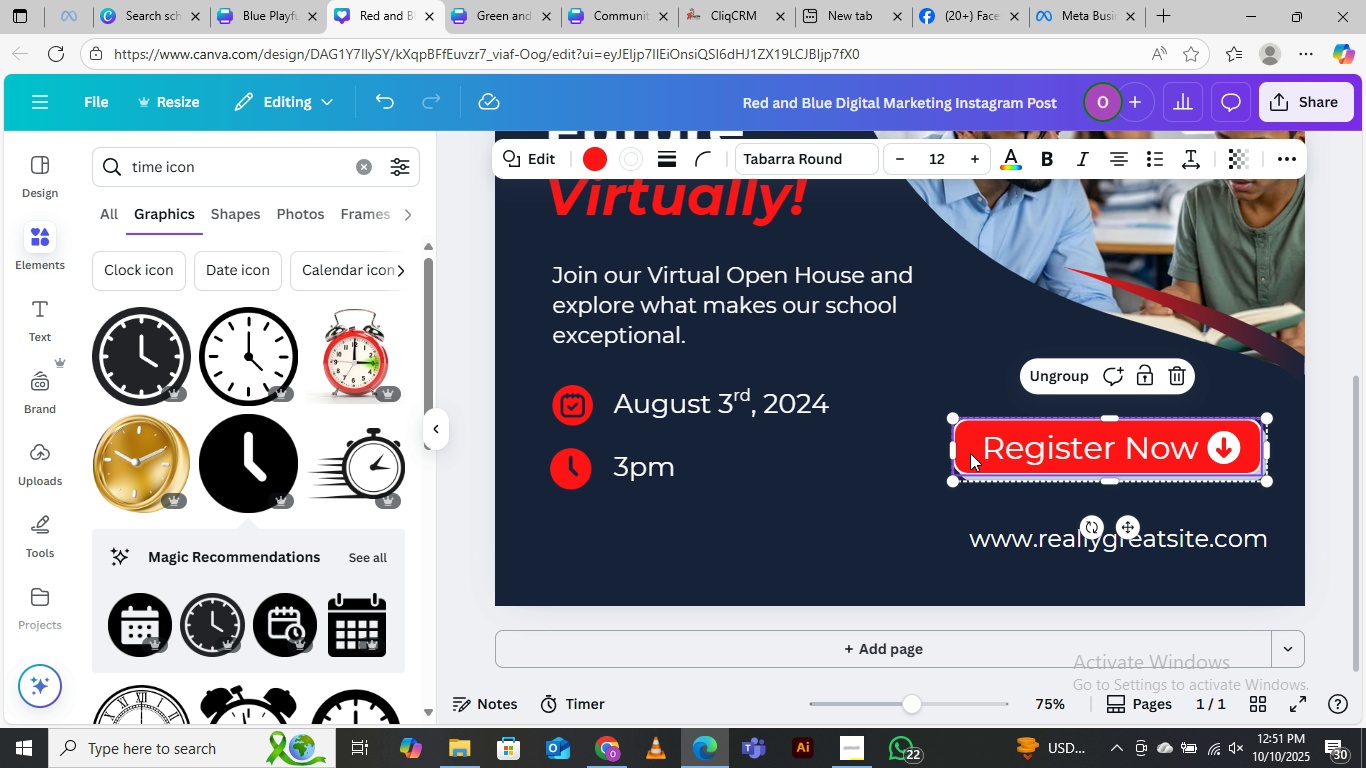 
left_click([970, 453])
 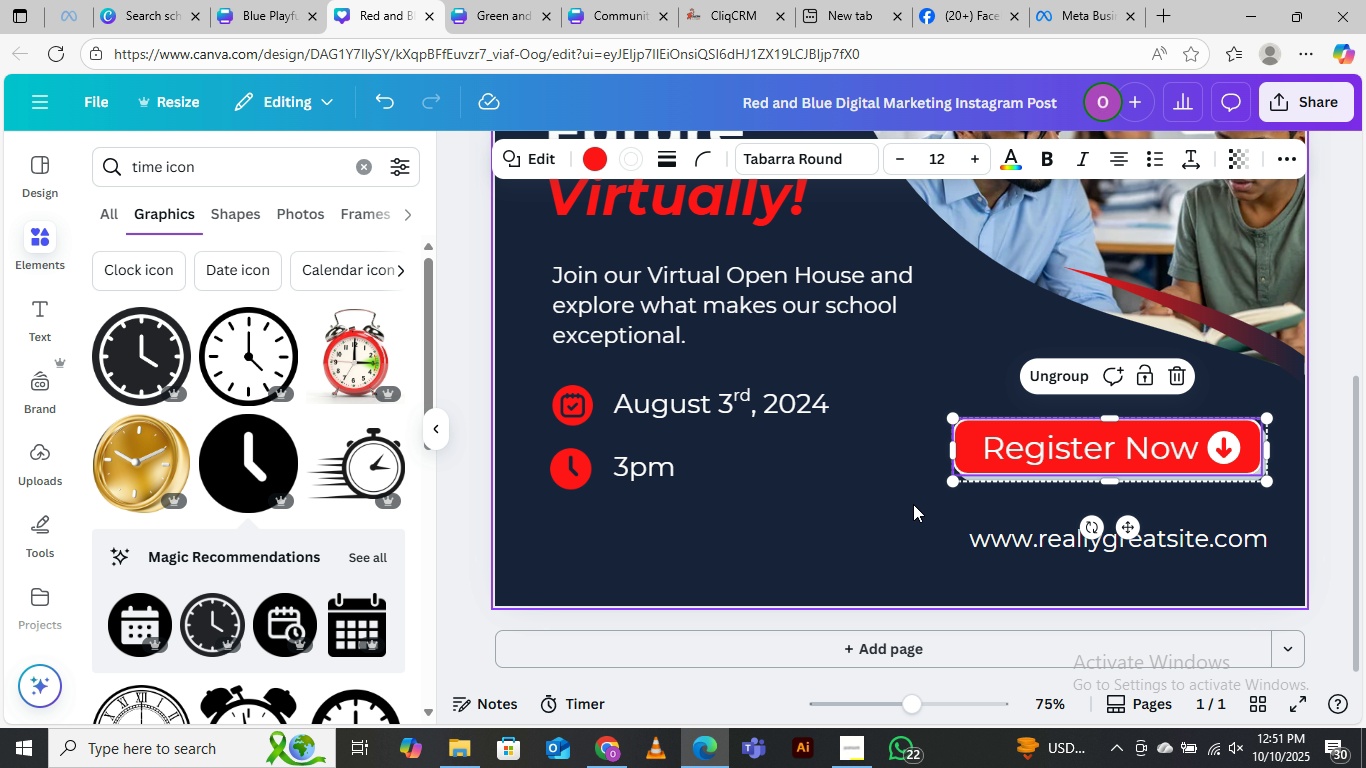 
left_click([913, 504])
 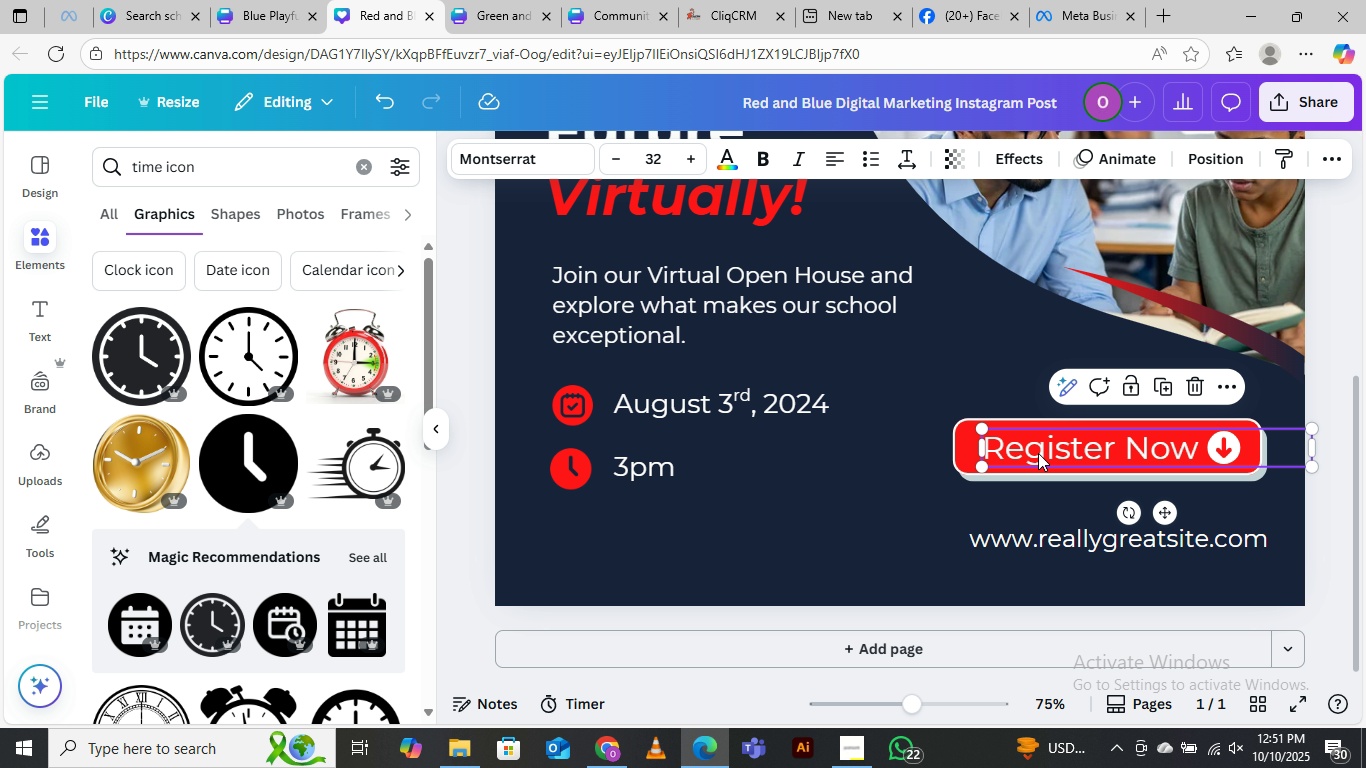 
left_click([1038, 453])
 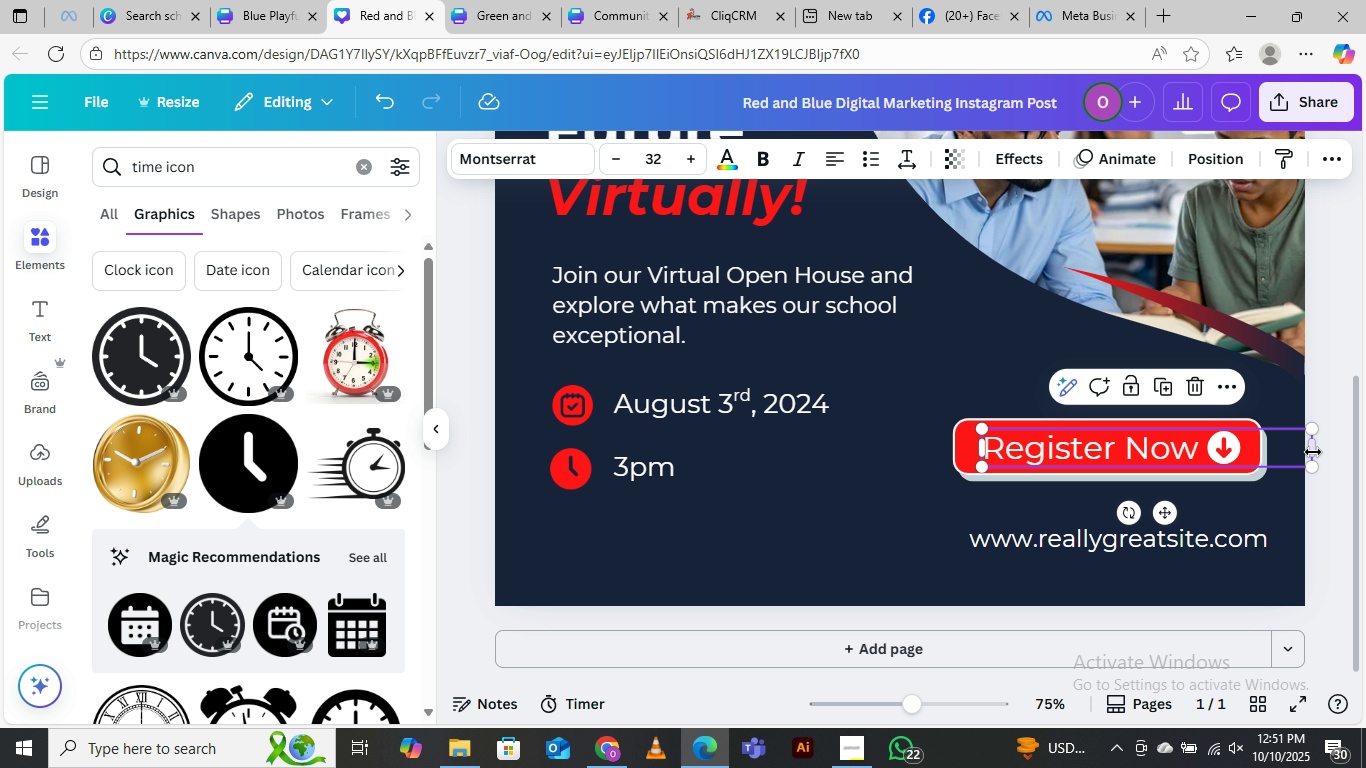 
left_click_drag(start_coordinate=[1314, 452], to_coordinate=[1208, 447])
 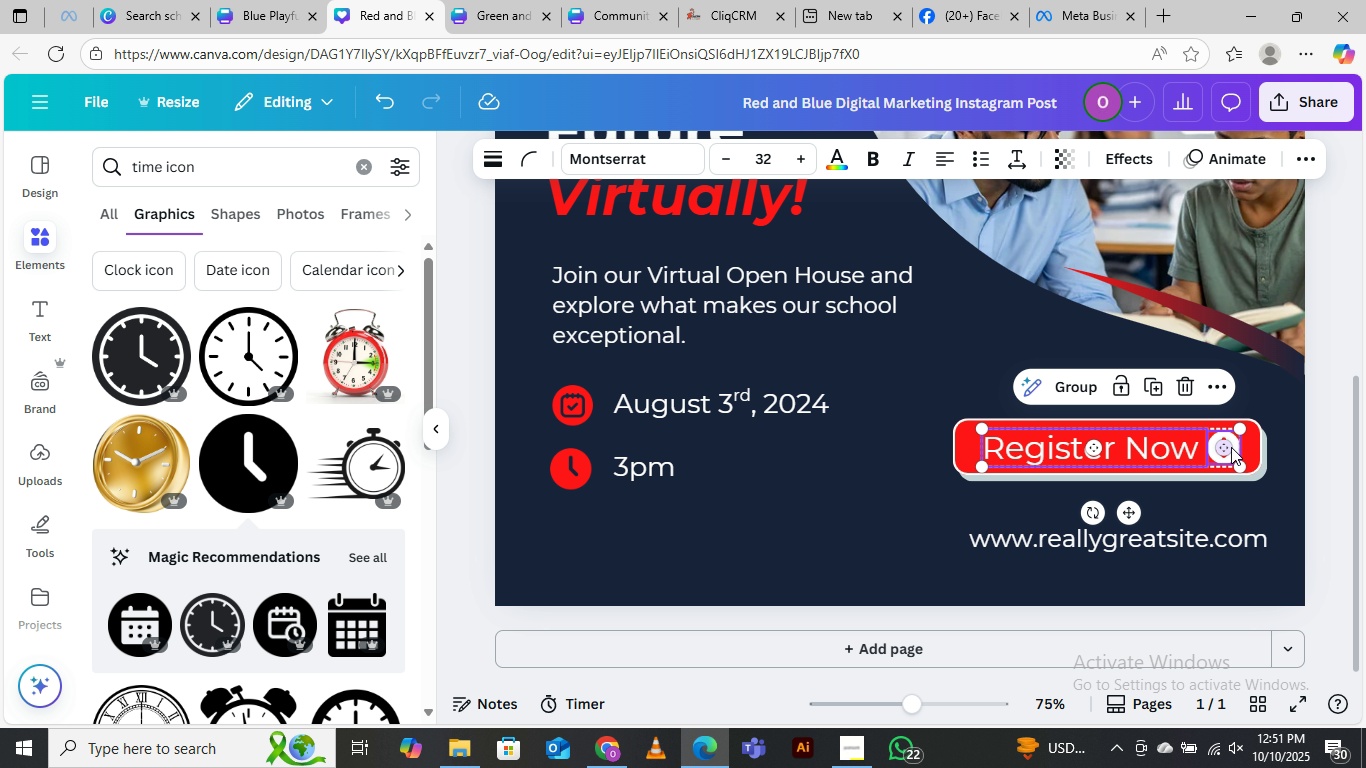 
hold_key(key=ShiftLeft, duration=1.53)
left_click([1231, 447])
 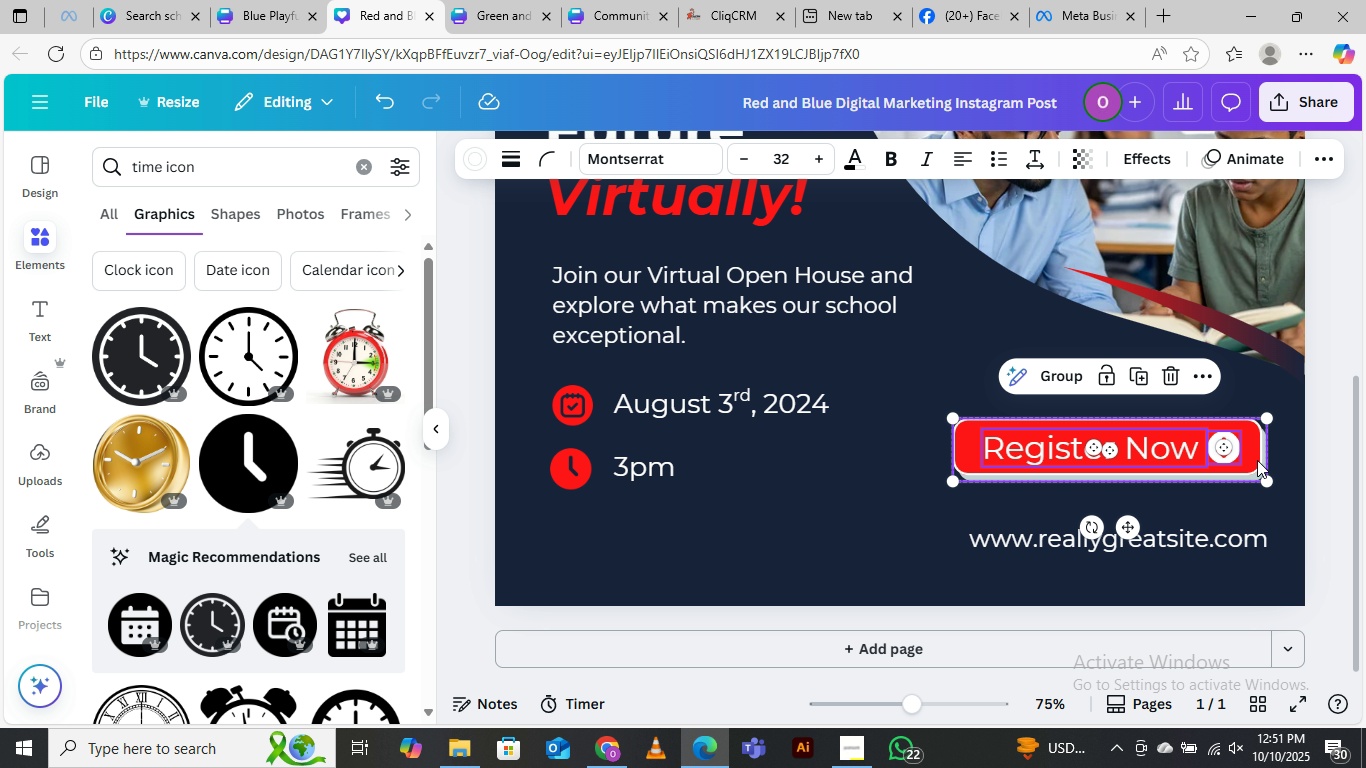 
left_click([1257, 460])
 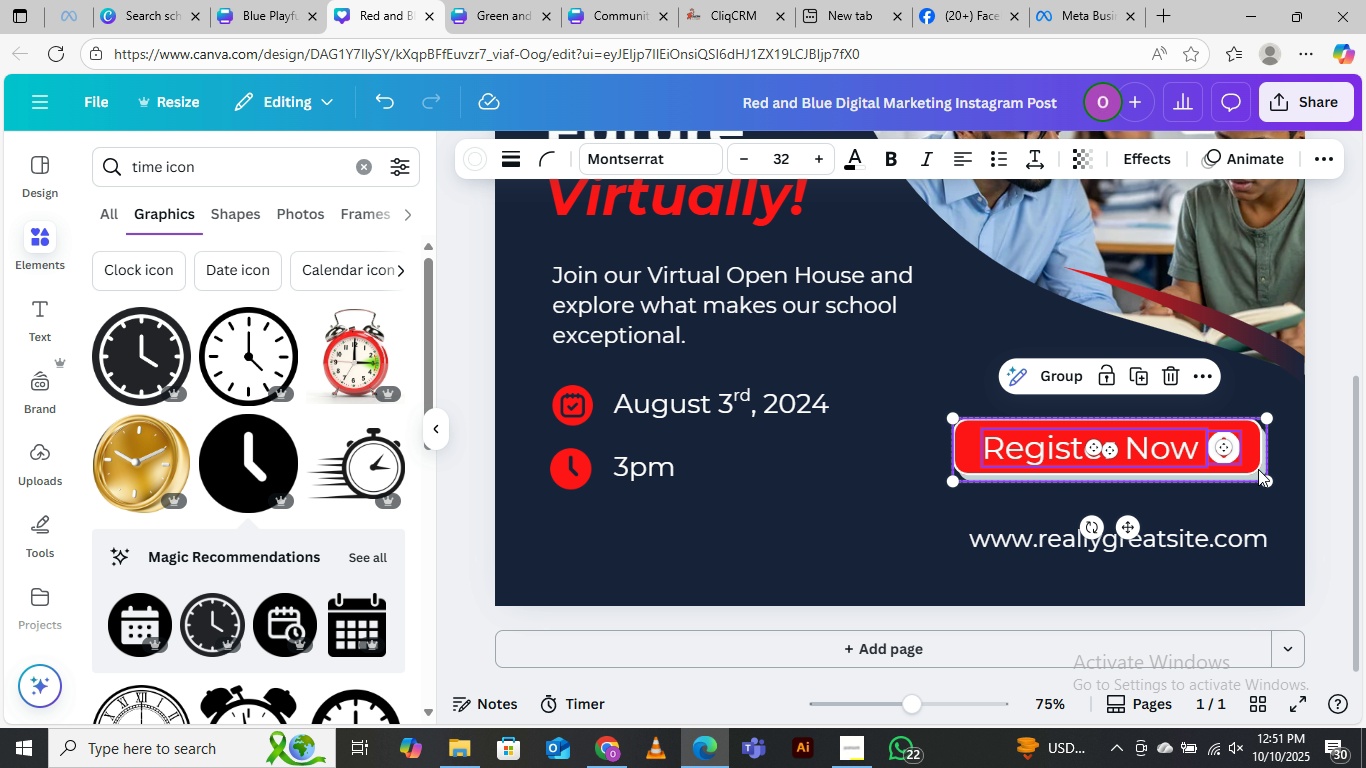 
hold_key(key=ShiftLeft, duration=0.35)
 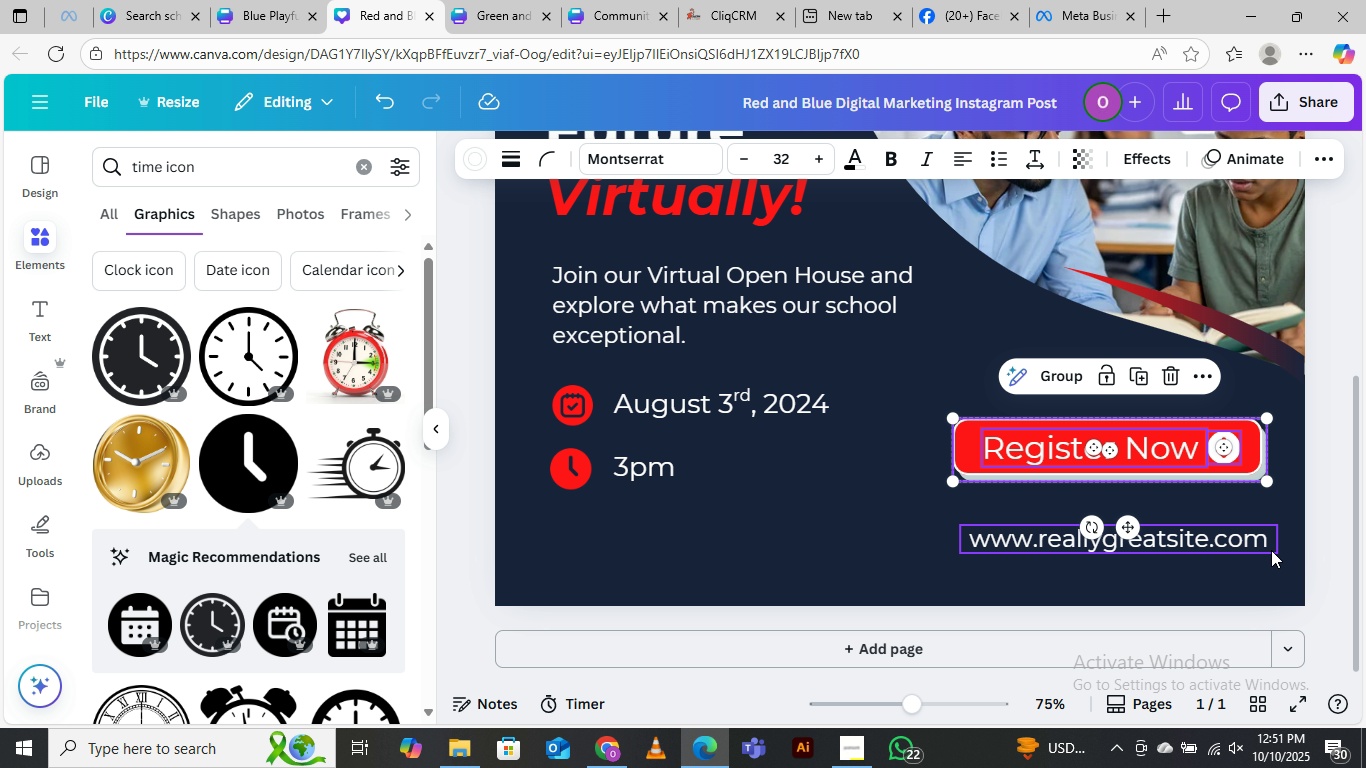 
hold_key(key=ArrowDown, duration=1.23)
 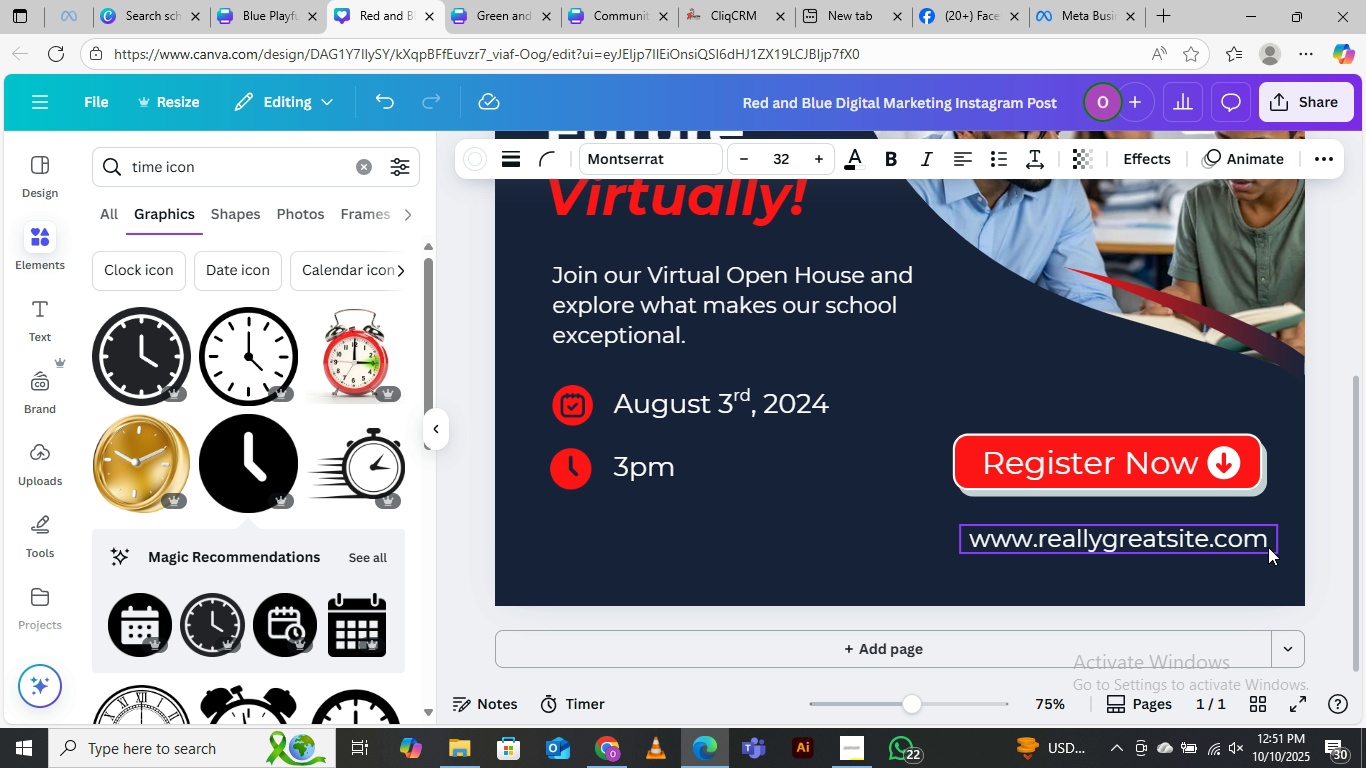 
hold_key(key=ArrowDown, duration=0.47)
 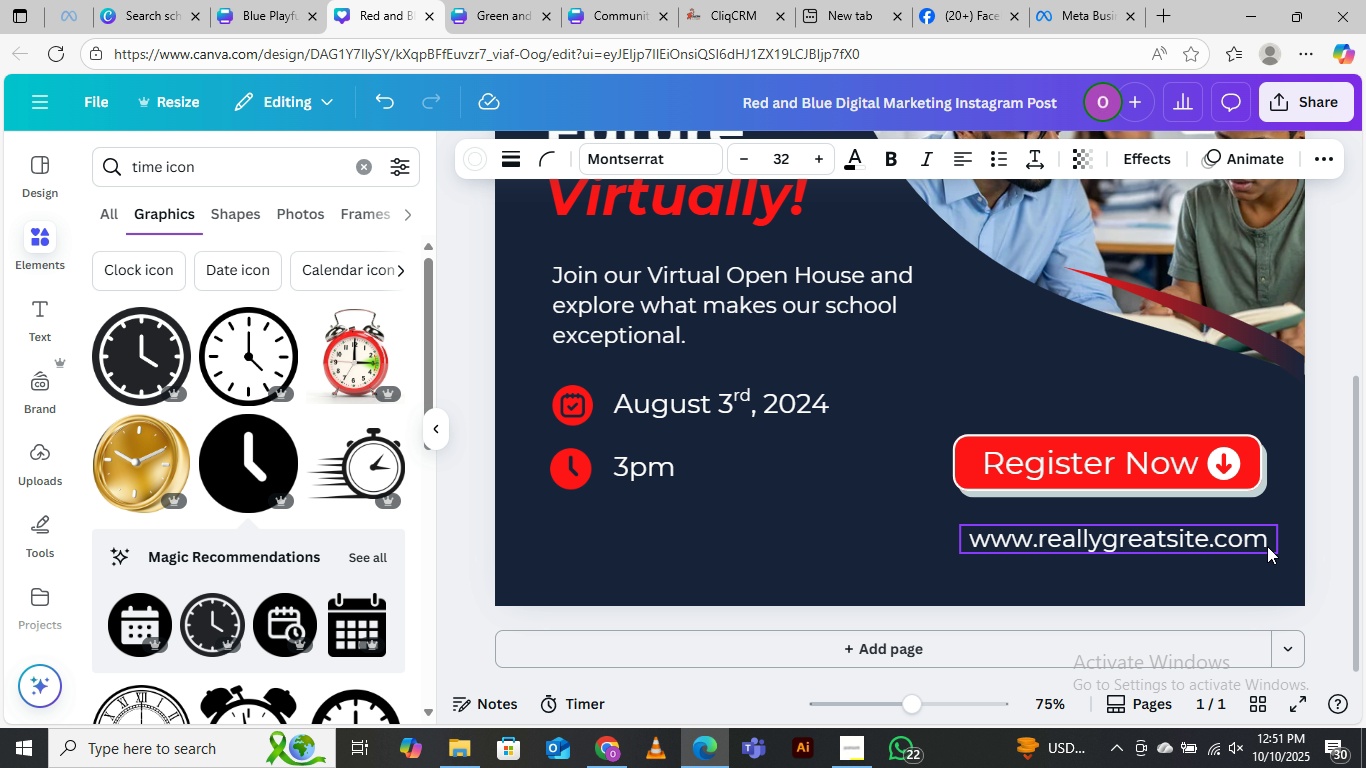 
key(ArrowDown)
 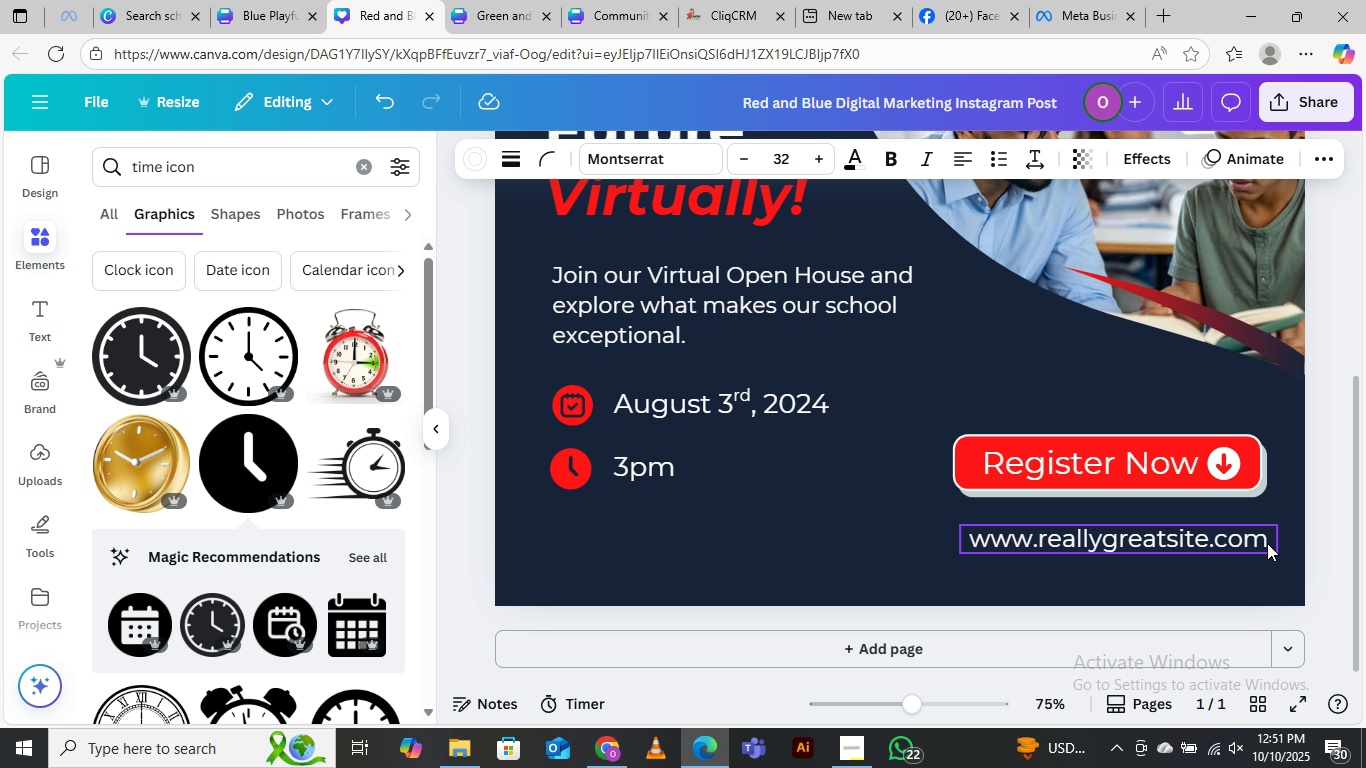 
key(ArrowUp)
 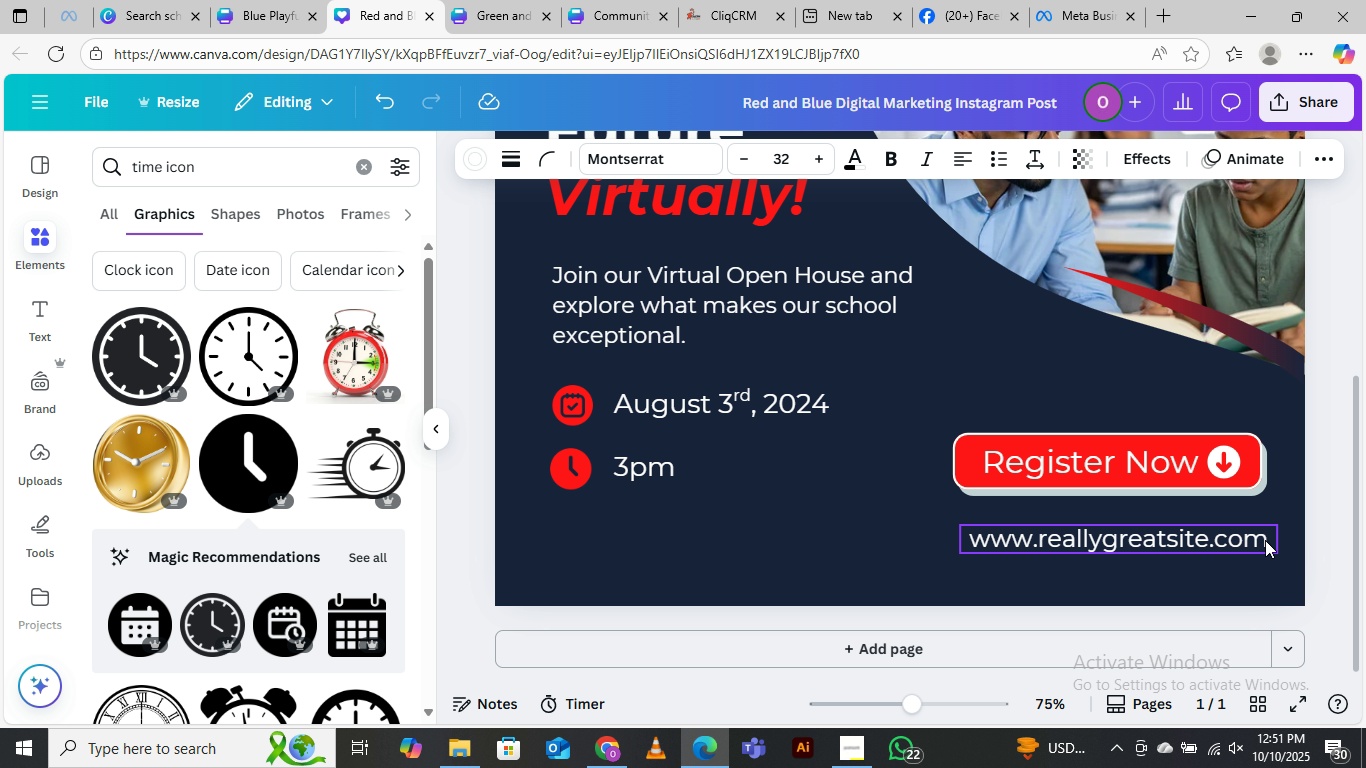 
hold_key(key=ArrowUp, duration=0.6)
 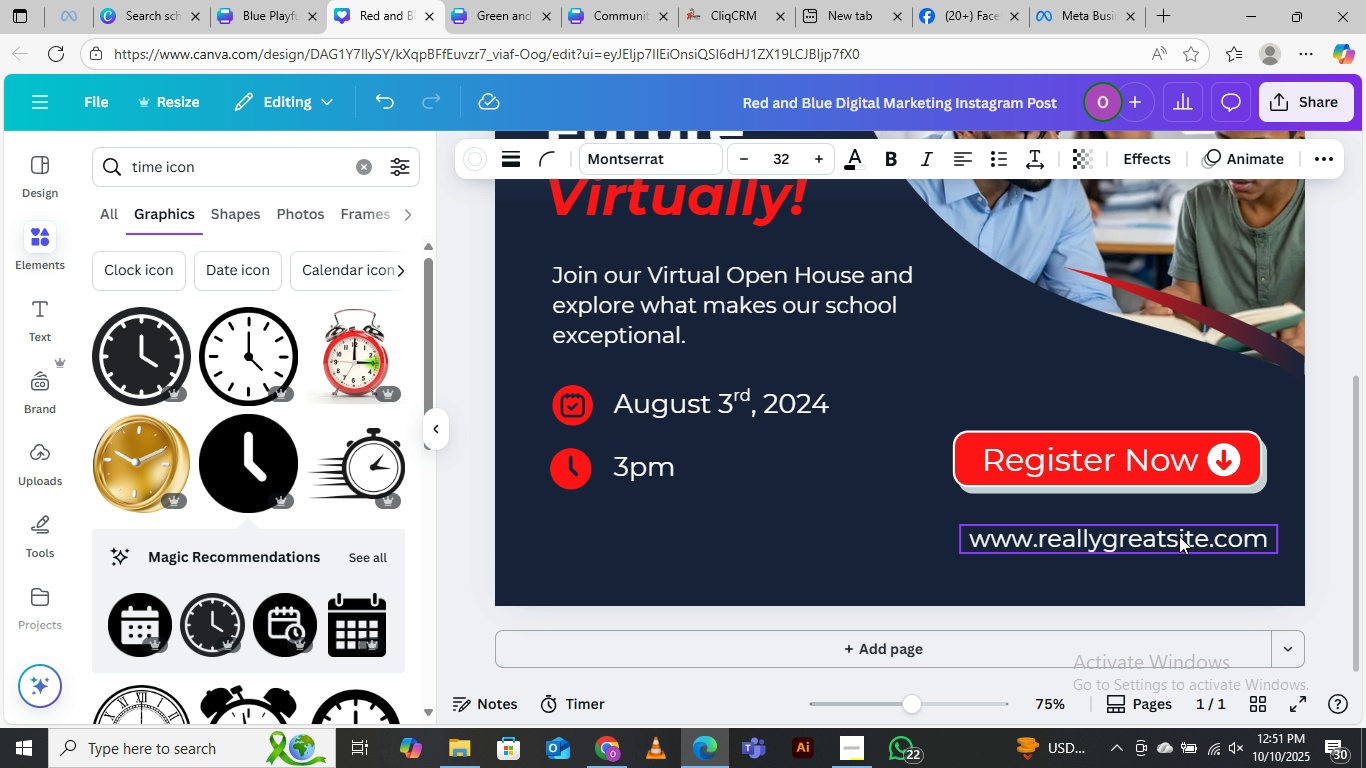 
left_click_drag(start_coordinate=[1179, 536], to_coordinate=[1176, 521])
 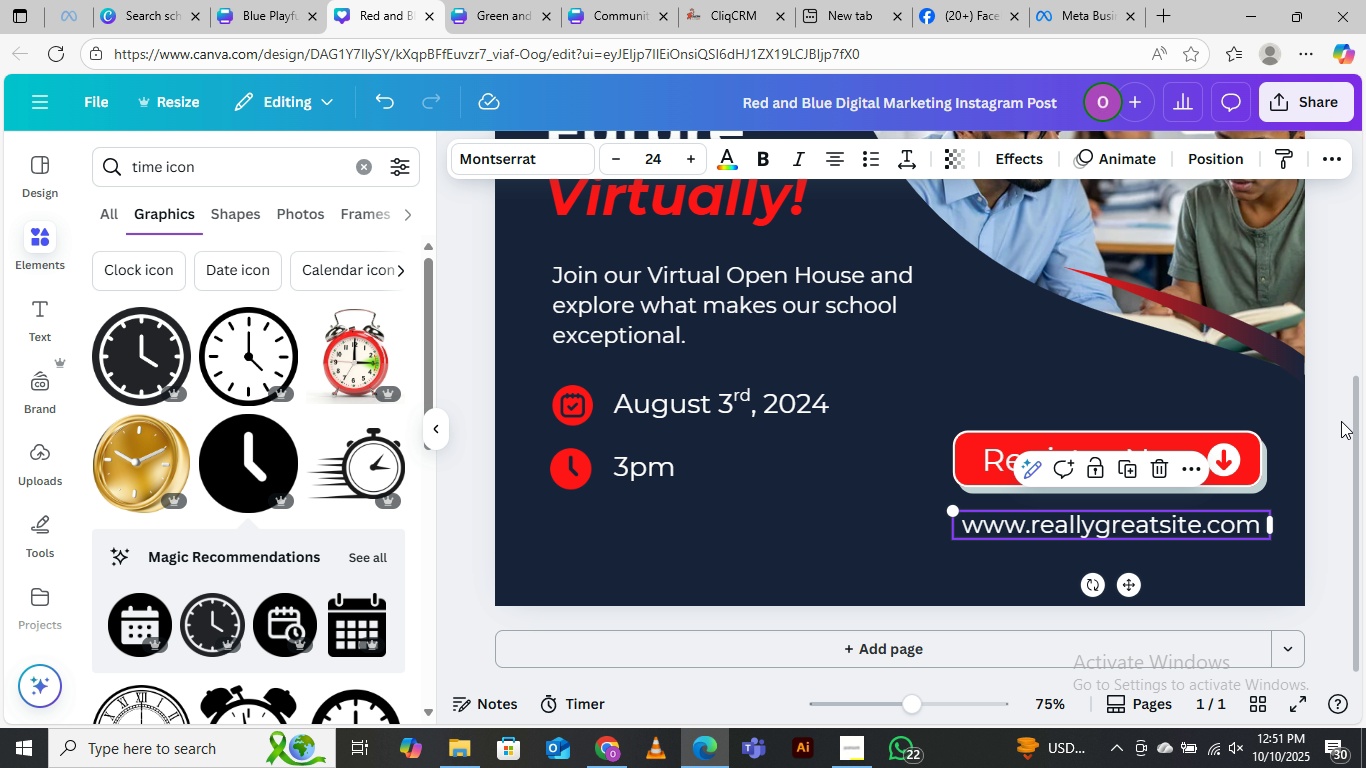 
left_click([1341, 421])
 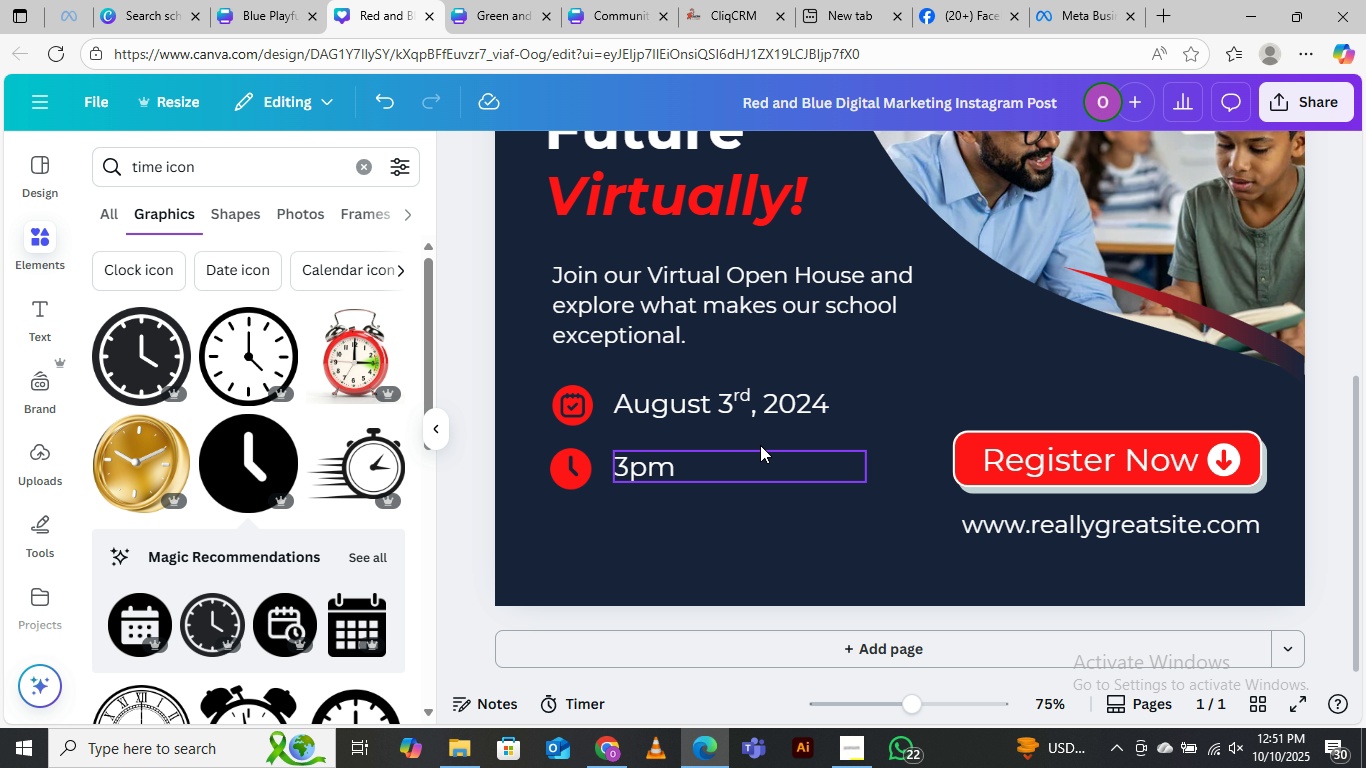 
scroll: coordinate [760, 435], scroll_direction: up, amount: 6.0
 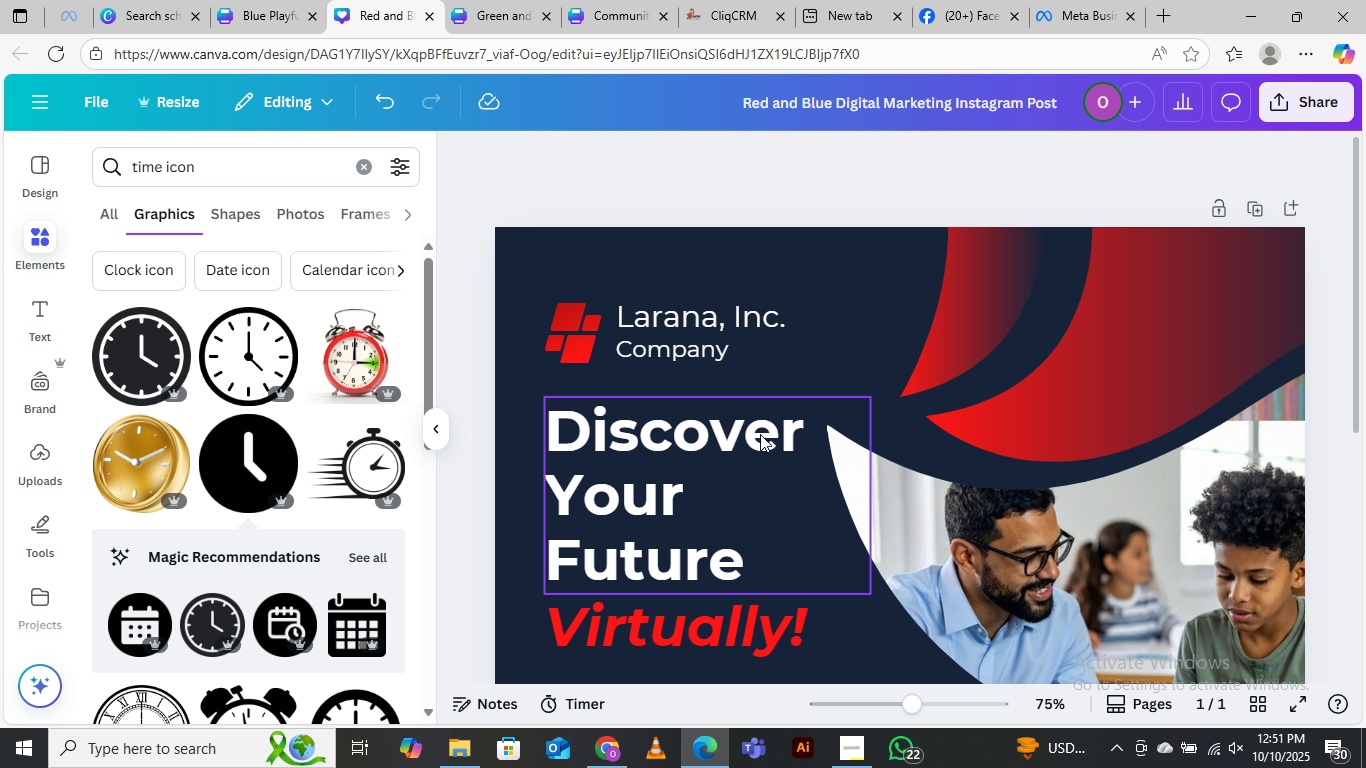 
scroll: coordinate [762, 431], scroll_direction: none, amount: 0.0
 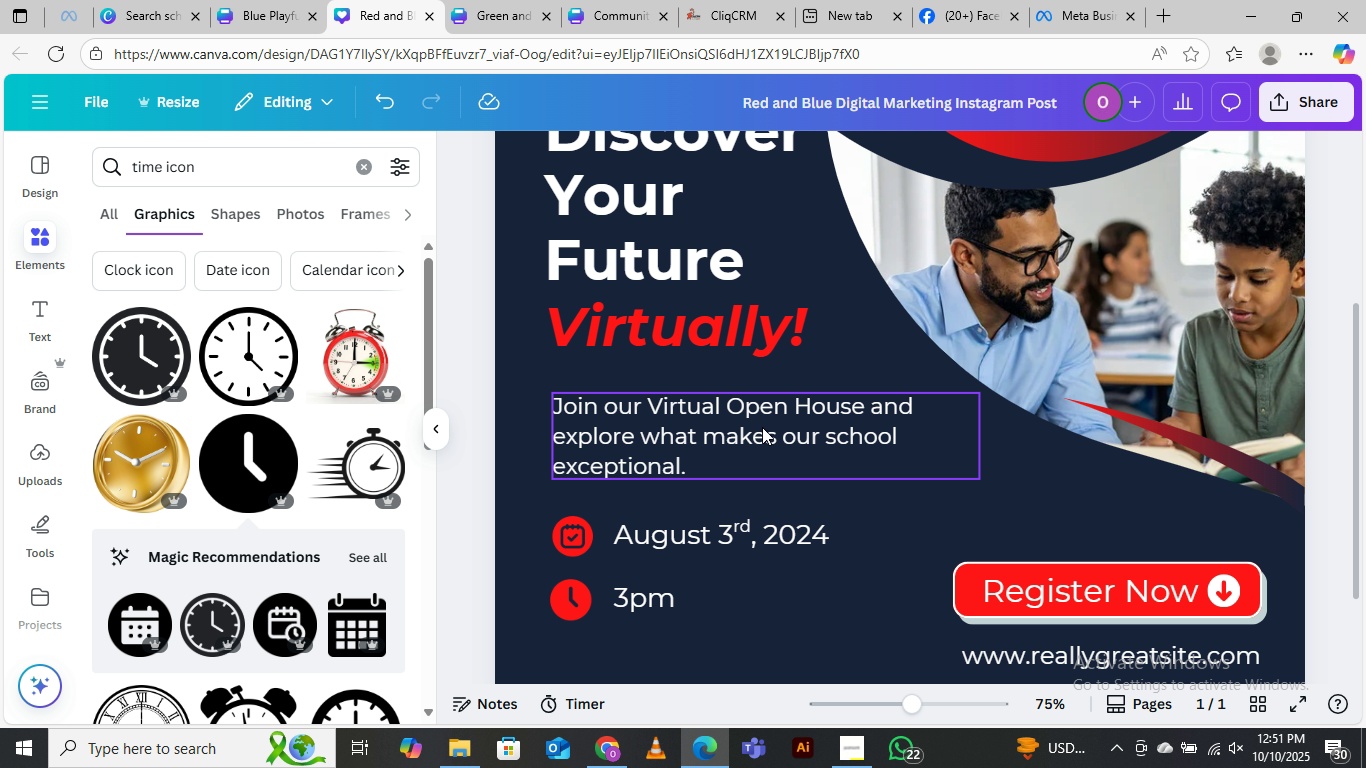 
scroll: coordinate [762, 427], scroll_direction: down, amount: 1.0
 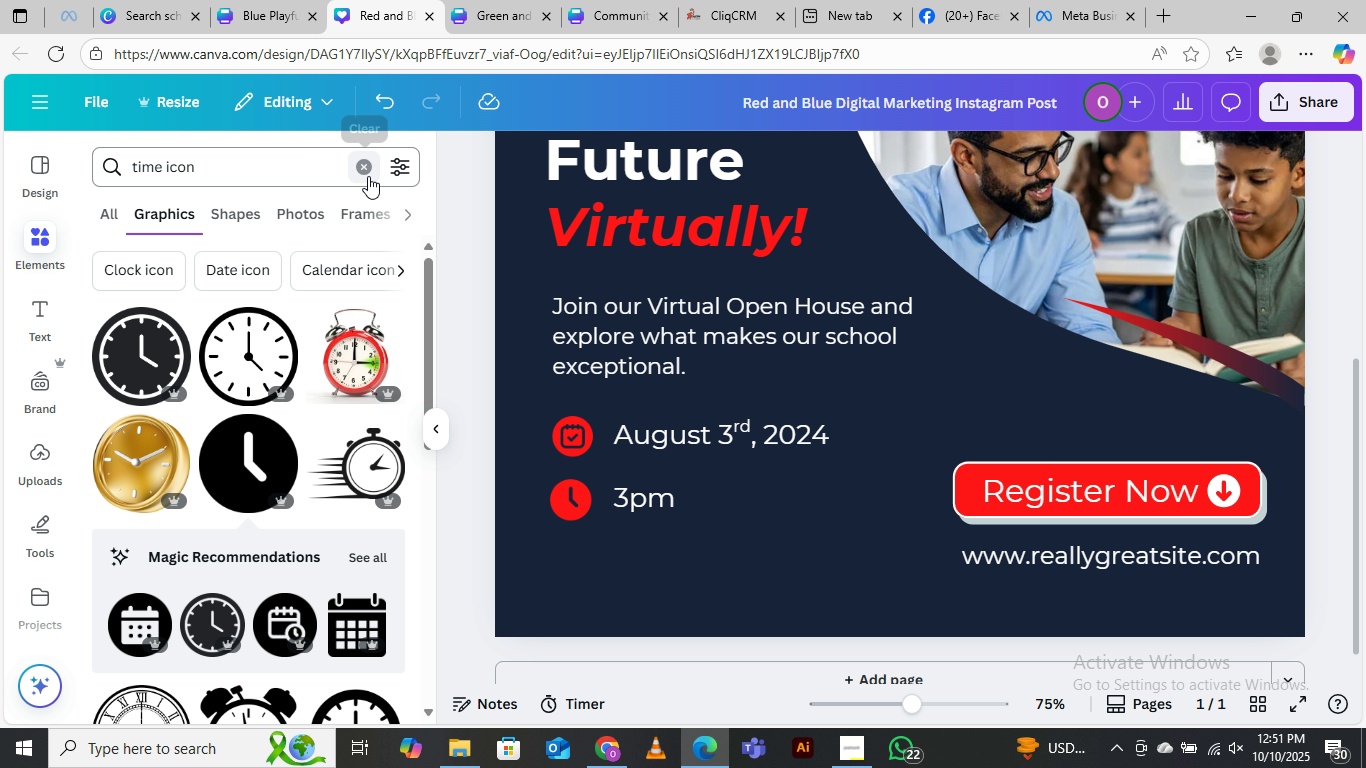 
left_click([368, 176])
 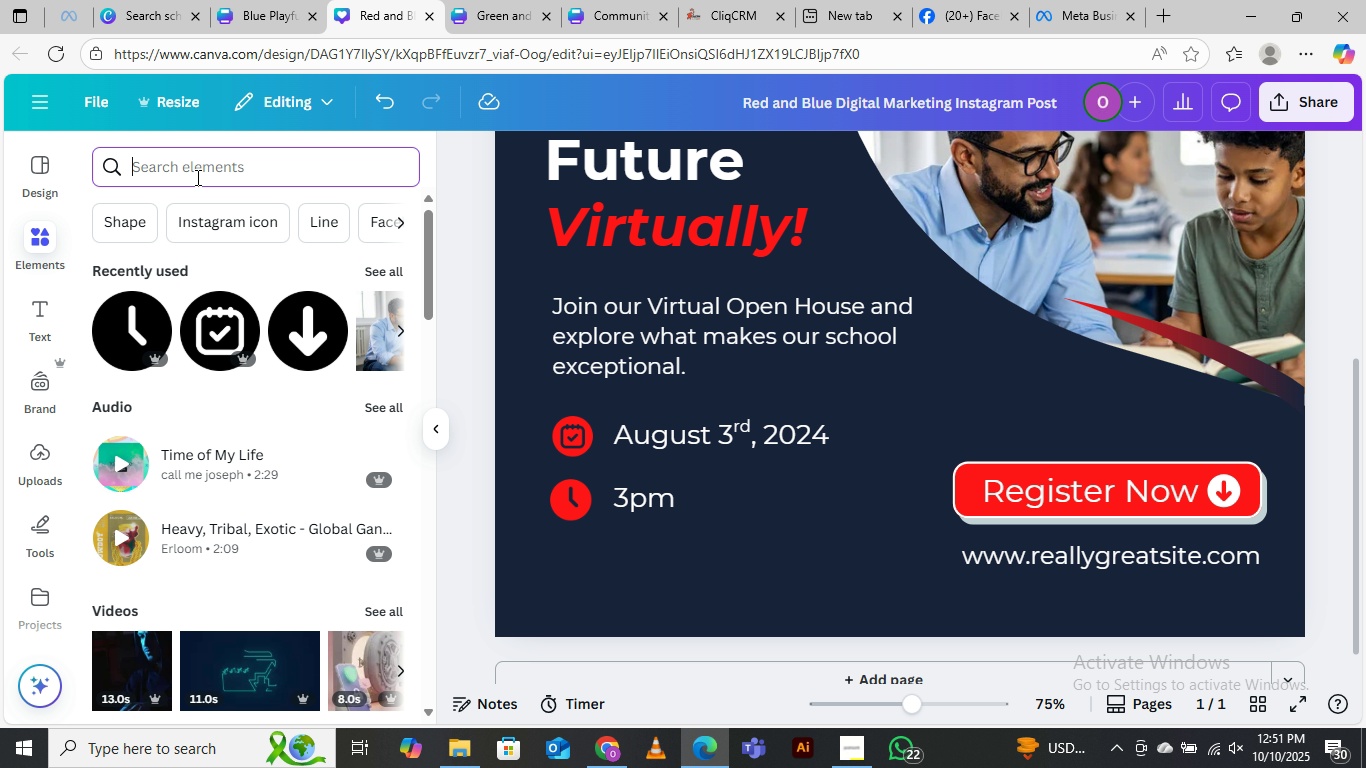 
type(s )
key(Backspace)
type(chhol)
key(Backspace)
key(Backspace)
key(Backspace)
type(ool)
 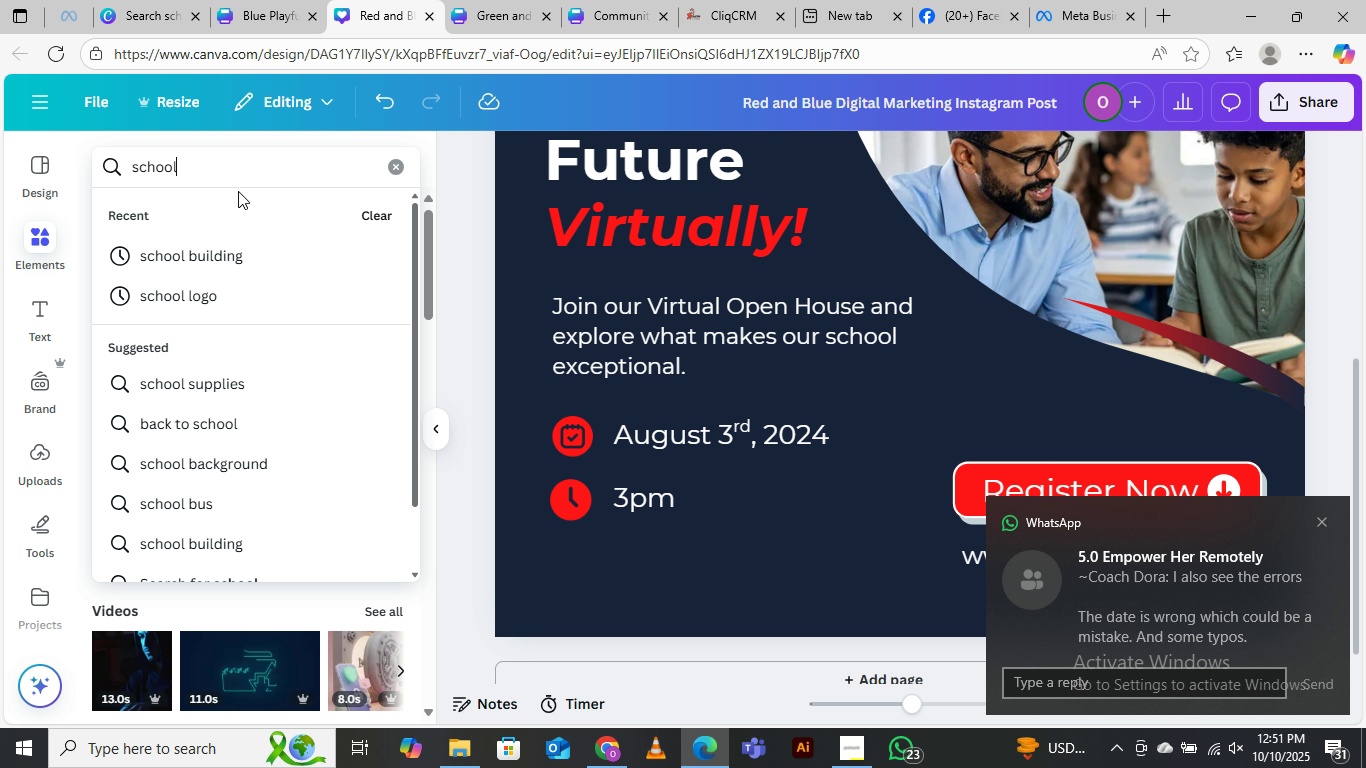 
key(Enter)
 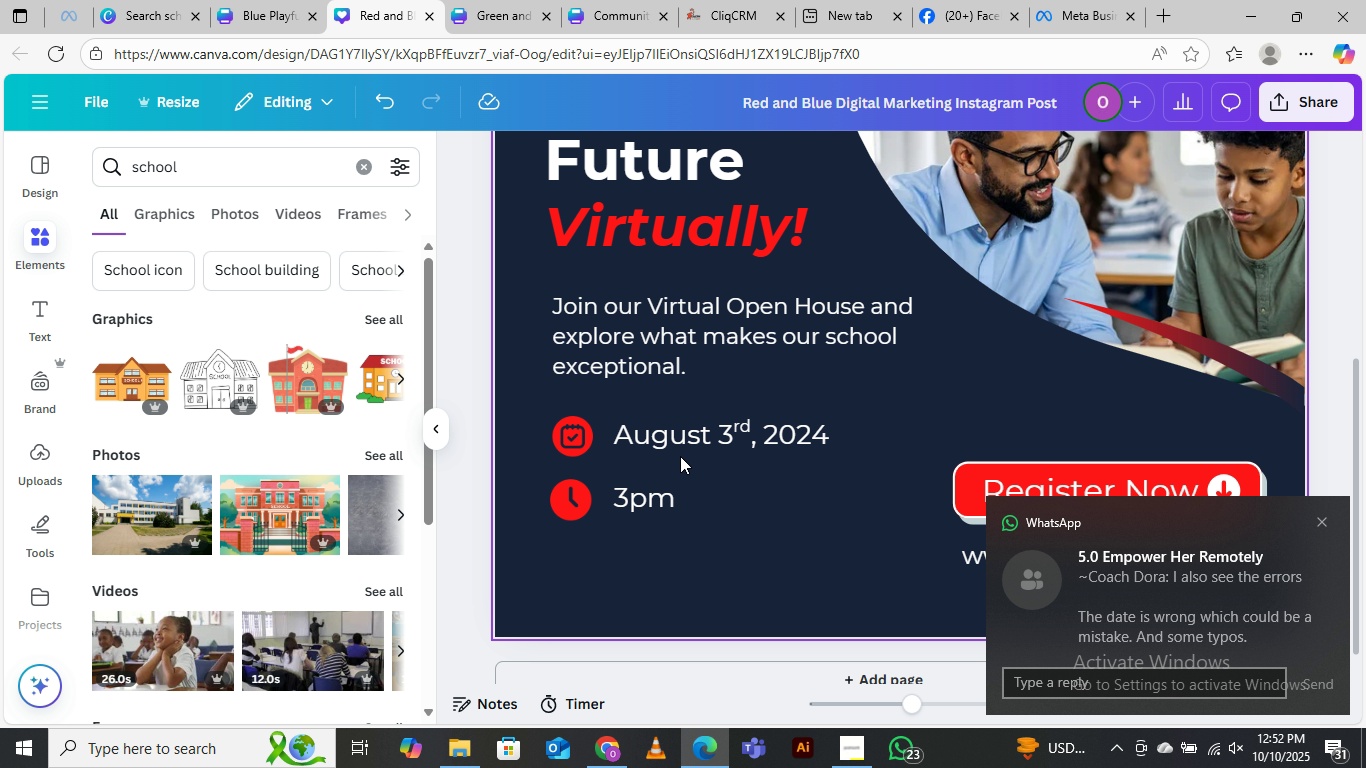 
wait(5.15)
 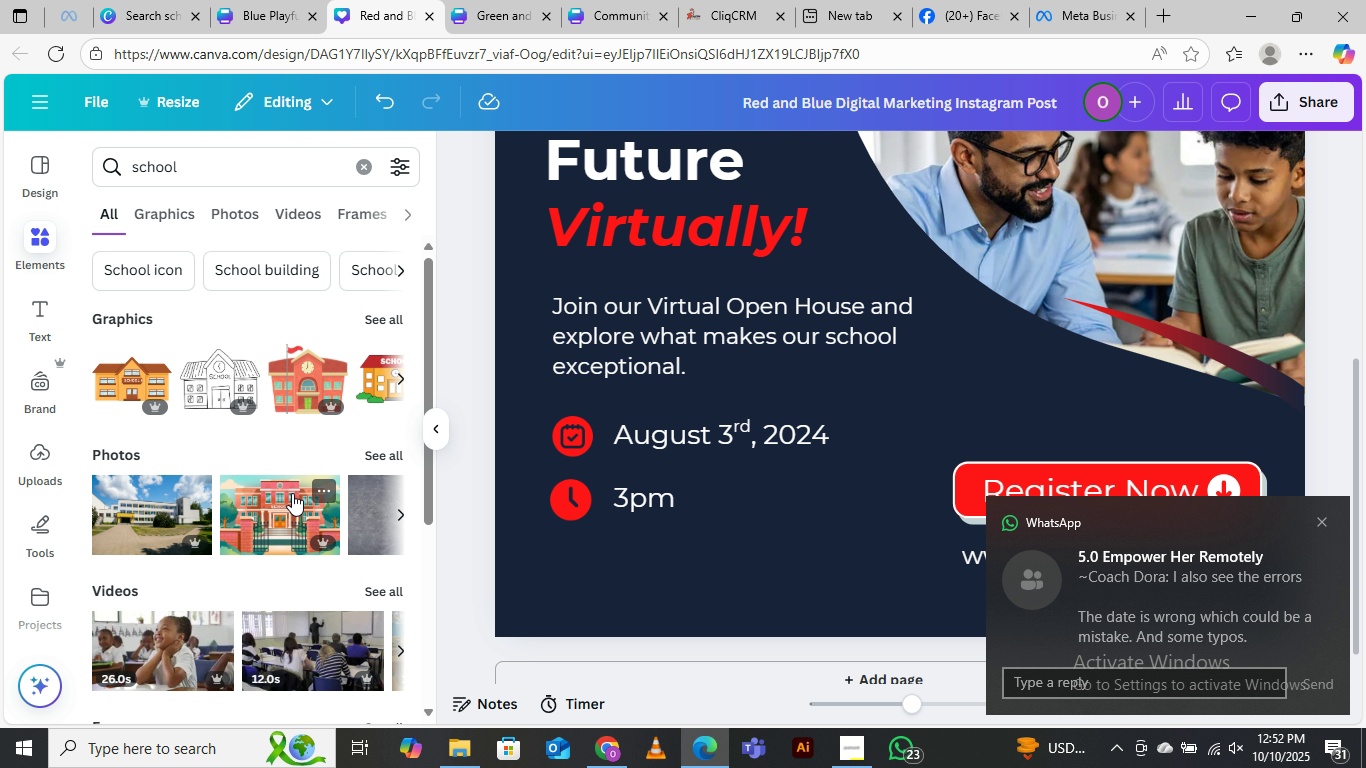 
key(Control+Minus)
 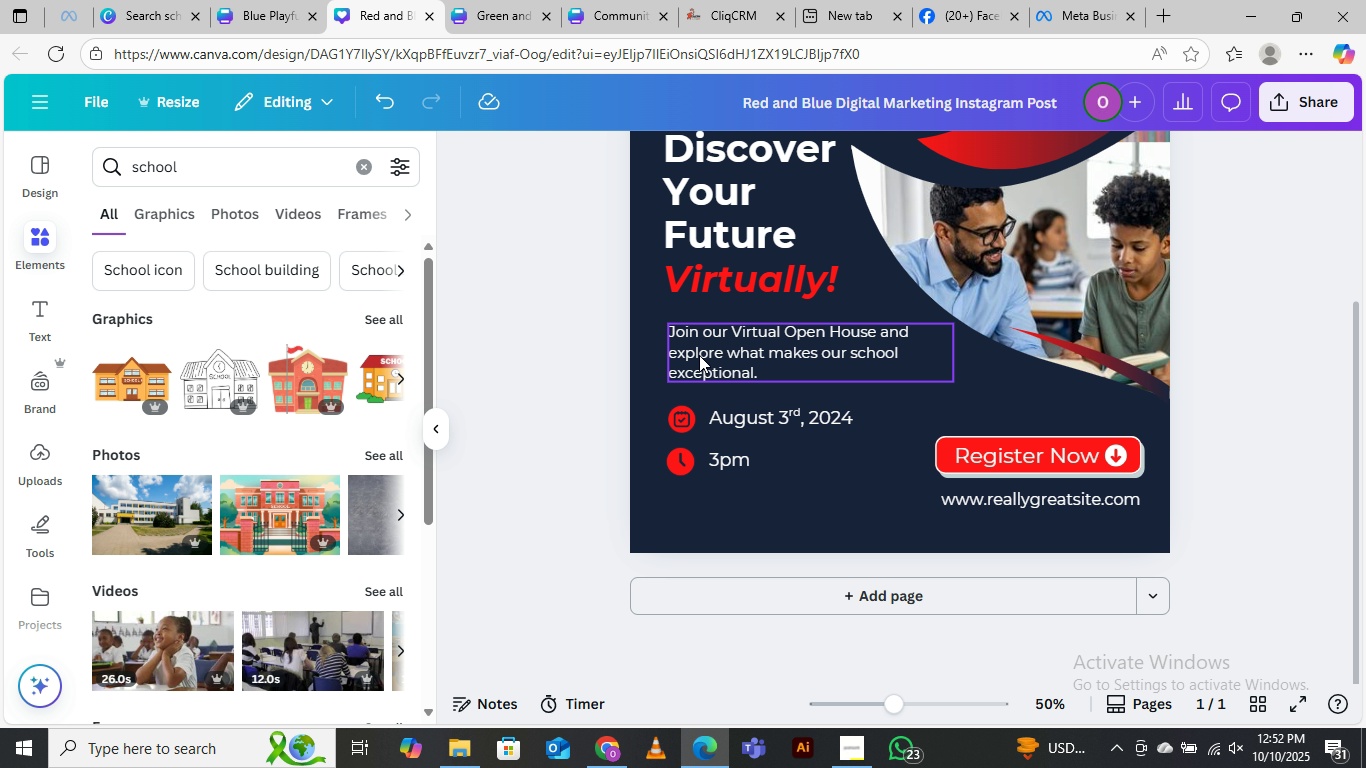 
key(Control+Minus)
 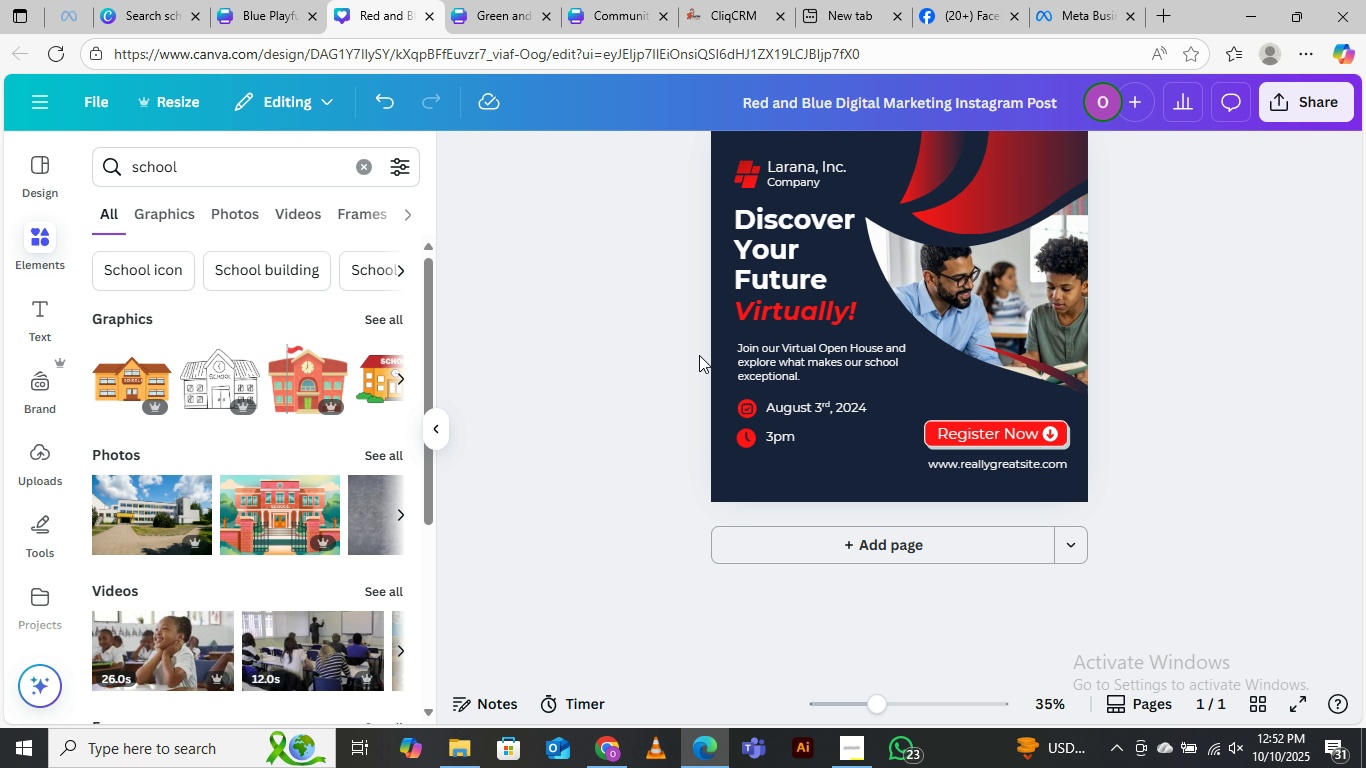 
key(Control+Minus)
 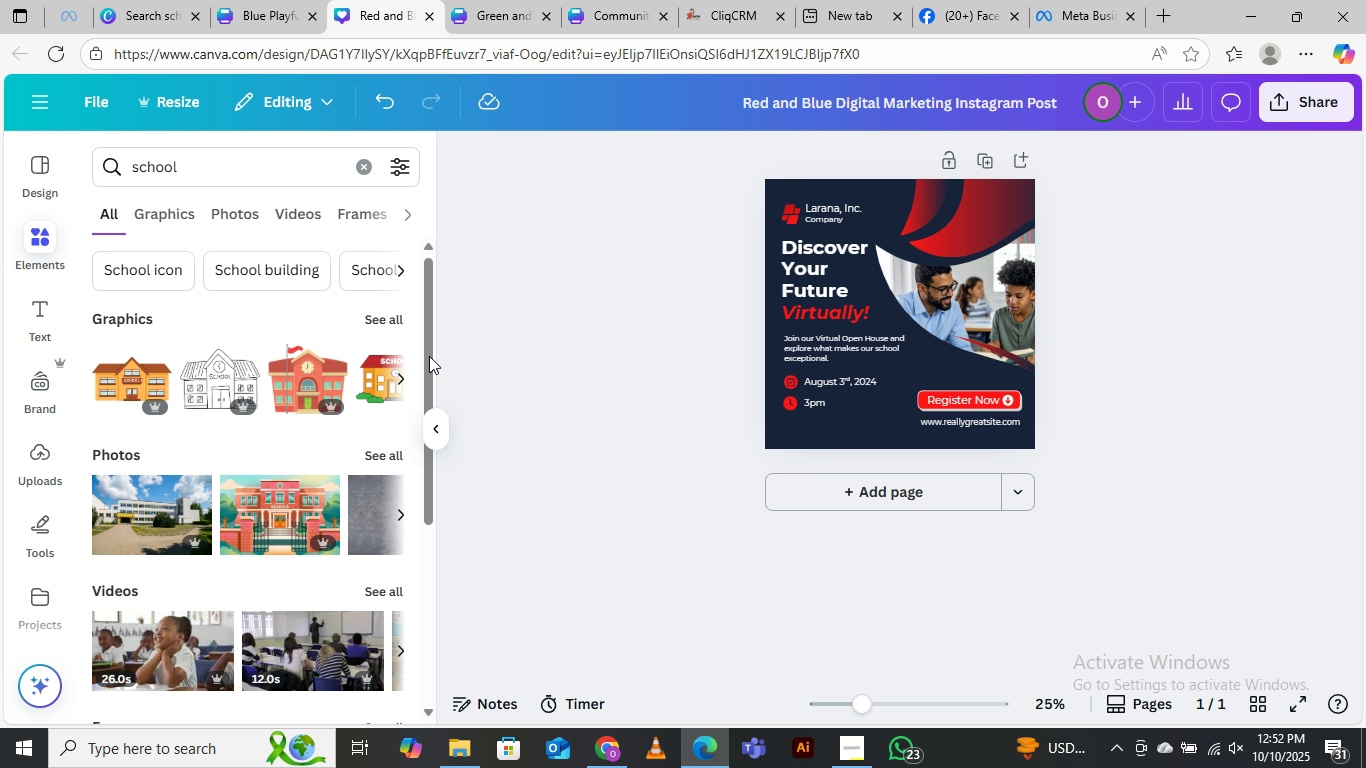 
scroll: coordinate [268, 539], scroll_direction: down, amount: 5.0
 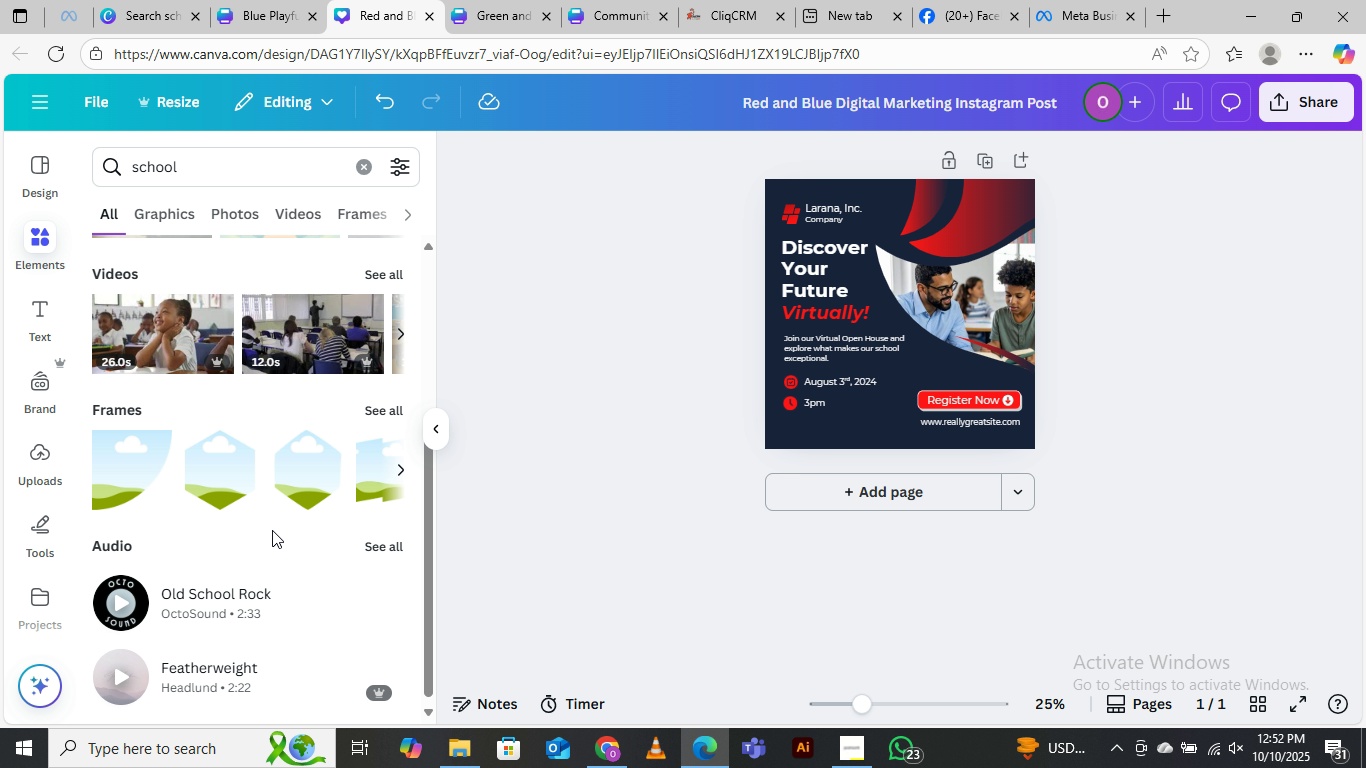 
scroll: coordinate [272, 530], scroll_direction: up, amount: 4.0
 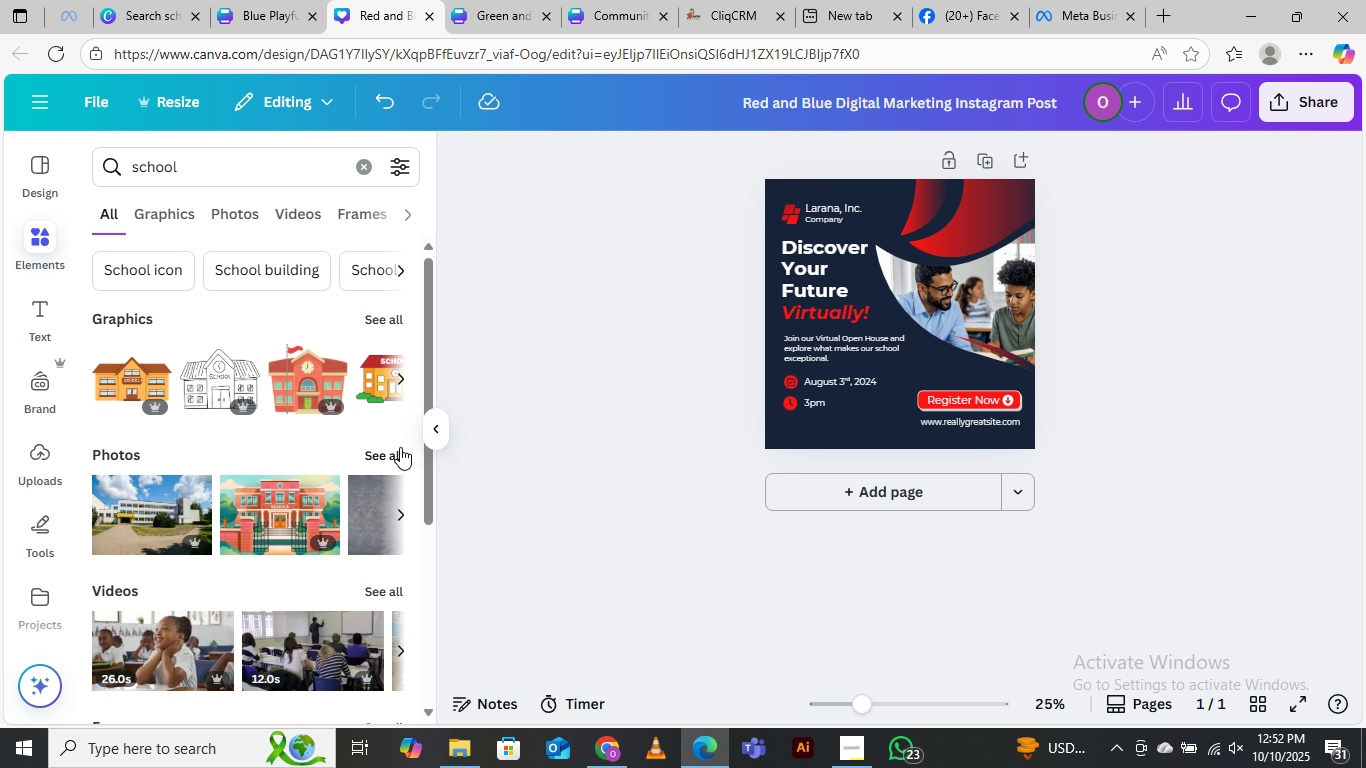 
left_click([381, 443])
 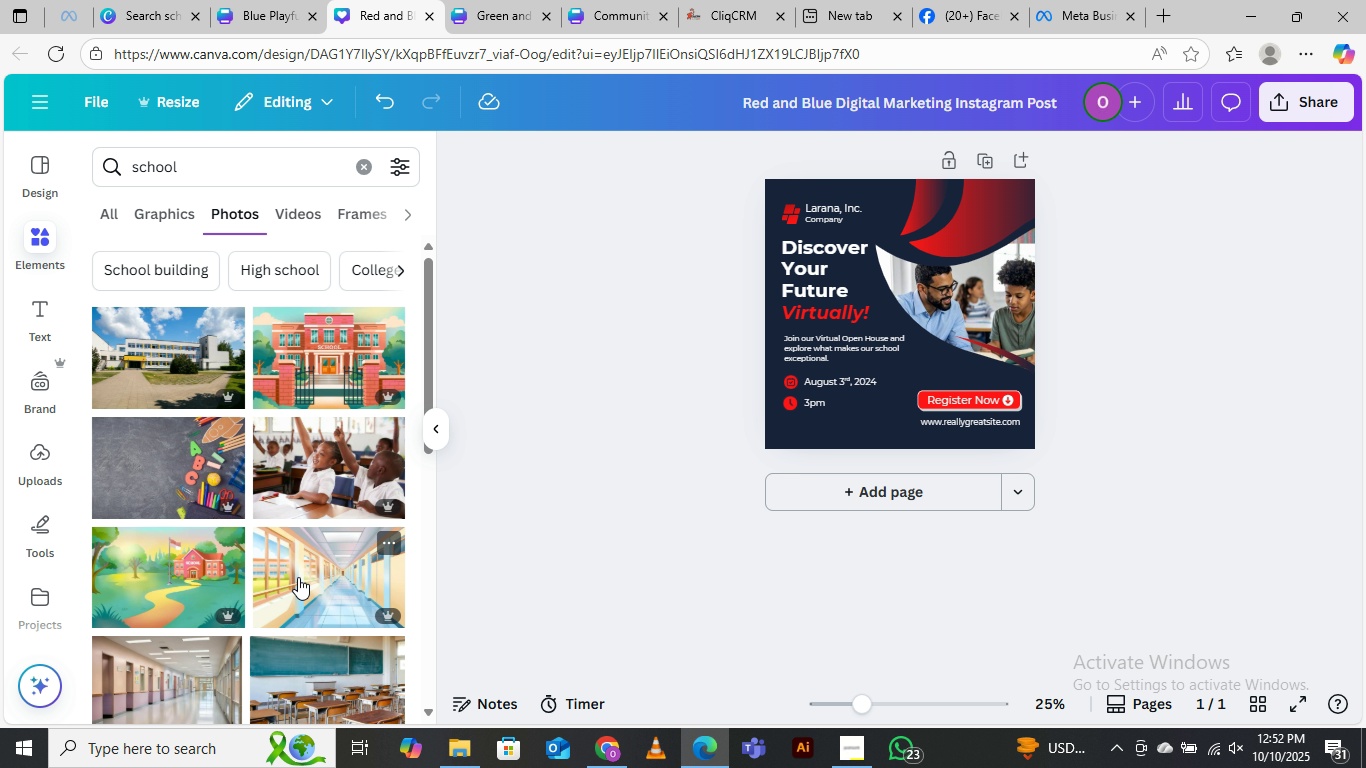 
scroll: coordinate [241, 527], scroll_direction: down, amount: 14.0
 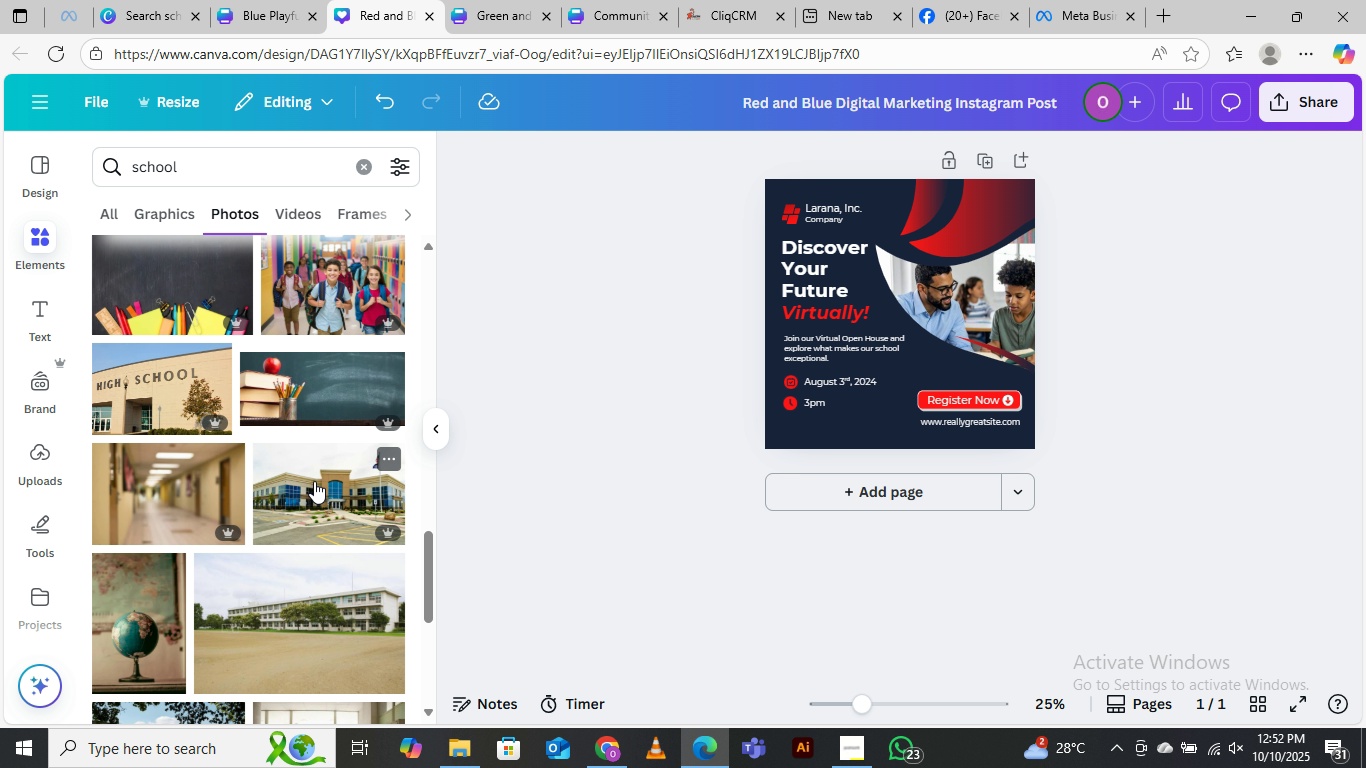 
left_click([314, 481])
 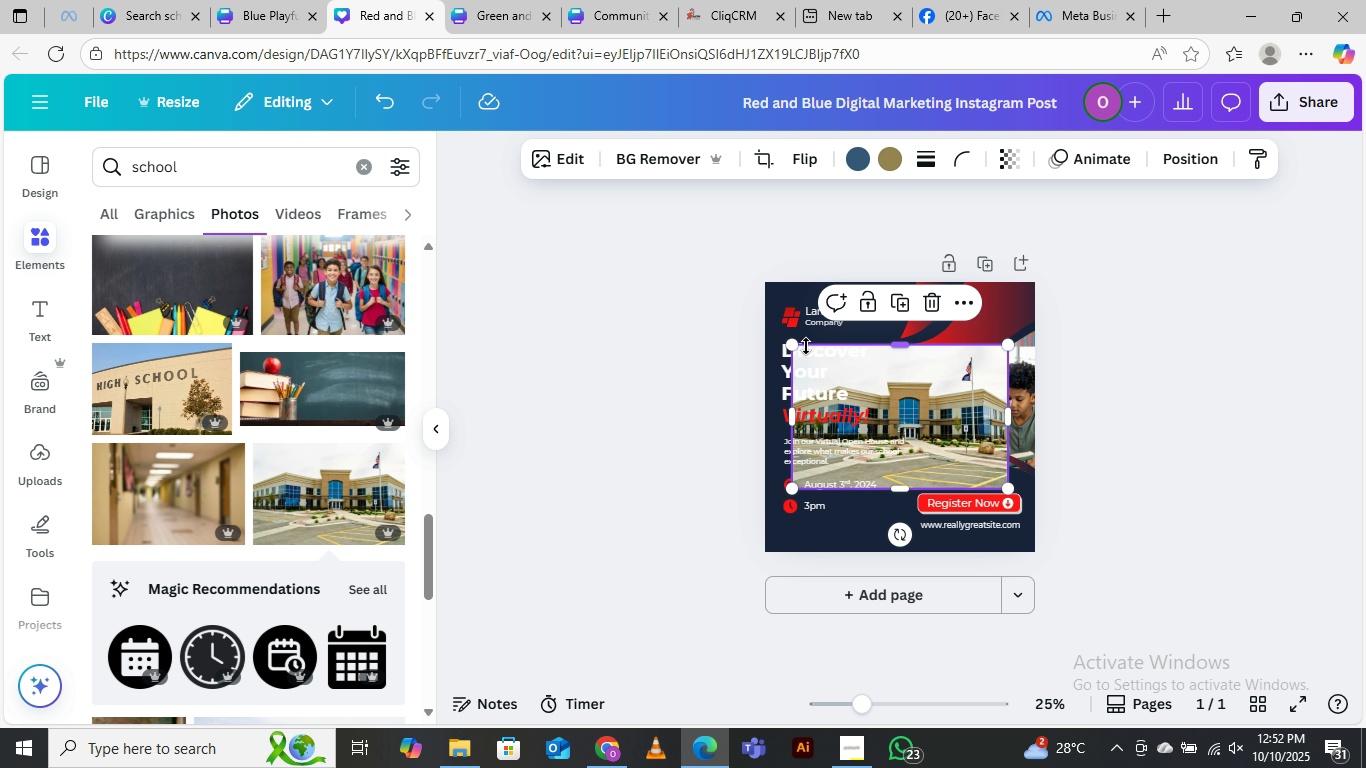 
left_click_drag(start_coordinate=[799, 345], to_coordinate=[718, 258])
 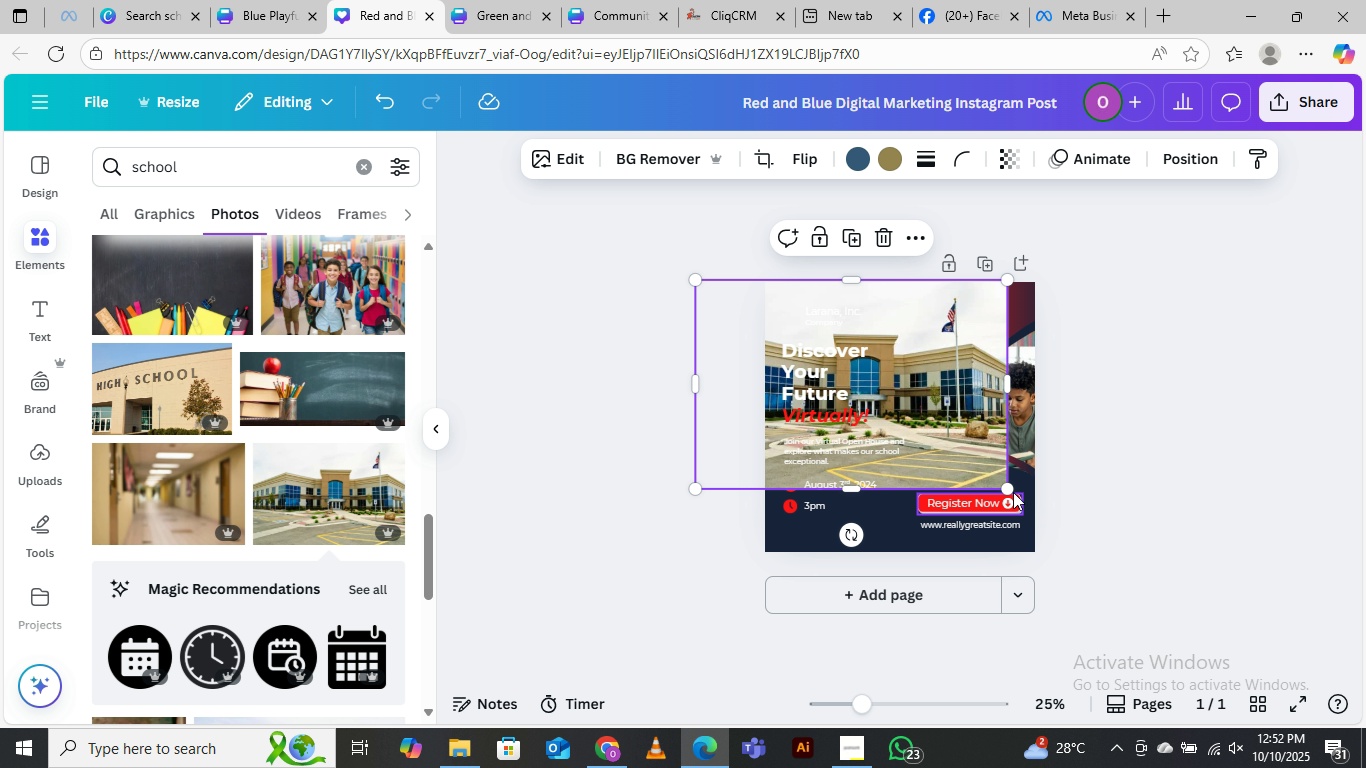 
left_click_drag(start_coordinate=[1006, 487], to_coordinate=[1097, 595])
 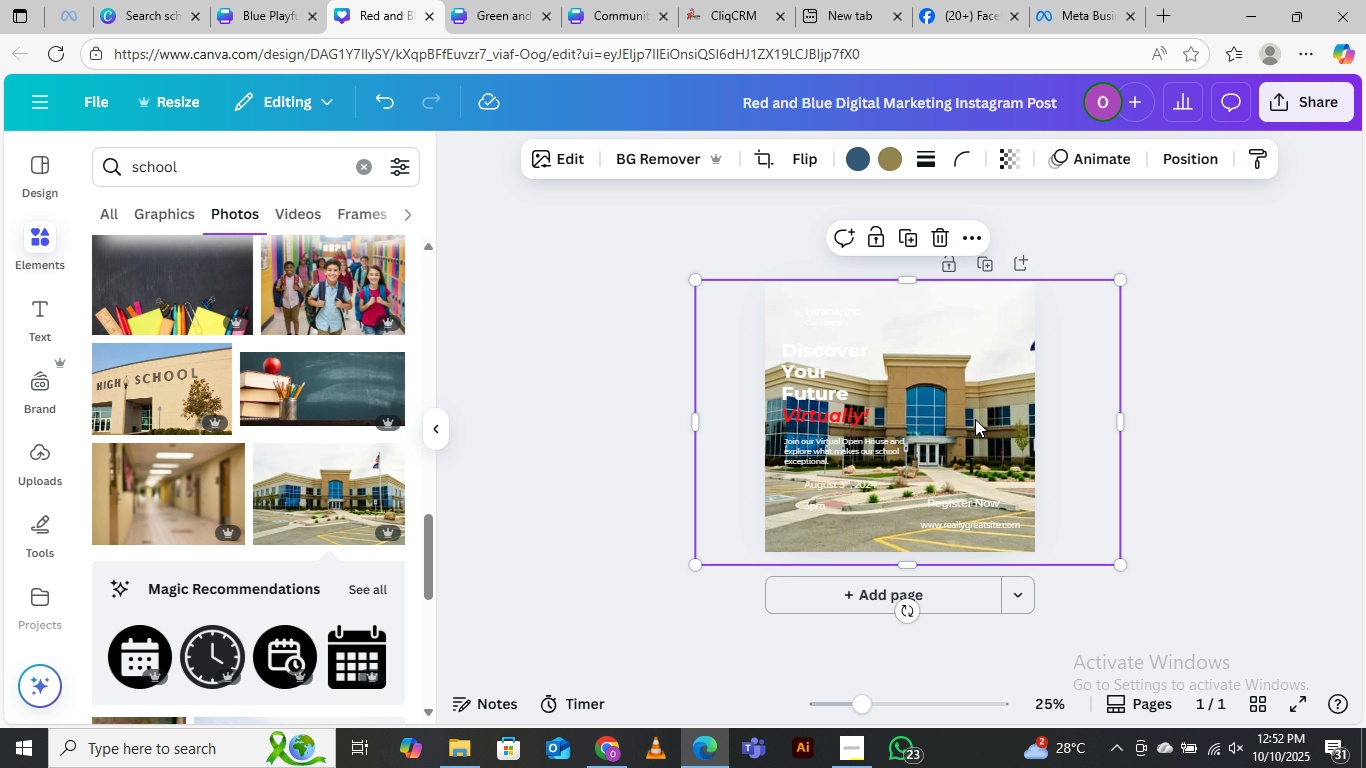 
left_click_drag(start_coordinate=[975, 419], to_coordinate=[944, 417])
 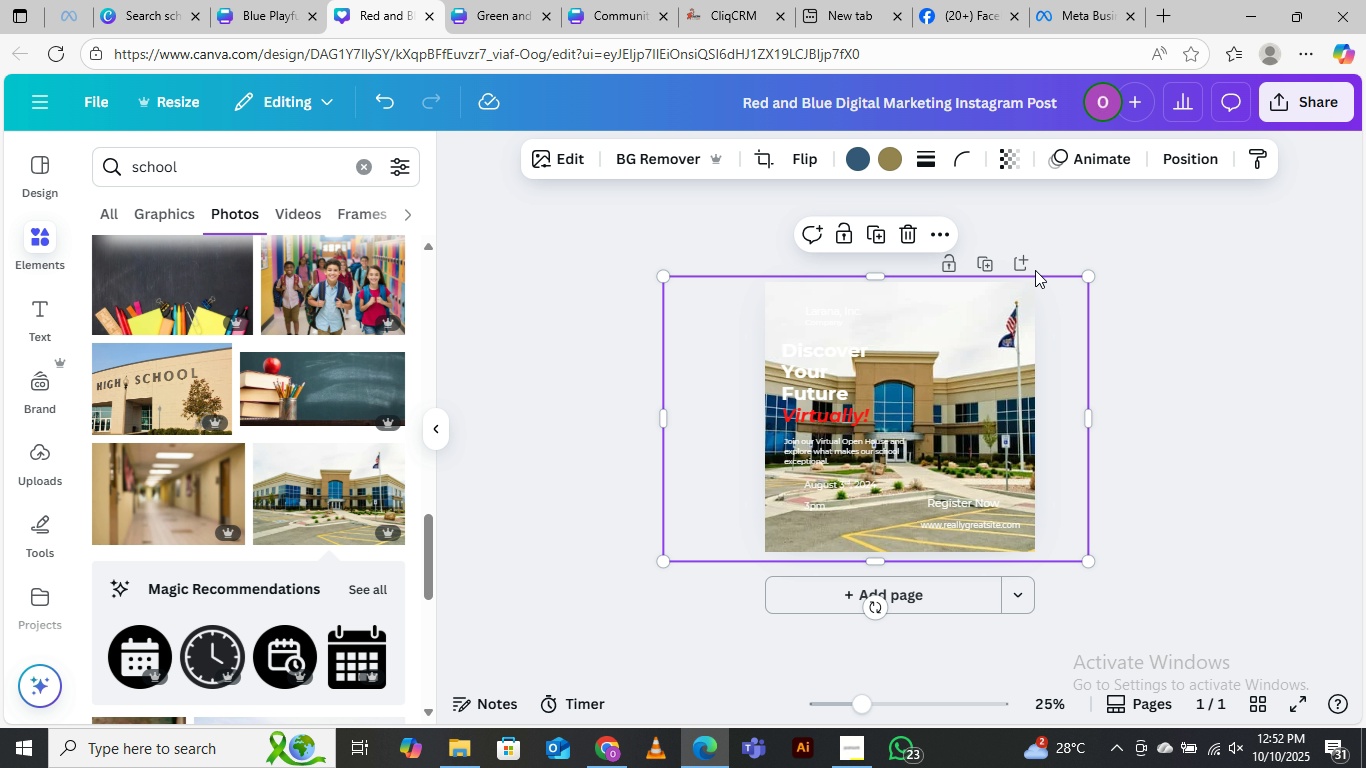 
left_click([1204, 149])
 